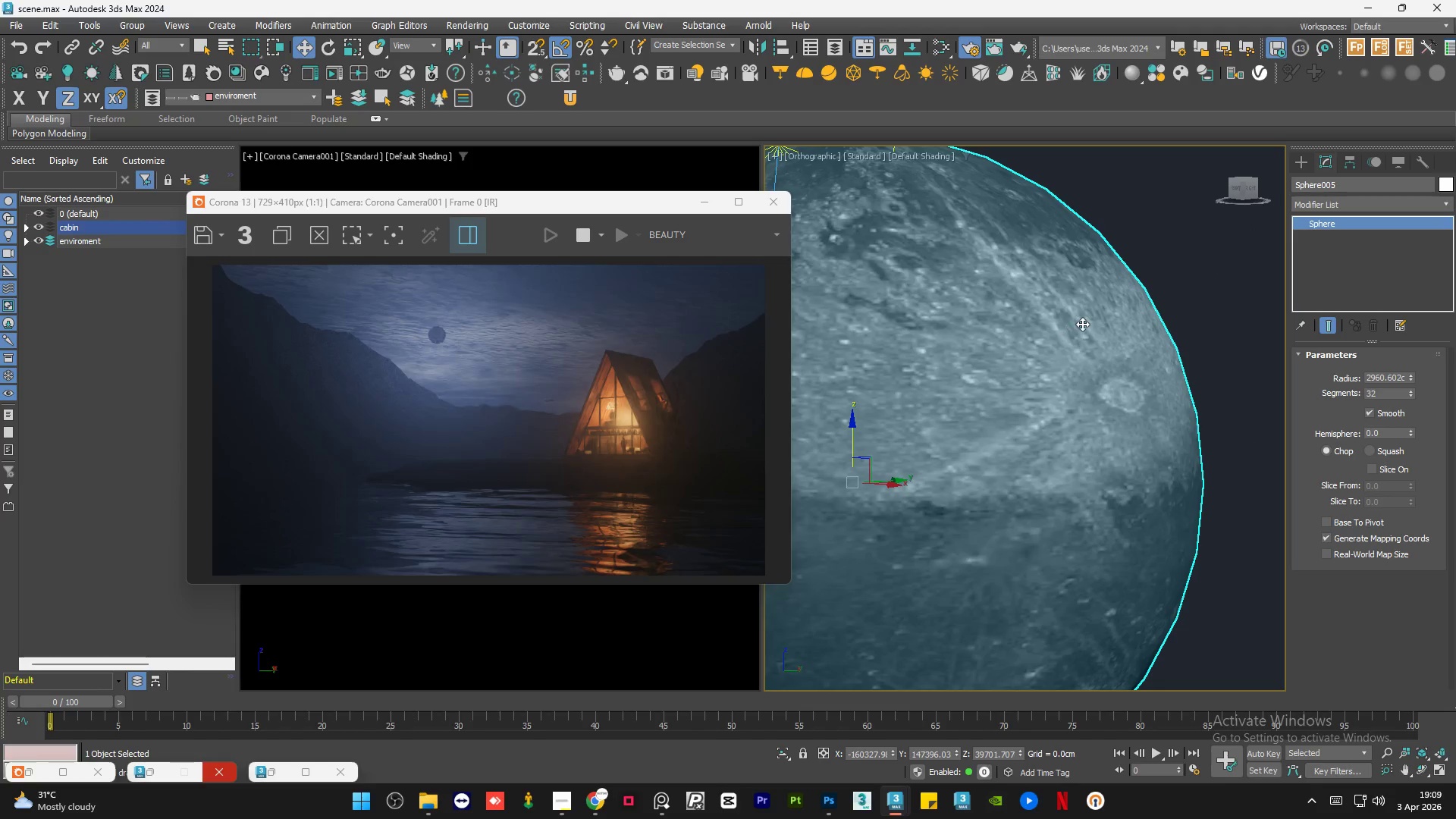 
scroll: coordinate [1017, 331], scroll_direction: up, amount: 4.0
 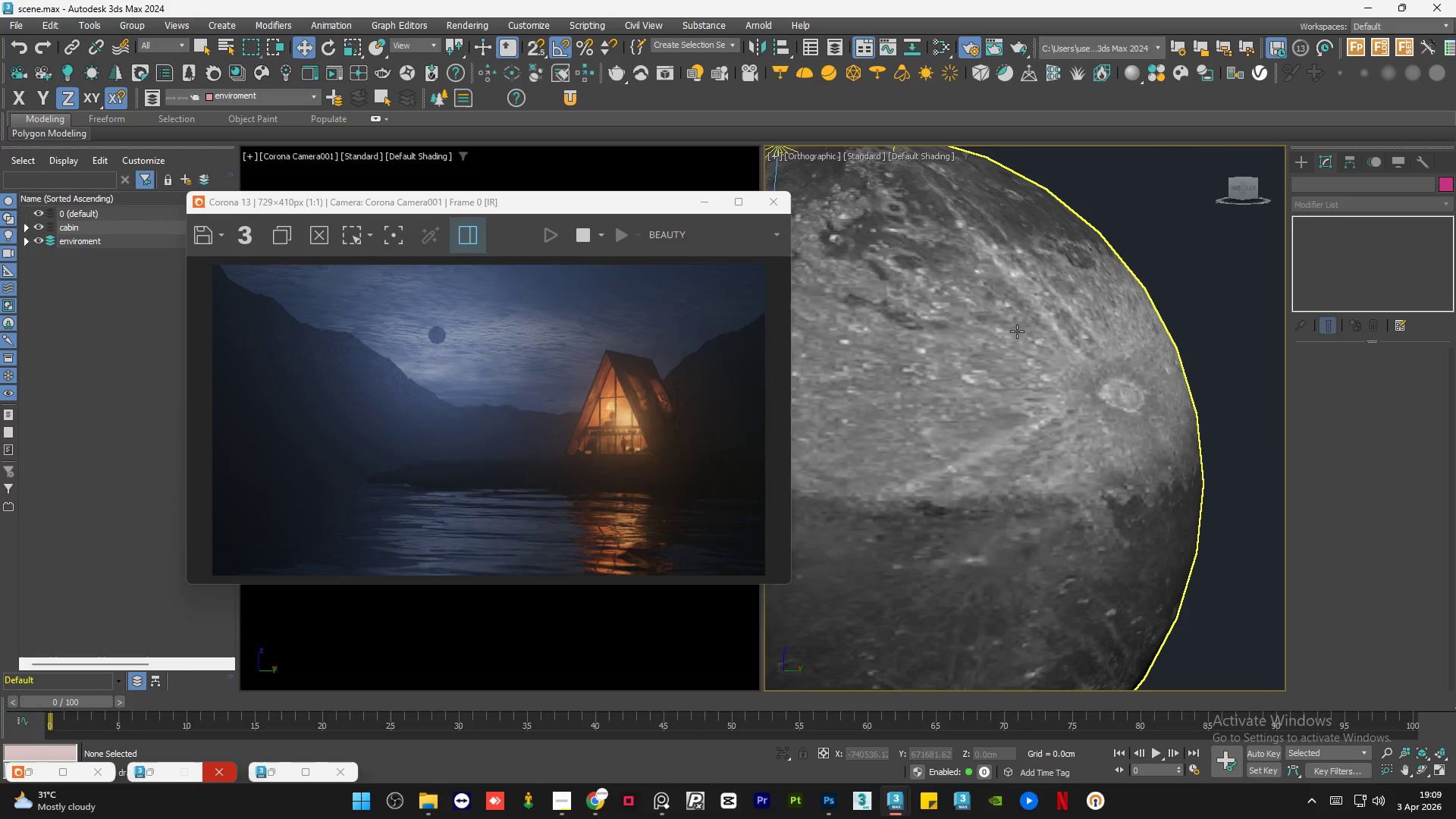 
scroll: coordinate [1087, 322], scroll_direction: down, amount: 1.0
 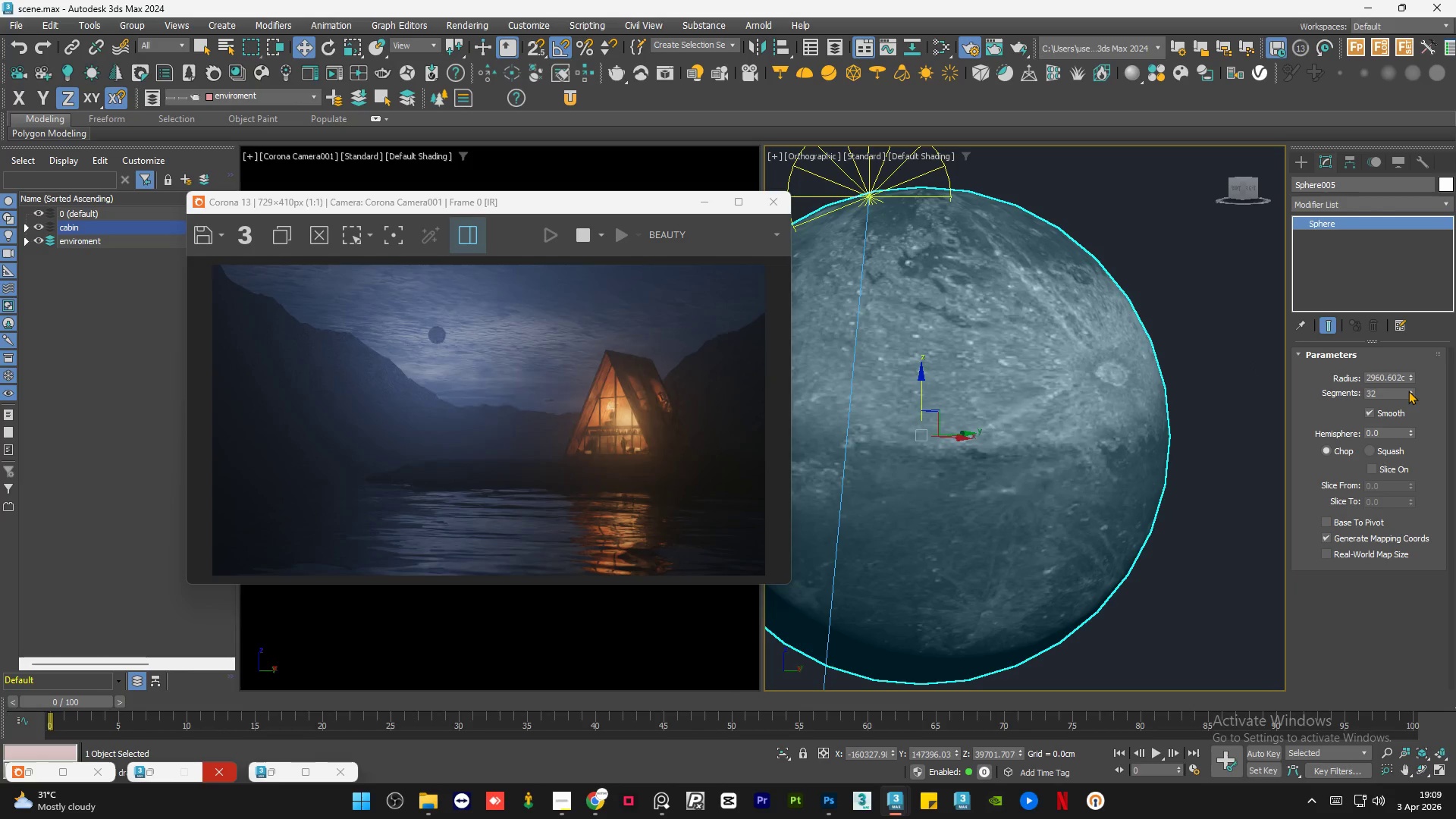 
left_click_drag(start_coordinate=[1408, 391], to_coordinate=[1414, 325])
 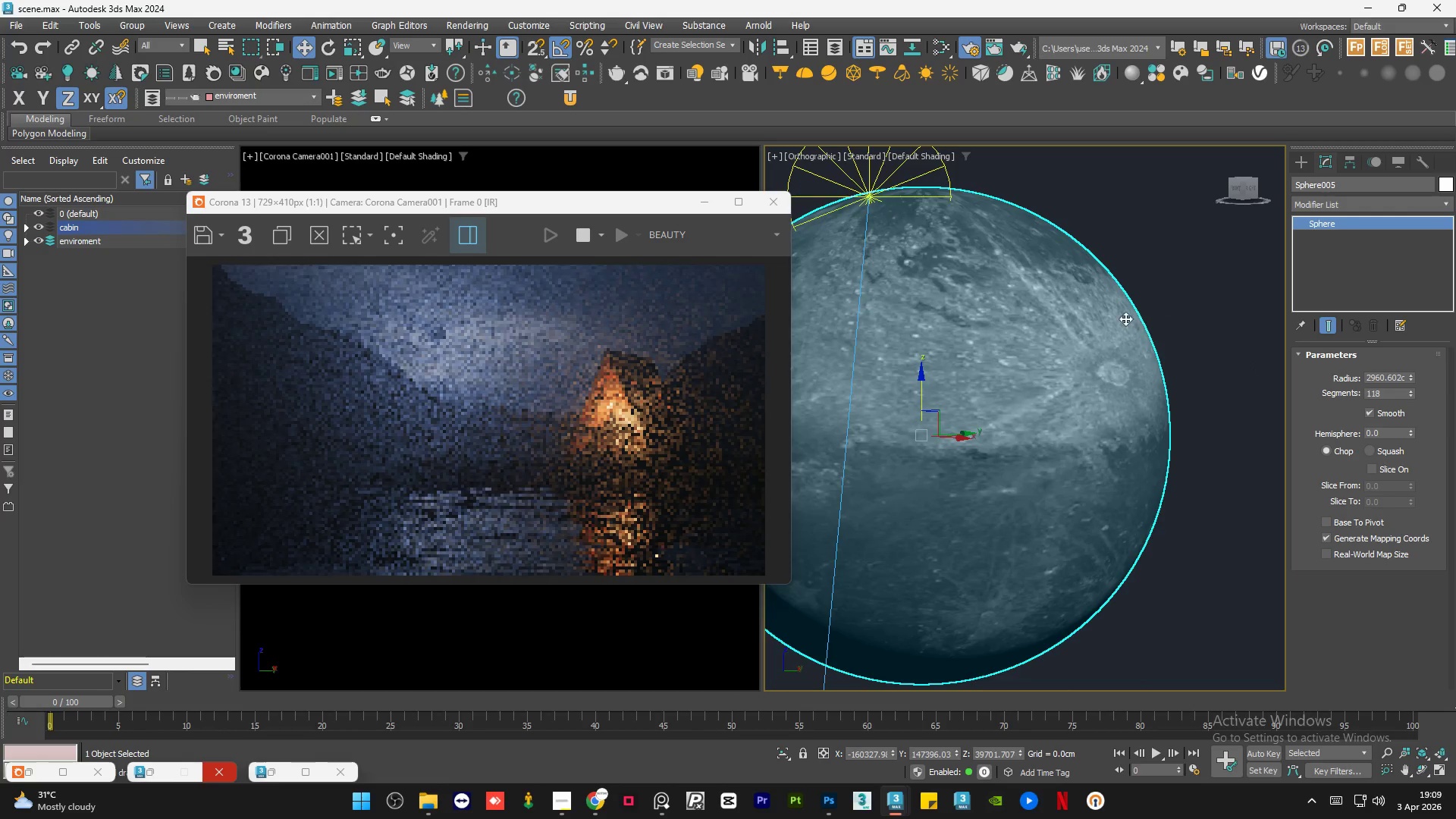 
scroll: coordinate [1125, 319], scroll_direction: down, amount: 1.0
 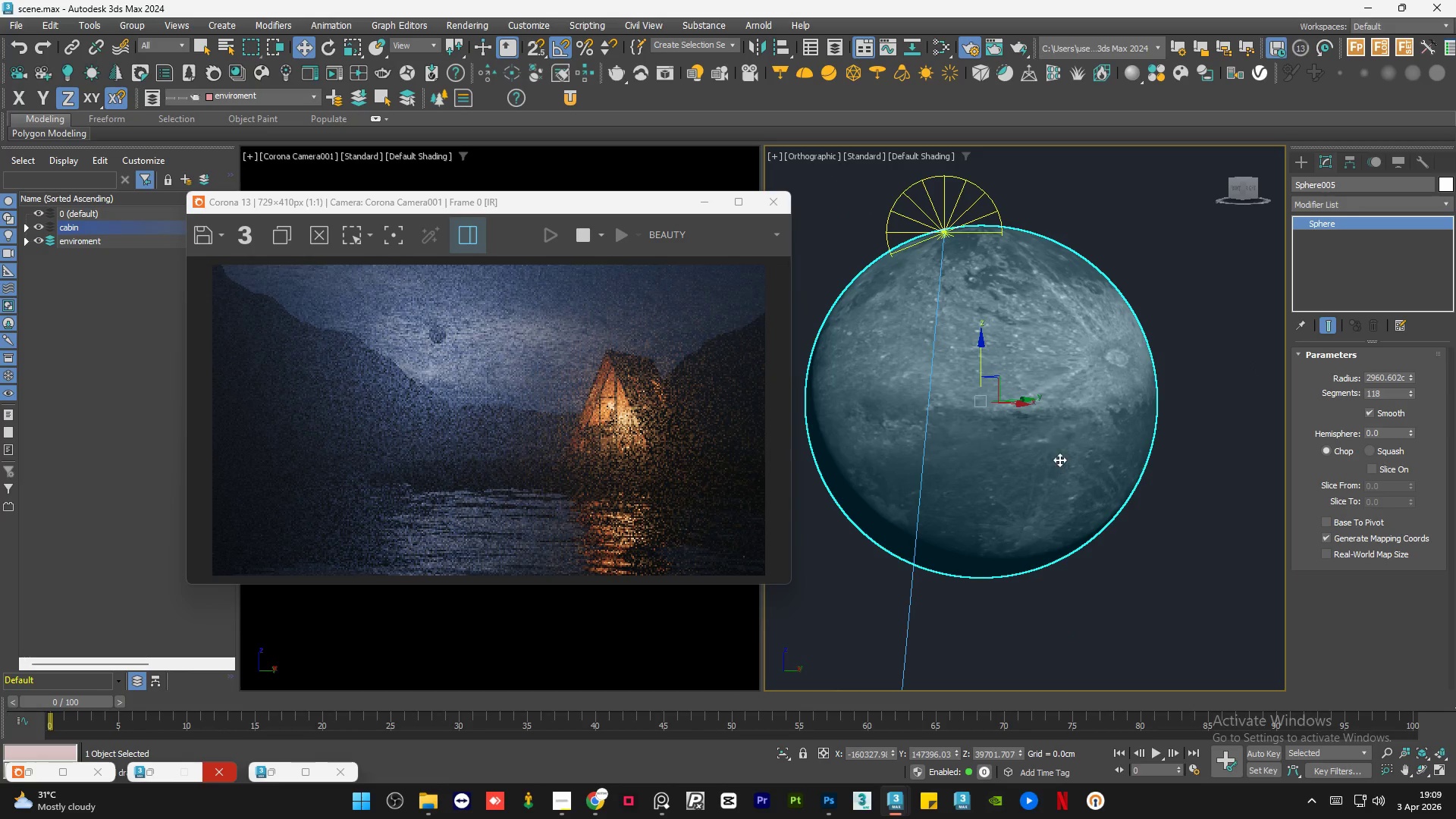 
hold_key(key=AltLeft, duration=1.5)
 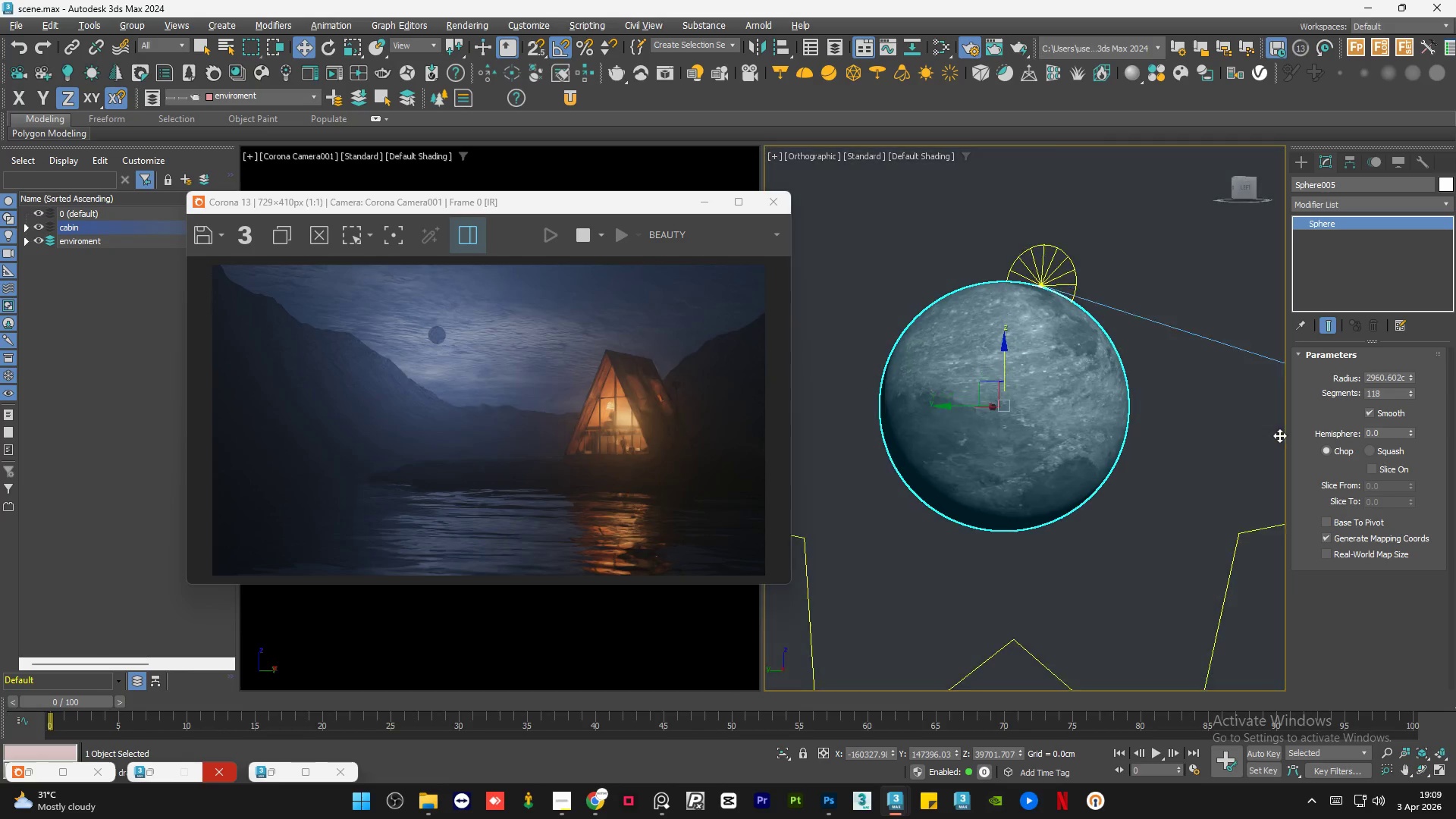 
scroll: coordinate [1059, 417], scroll_direction: down, amount: 1.0
 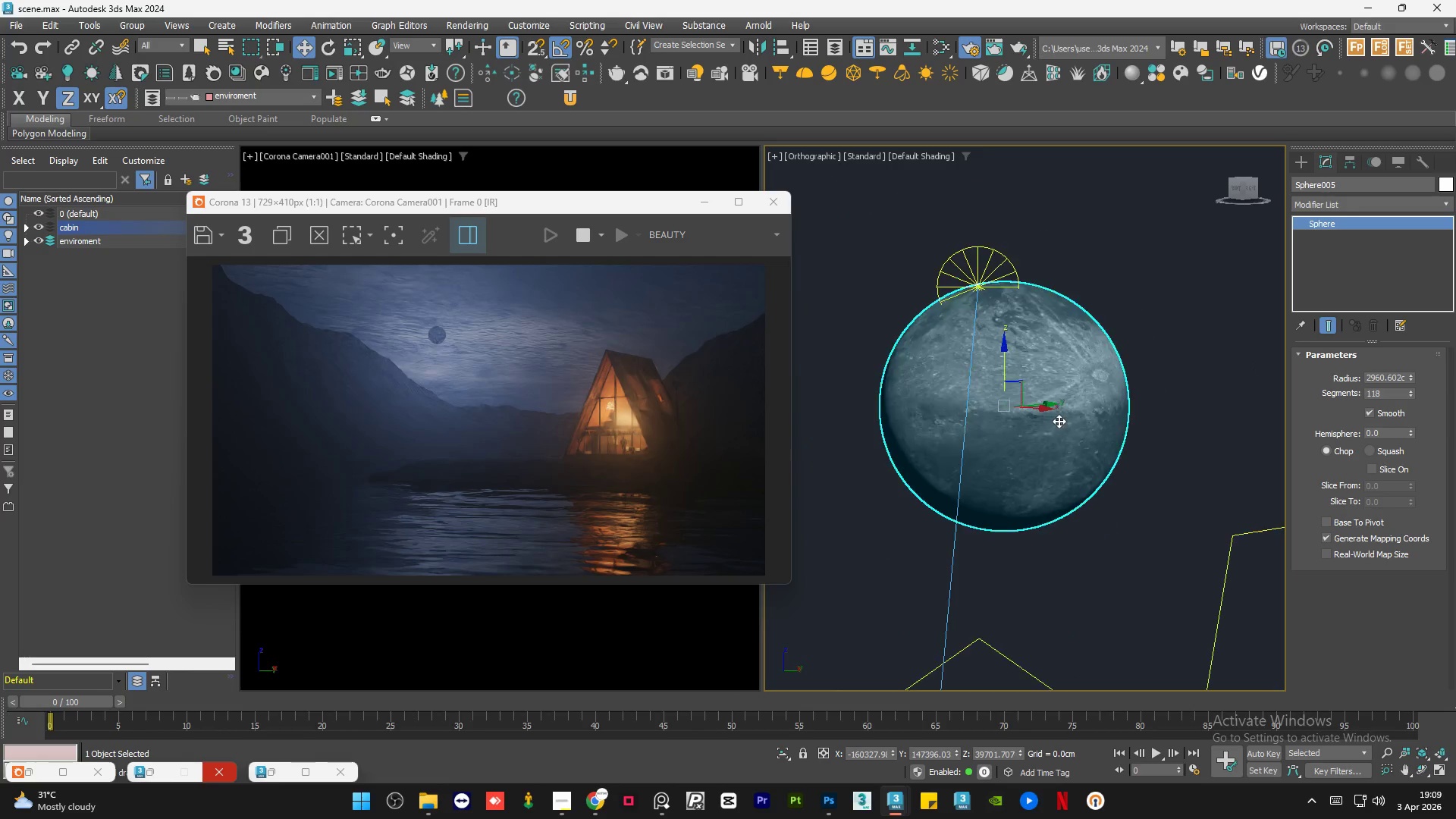 
hold_key(key=AltLeft, duration=1.51)
 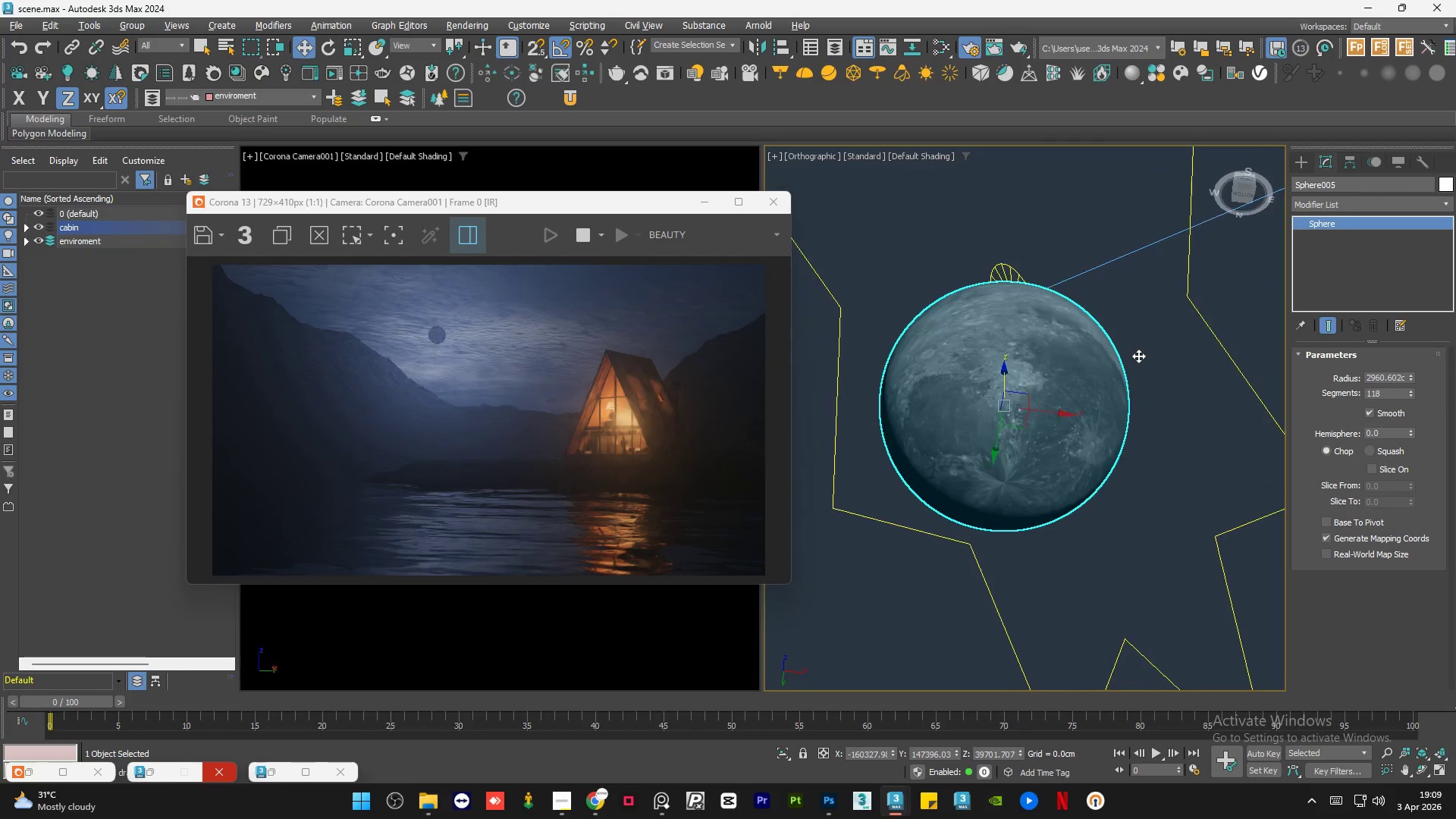 
hold_key(key=AltLeft, duration=1.52)
 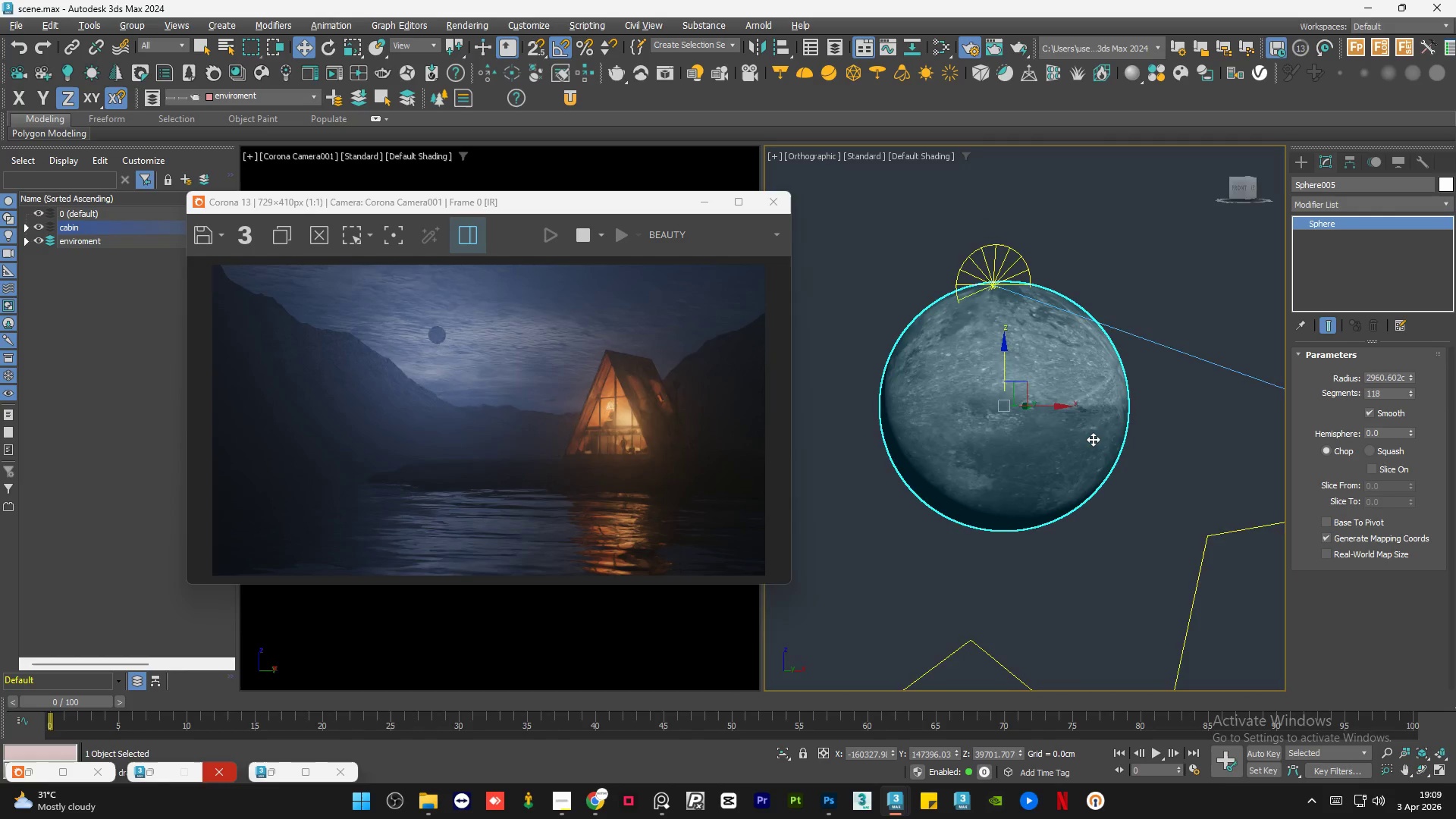 
hold_key(key=AltLeft, duration=1.5)
 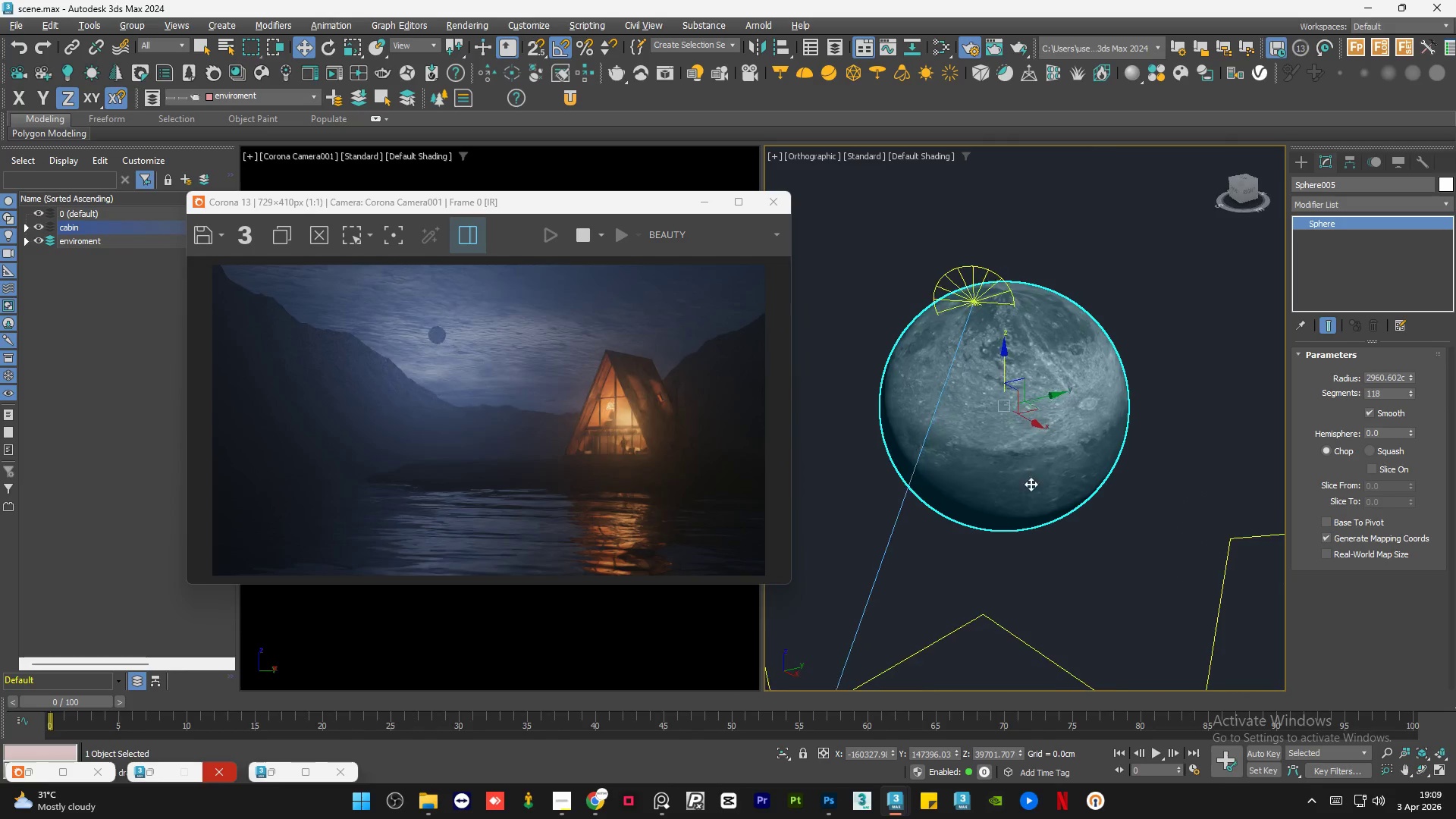 
hold_key(key=AltLeft, duration=1.51)
 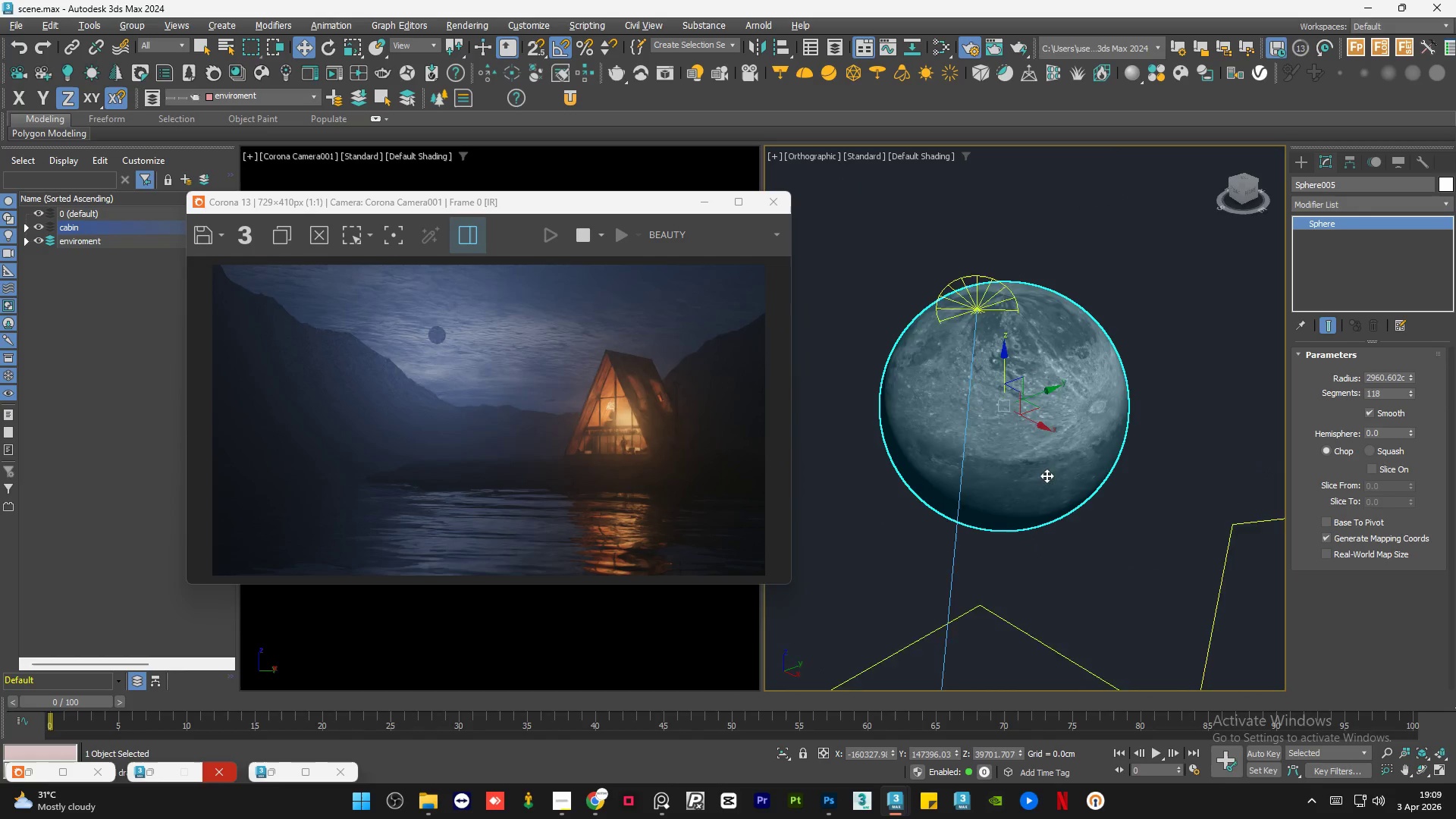 
hold_key(key=AltLeft, duration=1.5)
 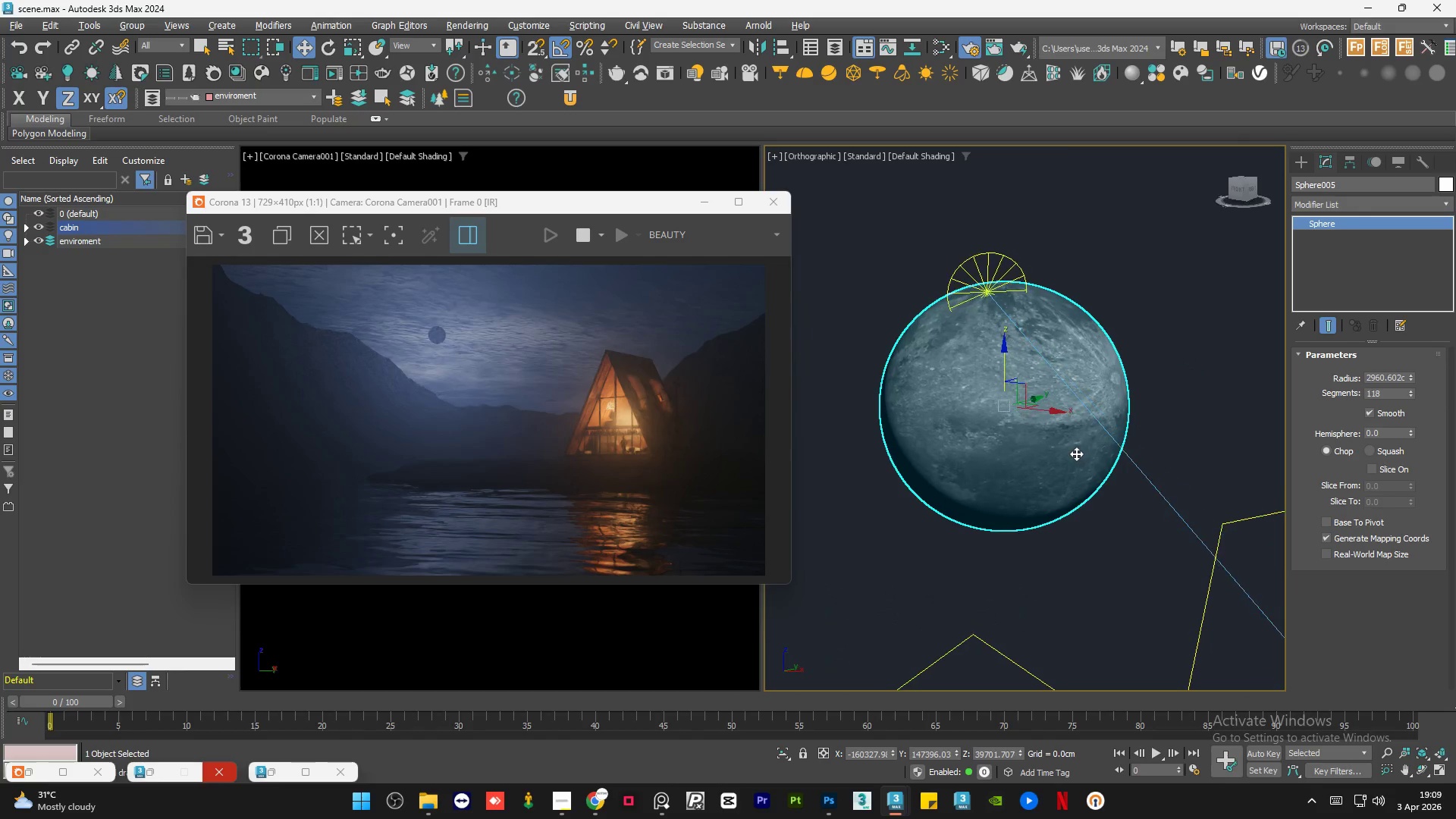 
hold_key(key=AltLeft, duration=1.39)
 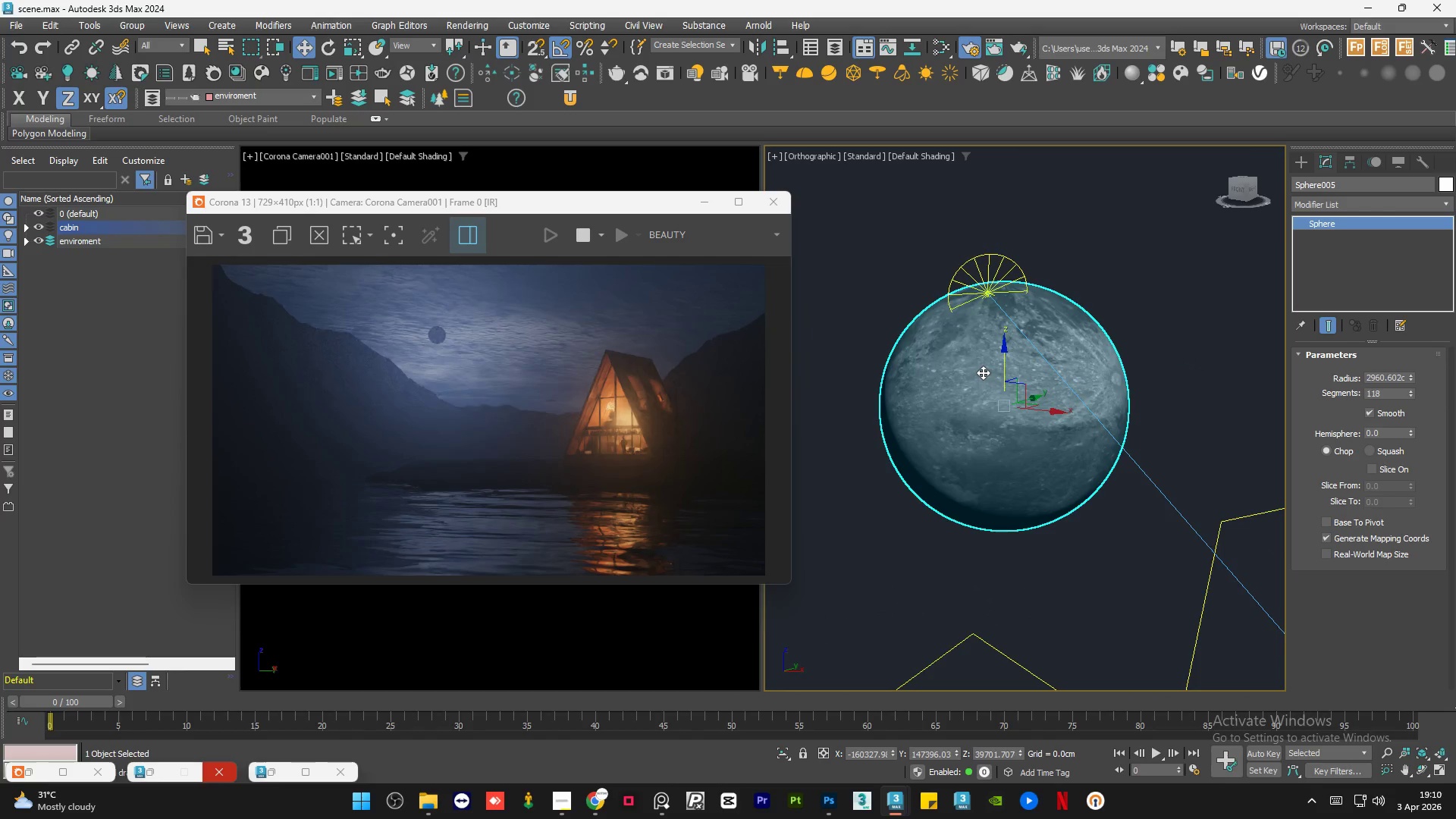 
hold_key(key=AltLeft, duration=1.16)
 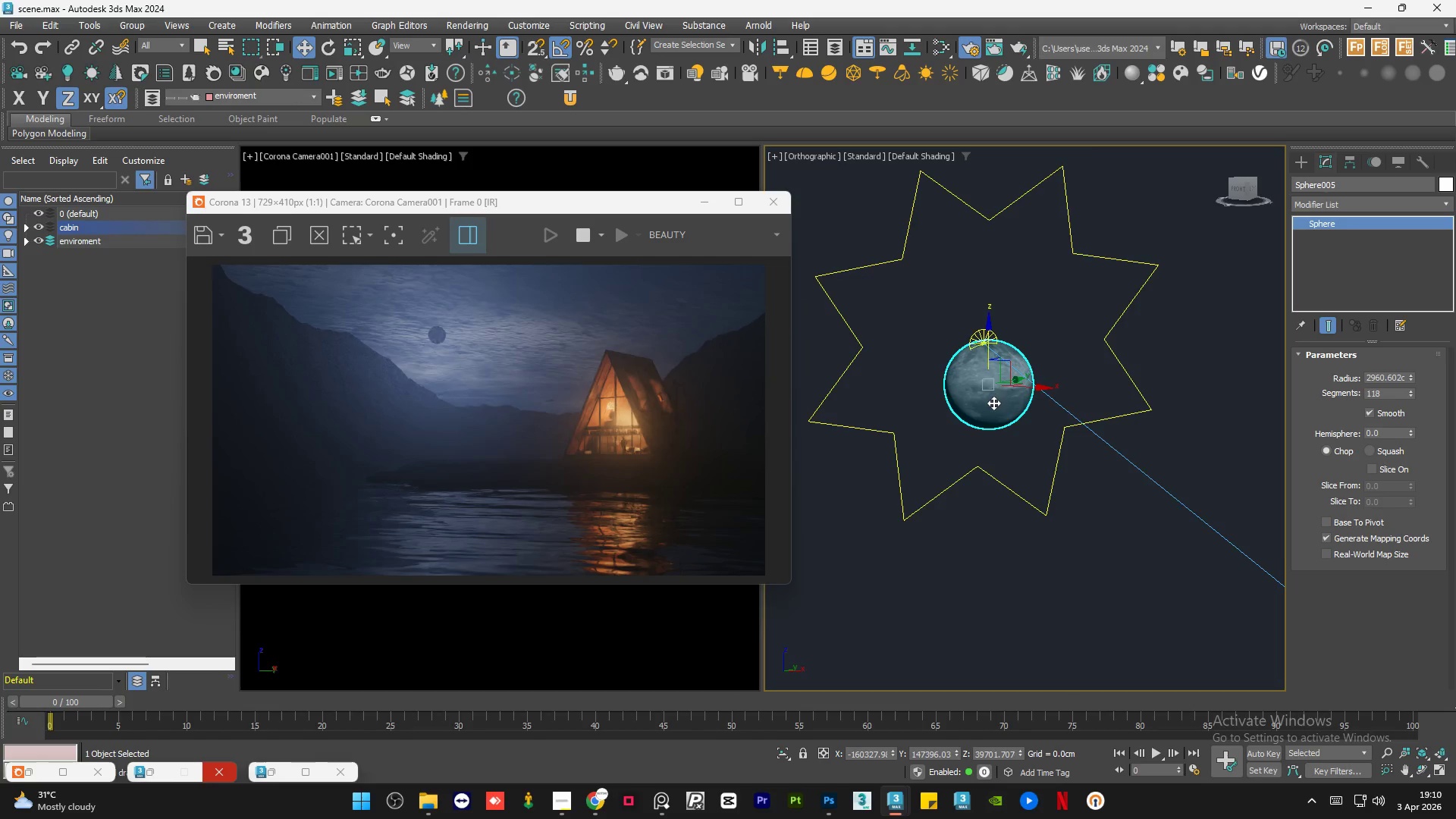 
scroll: coordinate [977, 372], scroll_direction: down, amount: 3.0
 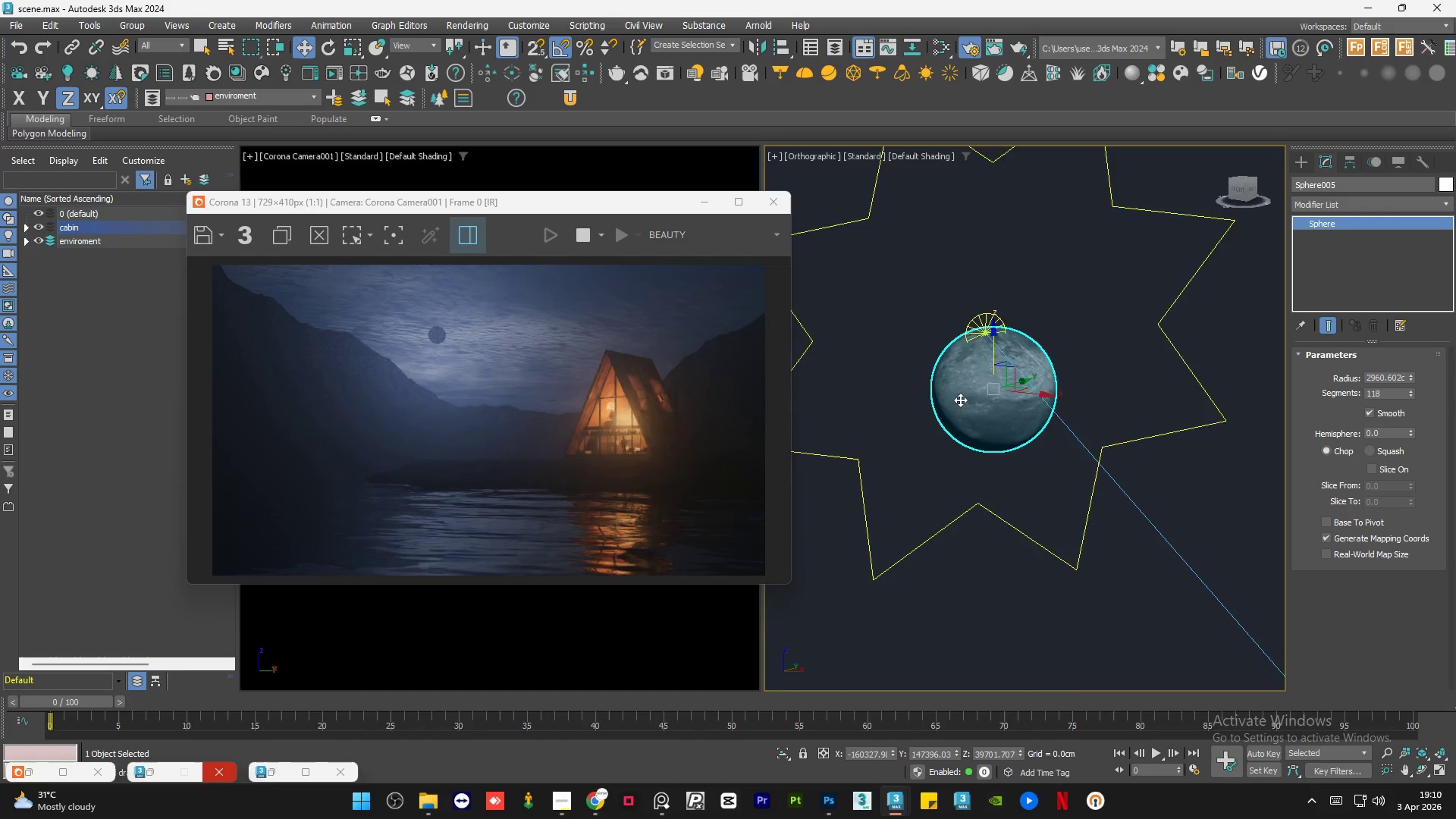 
scroll: coordinate [990, 404], scroll_direction: up, amount: 2.0
 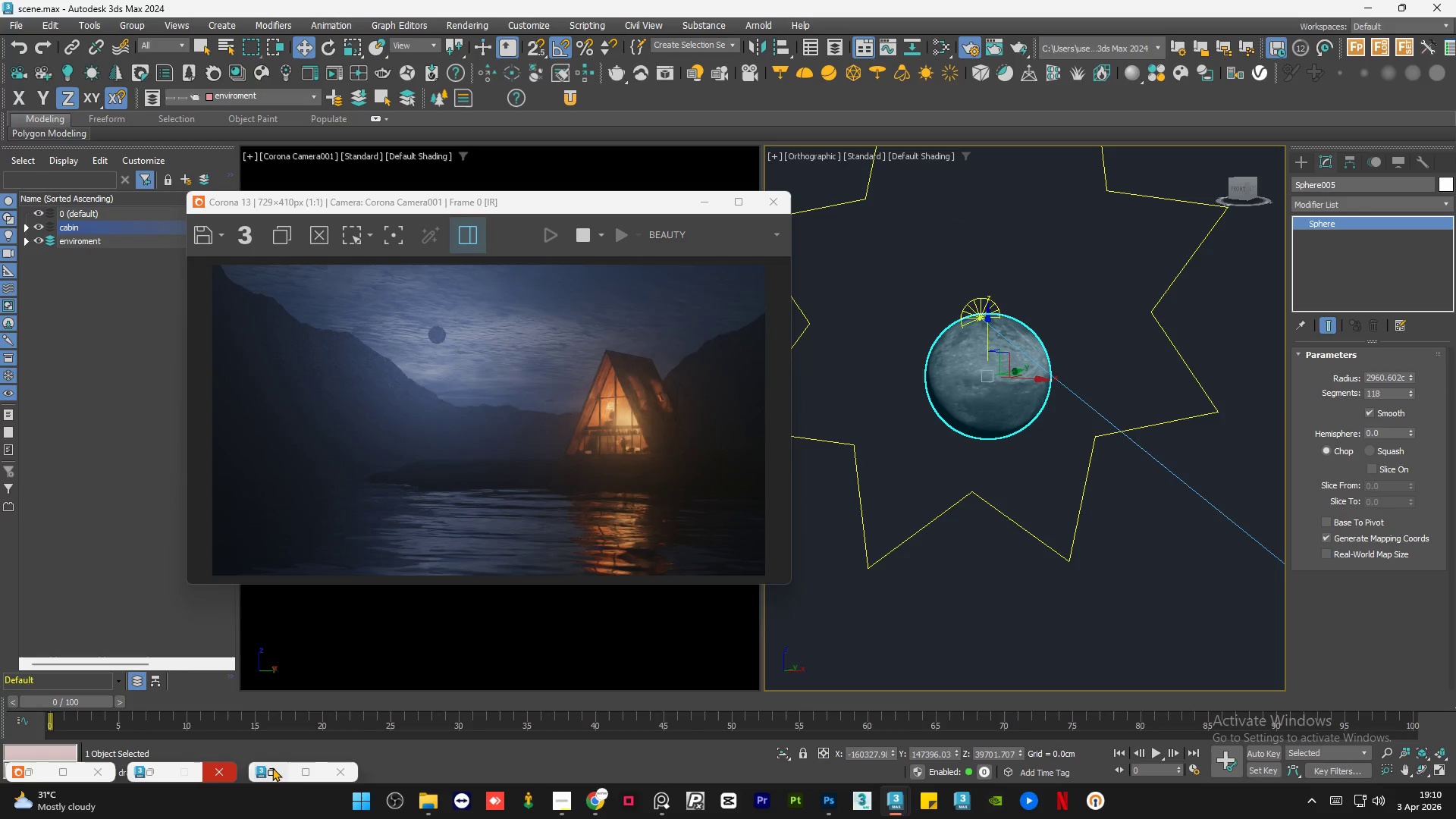 
left_click([272, 767])
 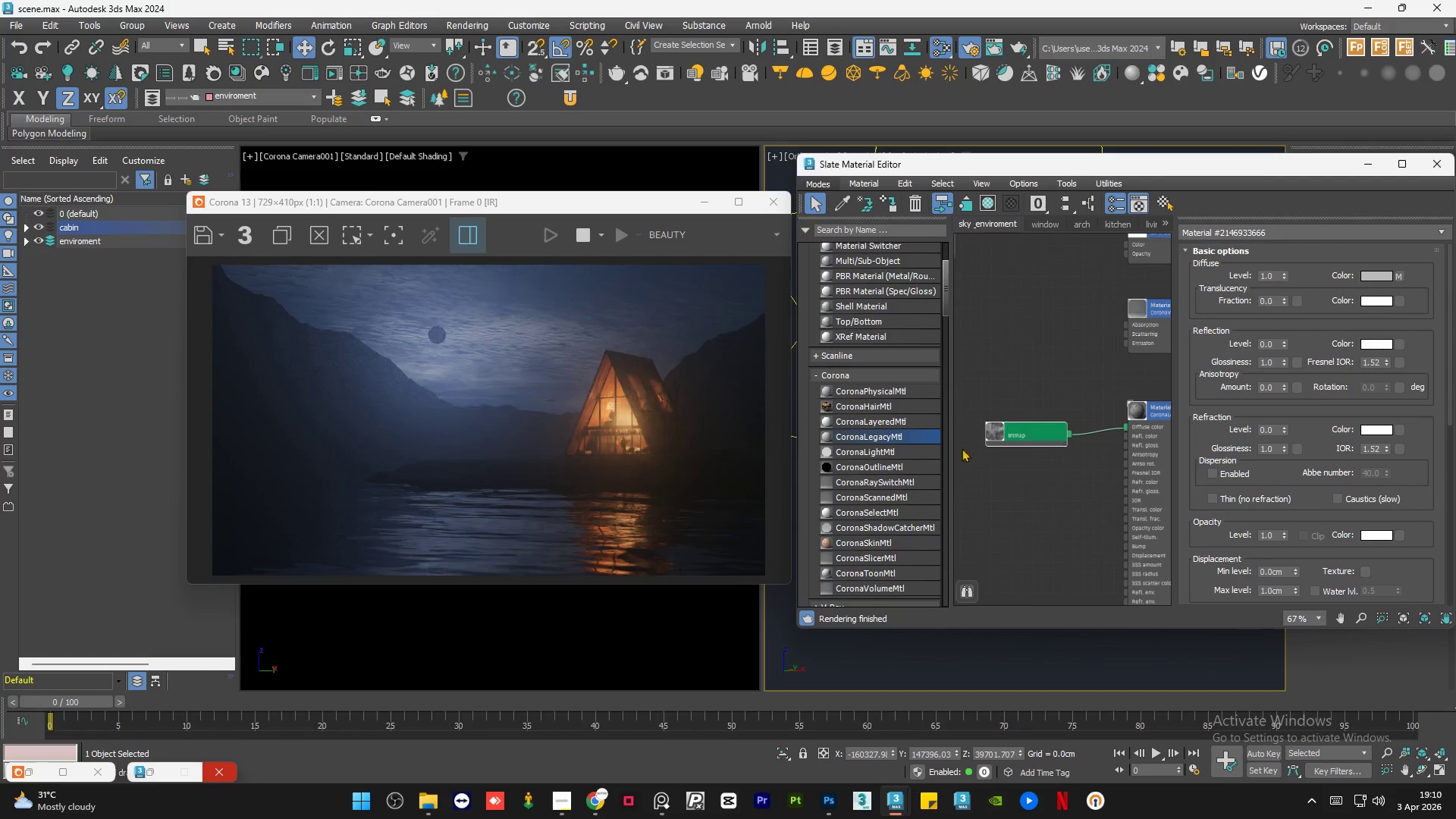 
scroll: coordinate [1072, 432], scroll_direction: down, amount: 3.0
 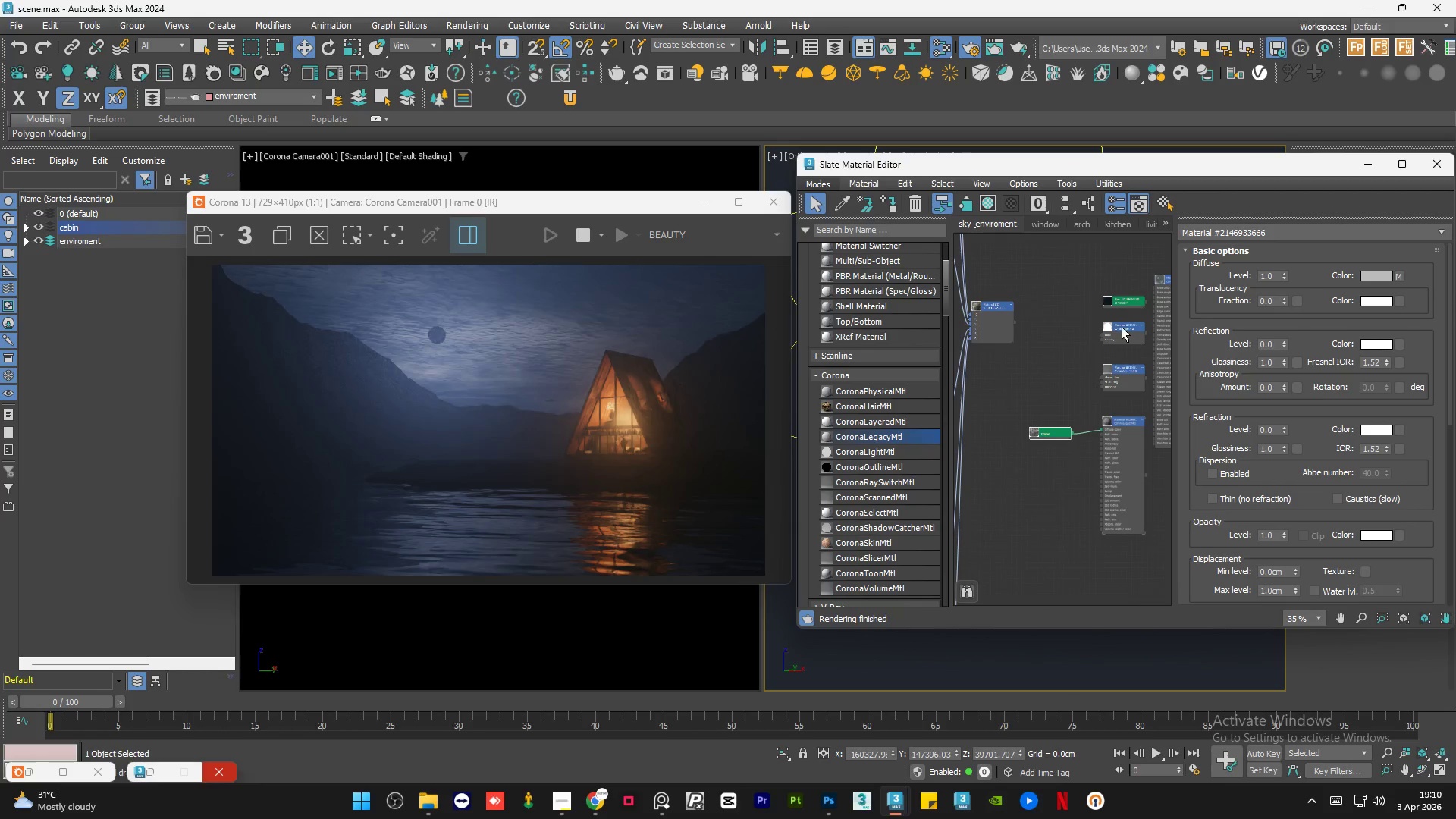 
scroll: coordinate [1122, 327], scroll_direction: up, amount: 3.0
 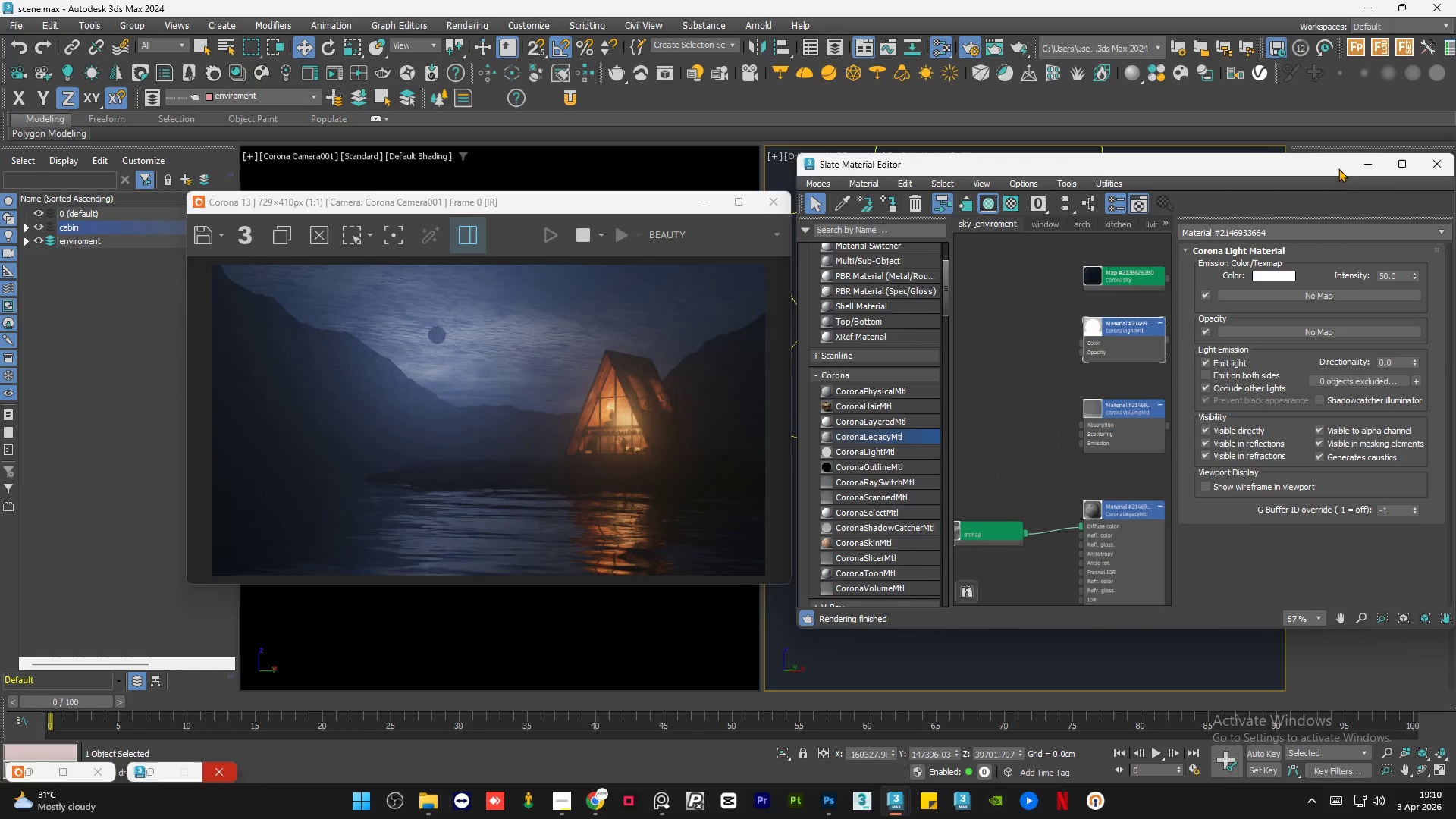 
left_click([1360, 160])
 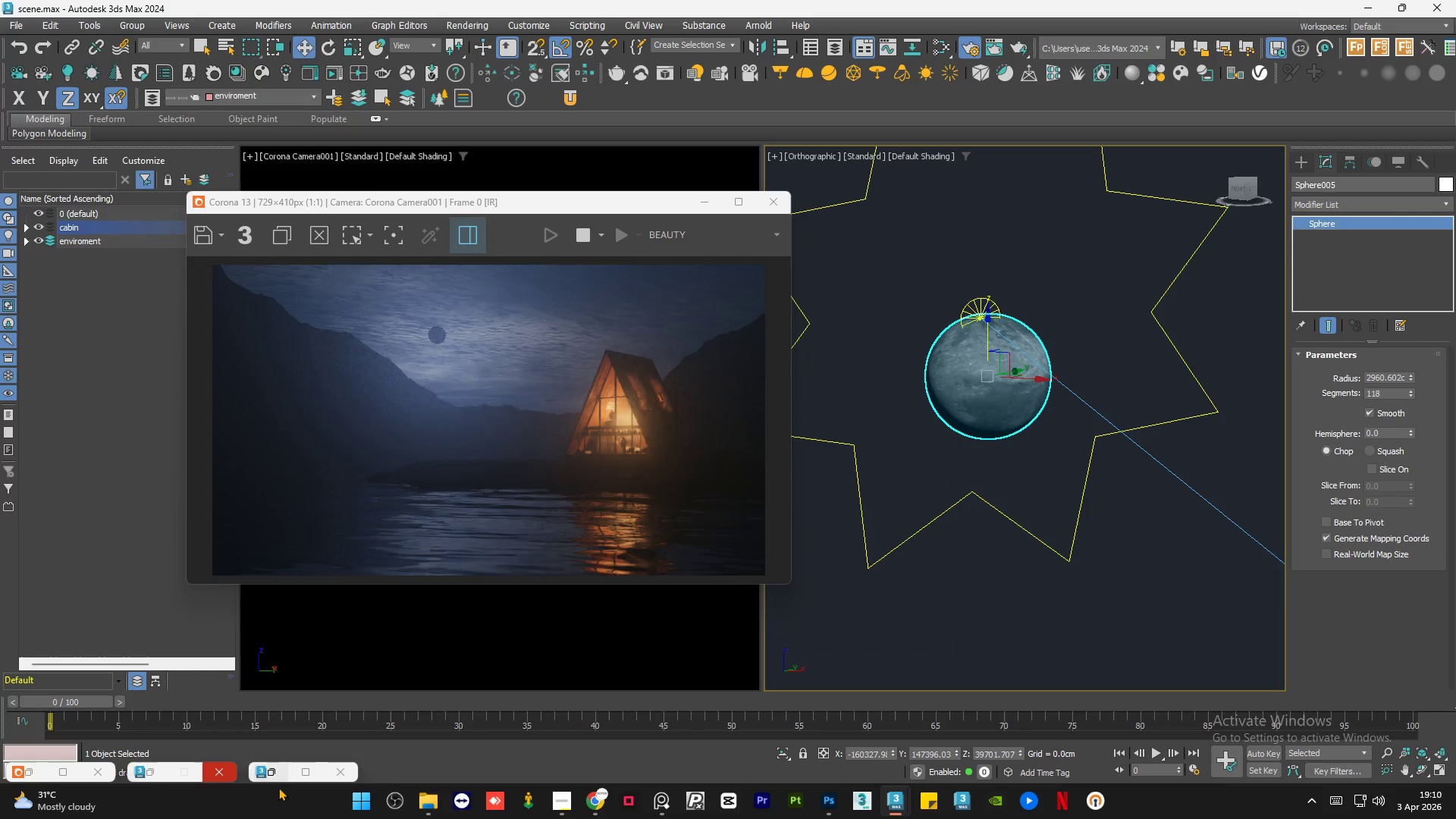 
left_click([271, 774])
 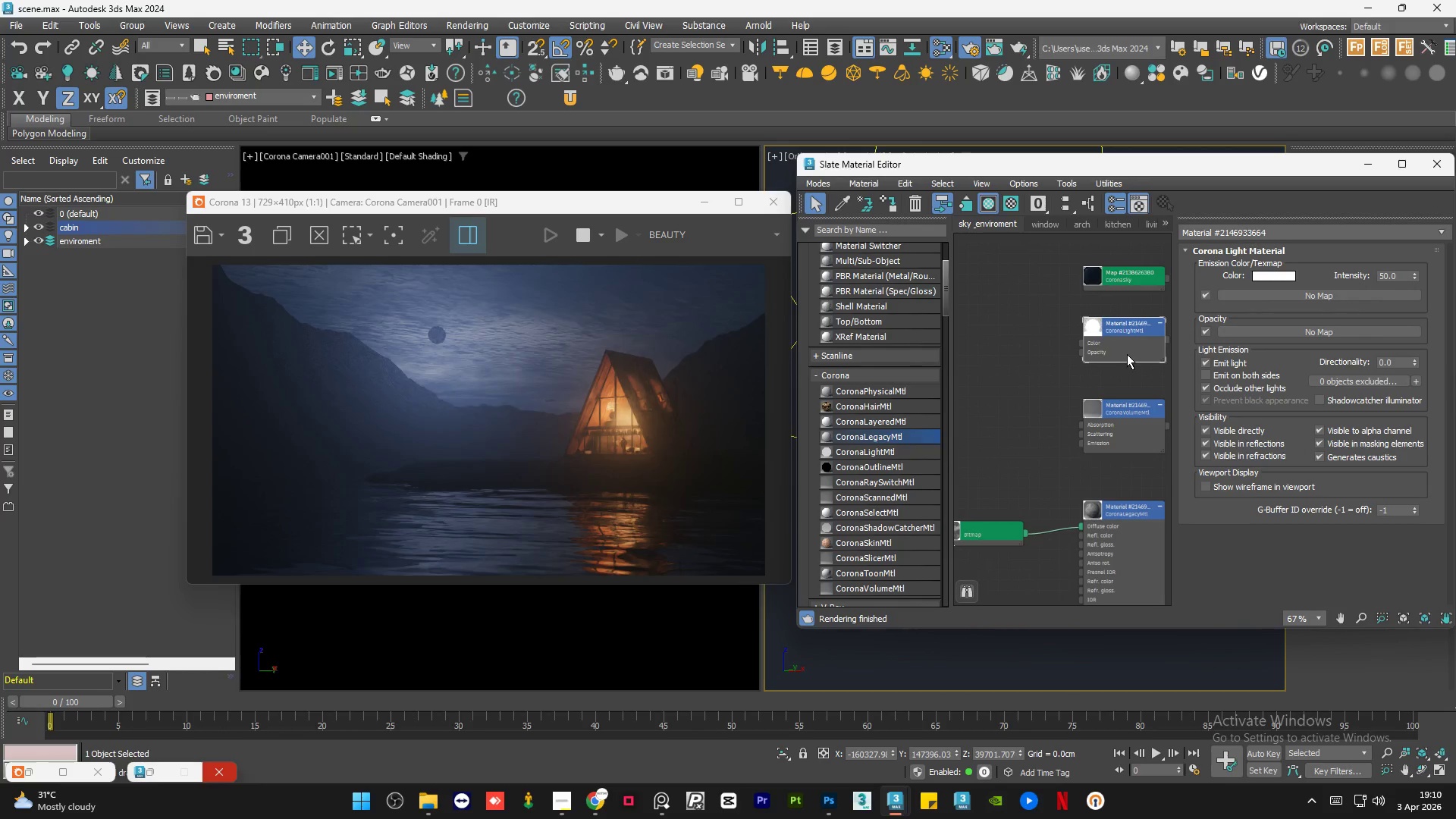 
left_click([1122, 343])
 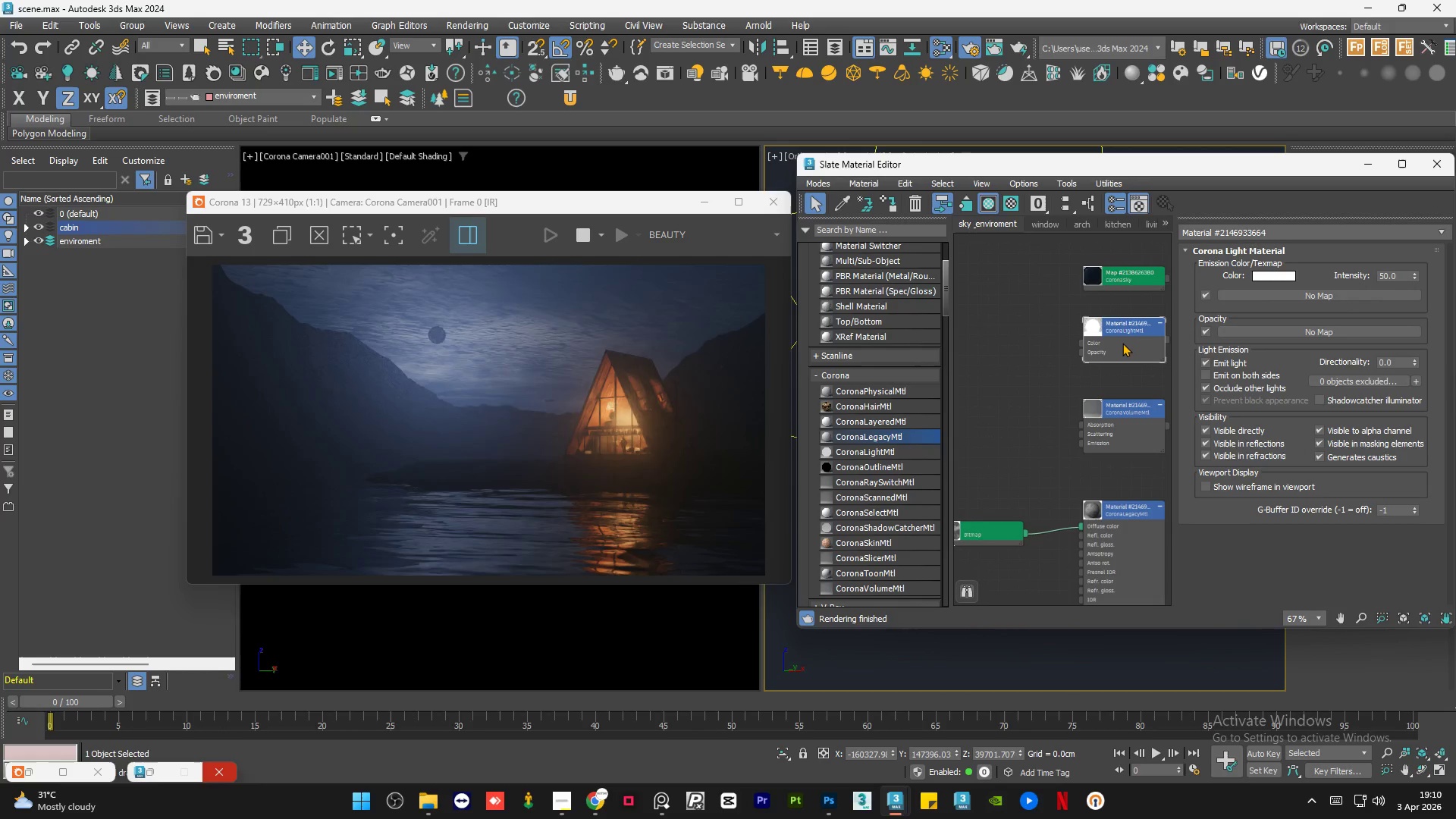 
key(A)
 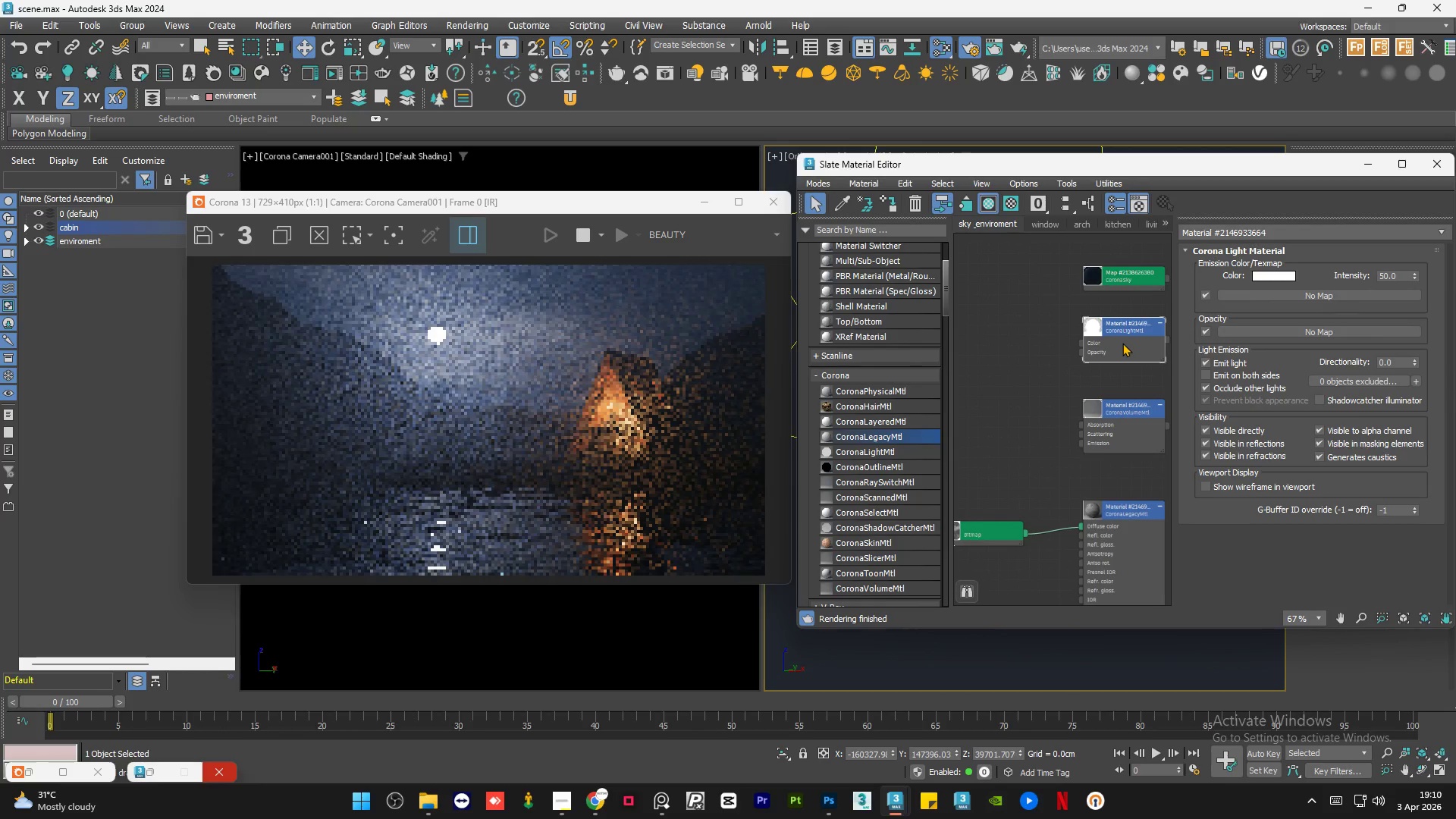 
left_click([1112, 501])
 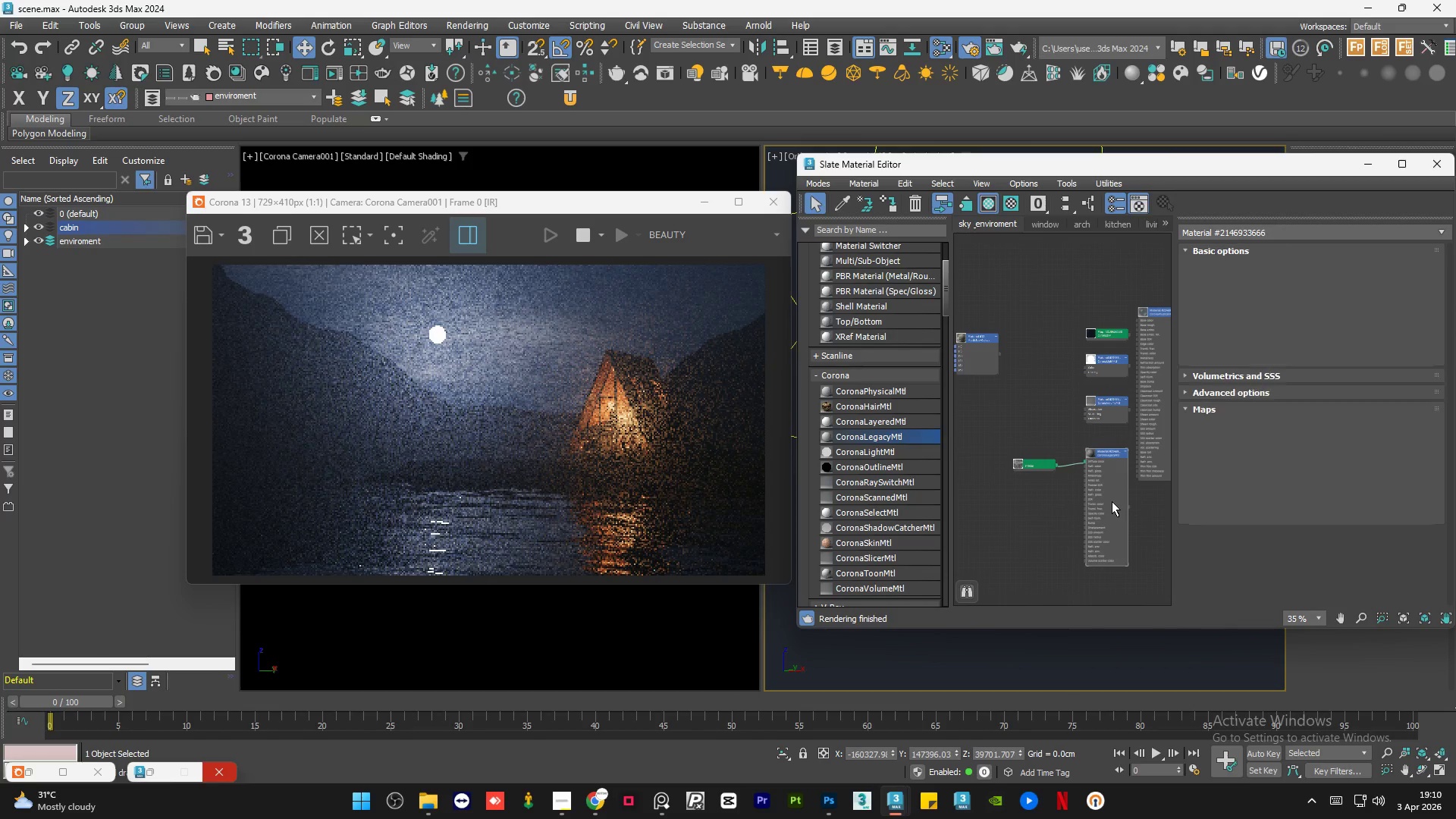 
scroll: coordinate [1079, 417], scroll_direction: down, amount: 3.0
 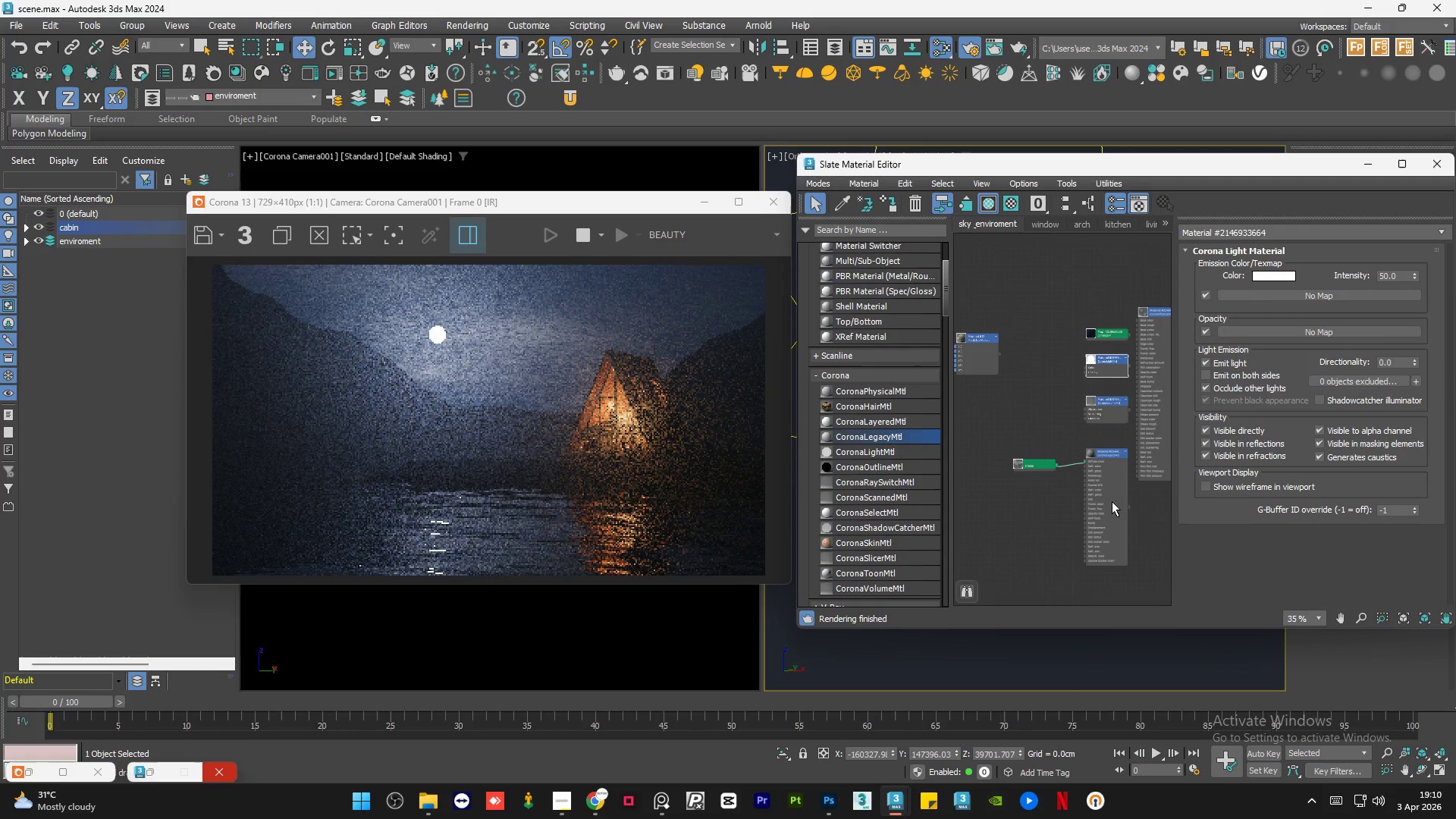 
key(Delete)
 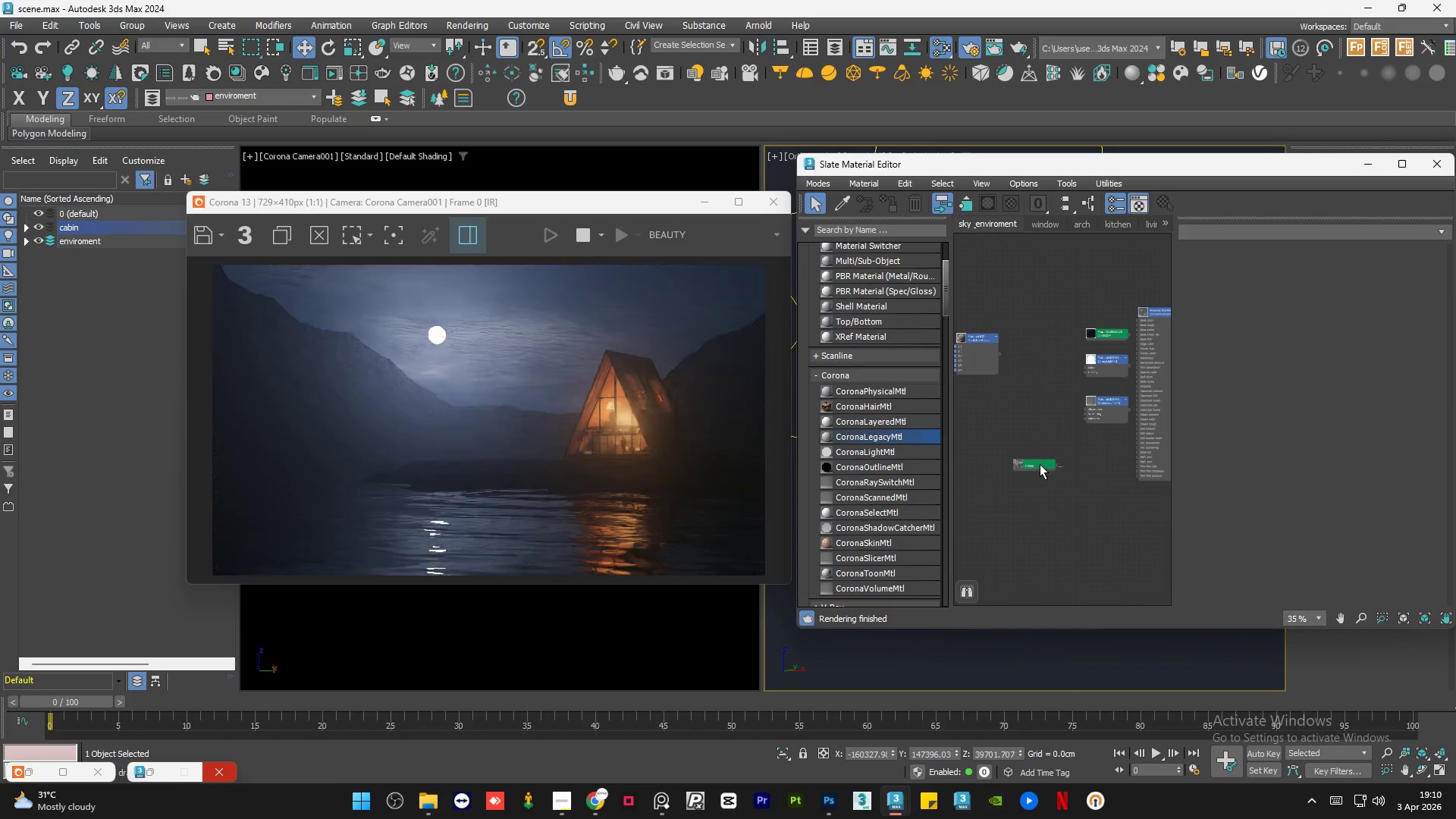 
left_click_drag(start_coordinate=[1040, 464], to_coordinate=[1048, 363])
 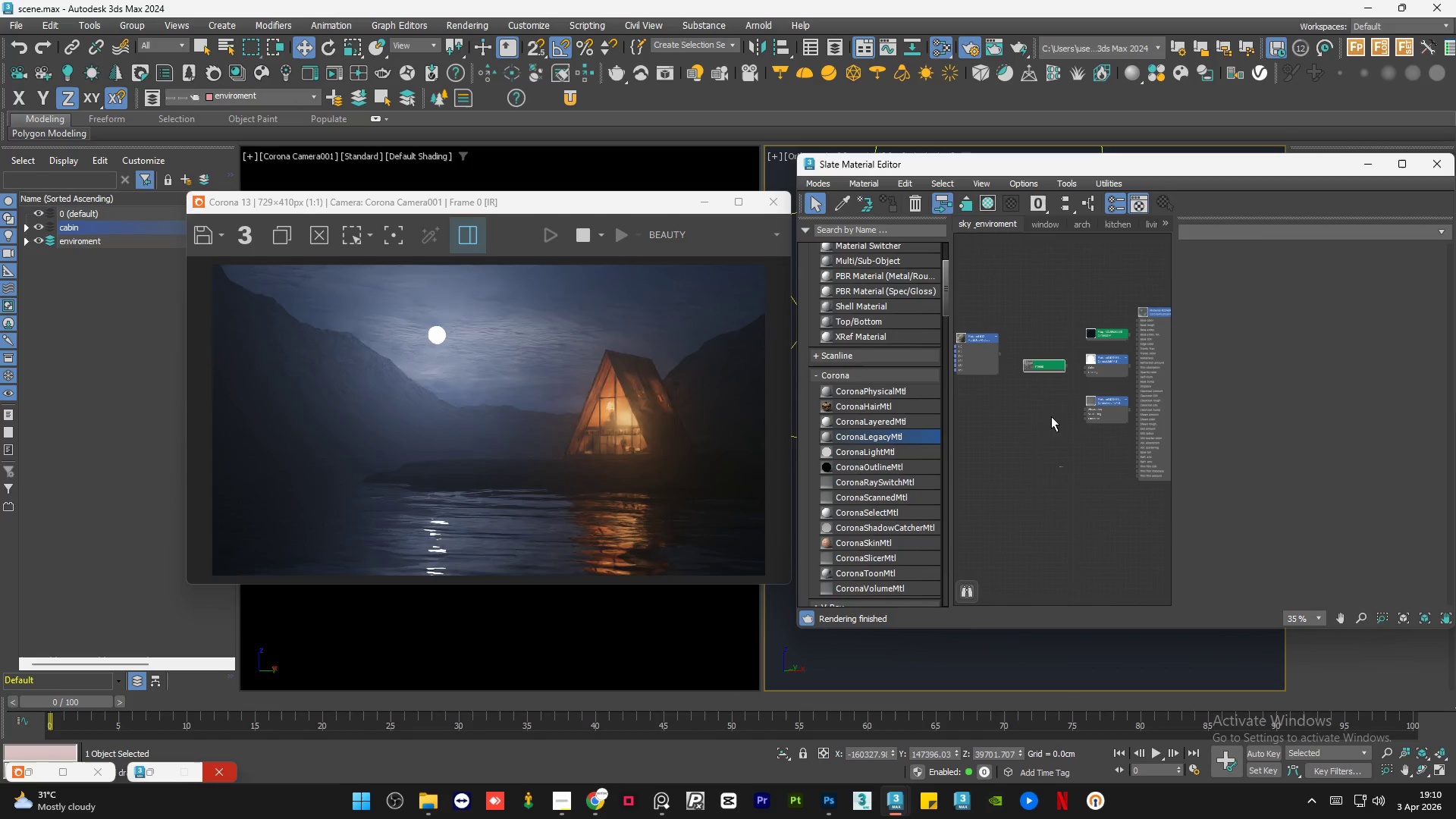 
double_click([1051, 416])
 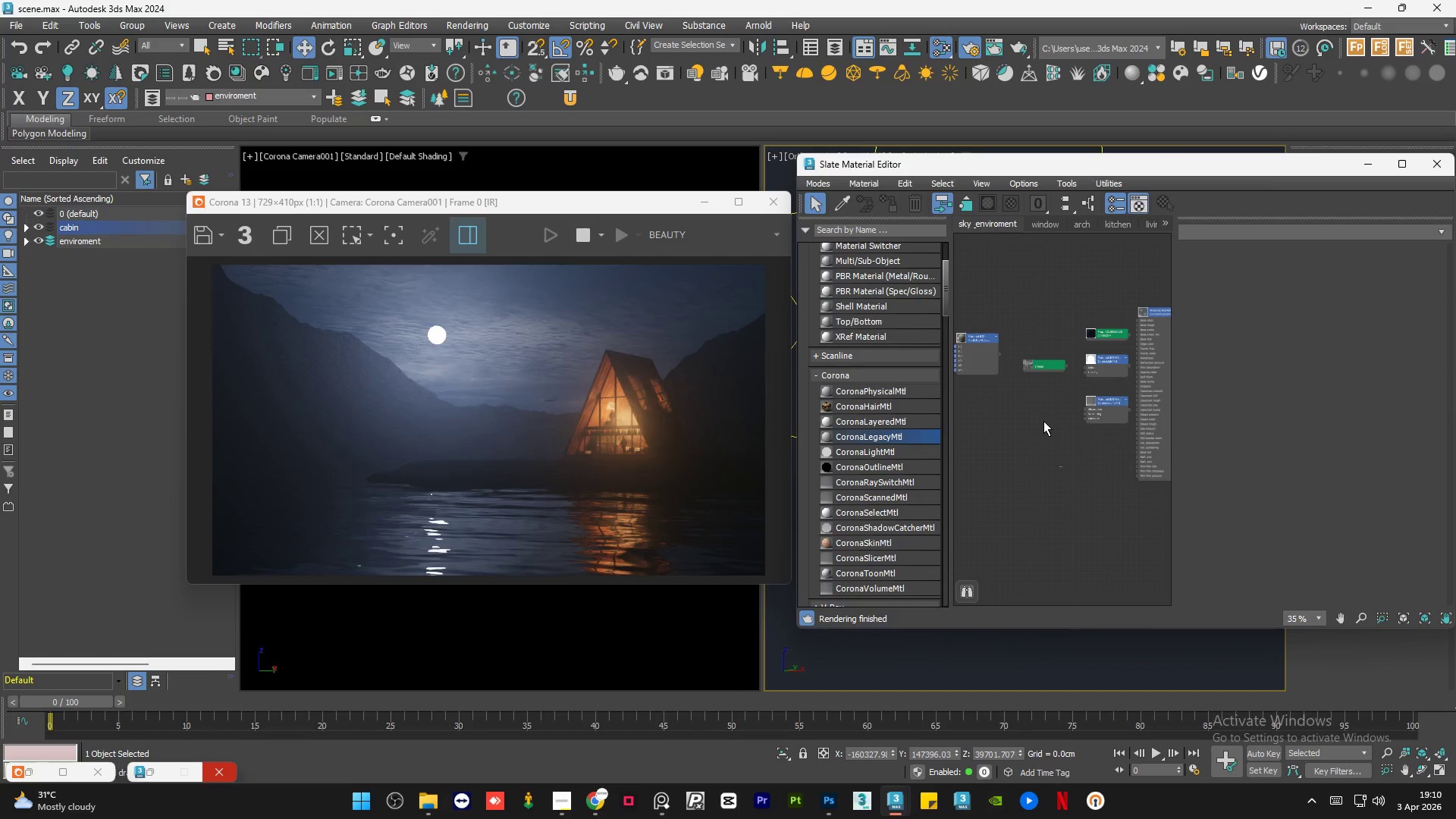 
wait(44.83)
 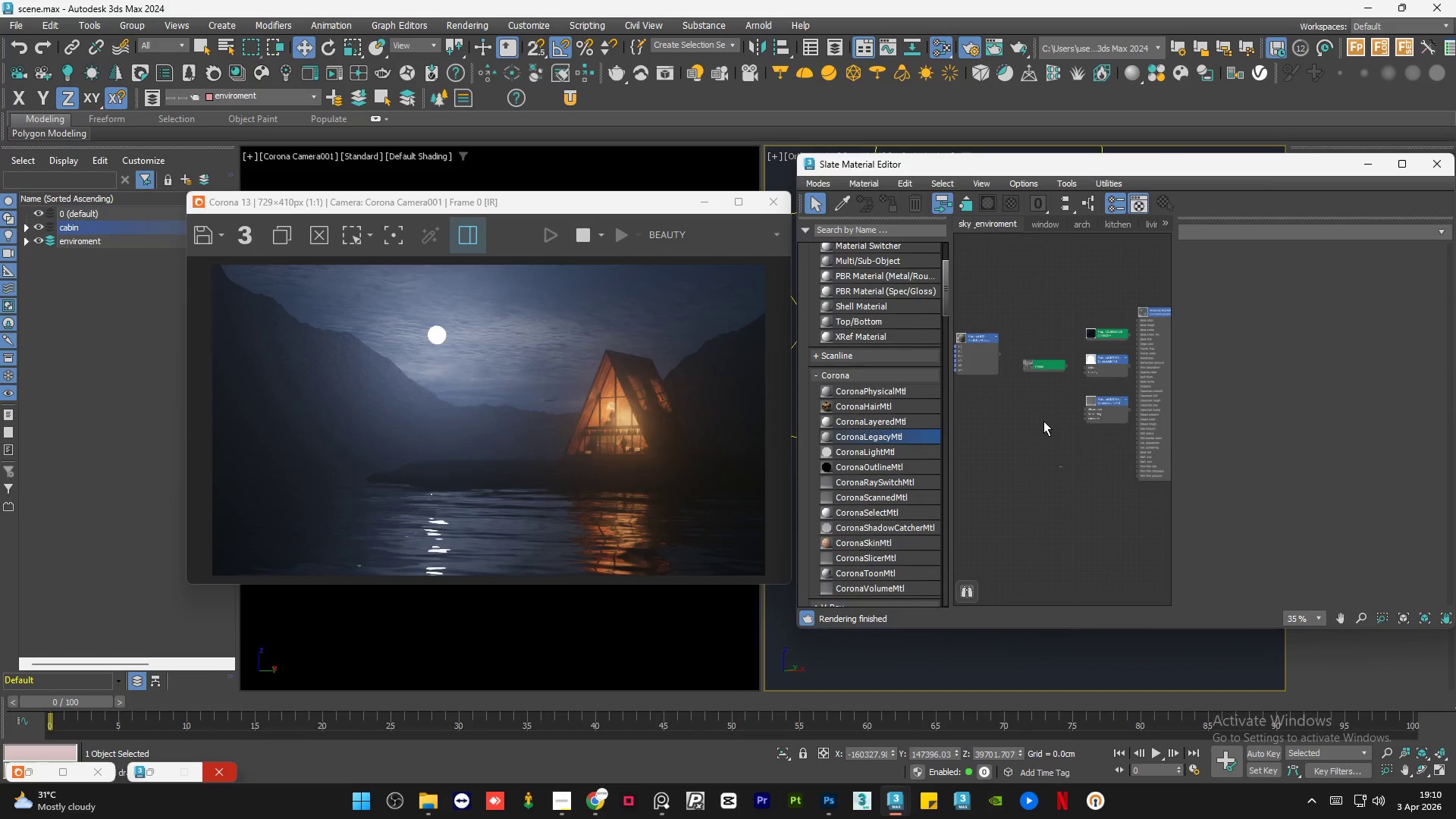 
scroll: coordinate [1097, 378], scroll_direction: up, amount: 9.0
 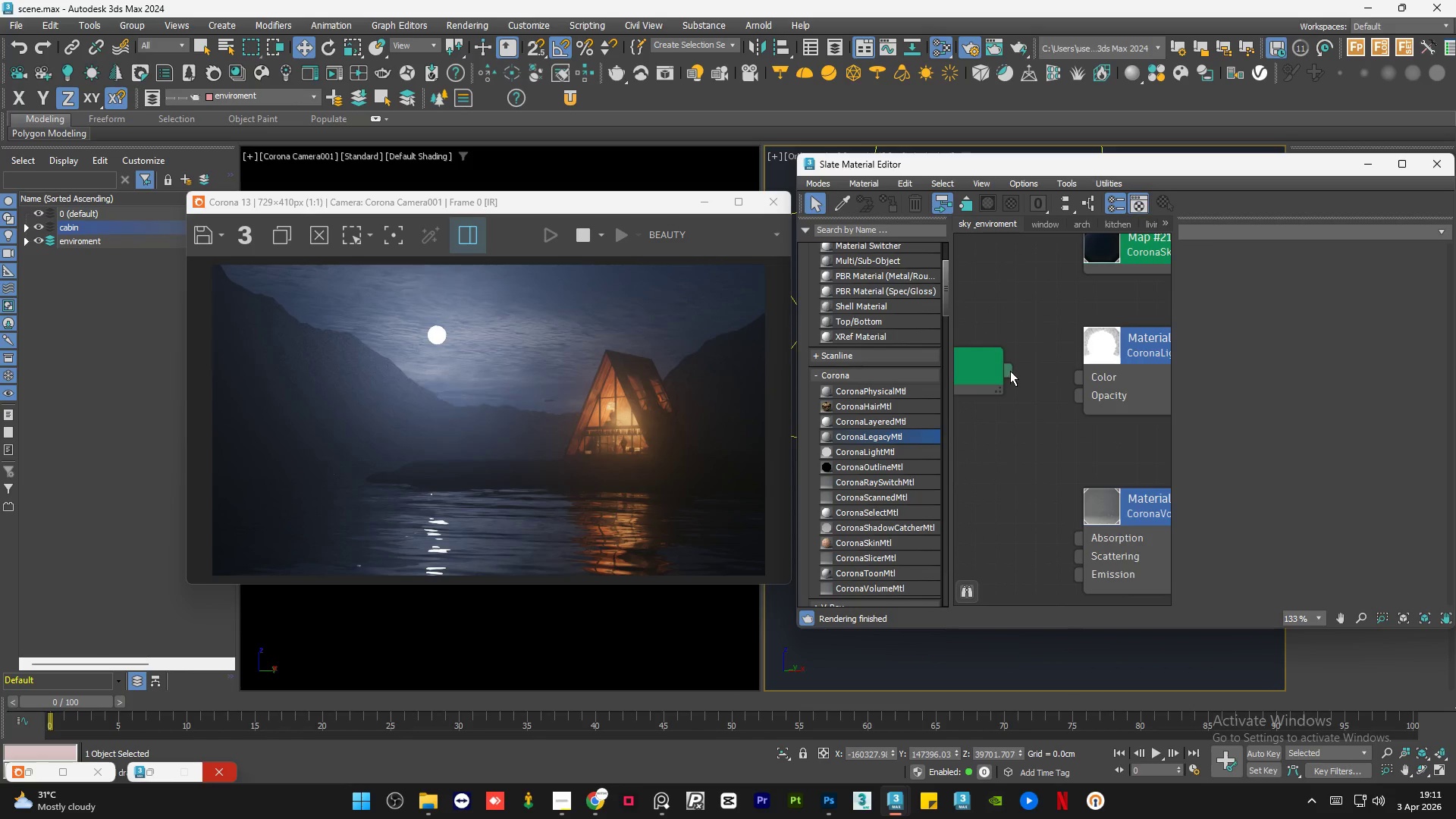 
left_click_drag(start_coordinate=[1009, 370], to_coordinate=[1075, 379])
 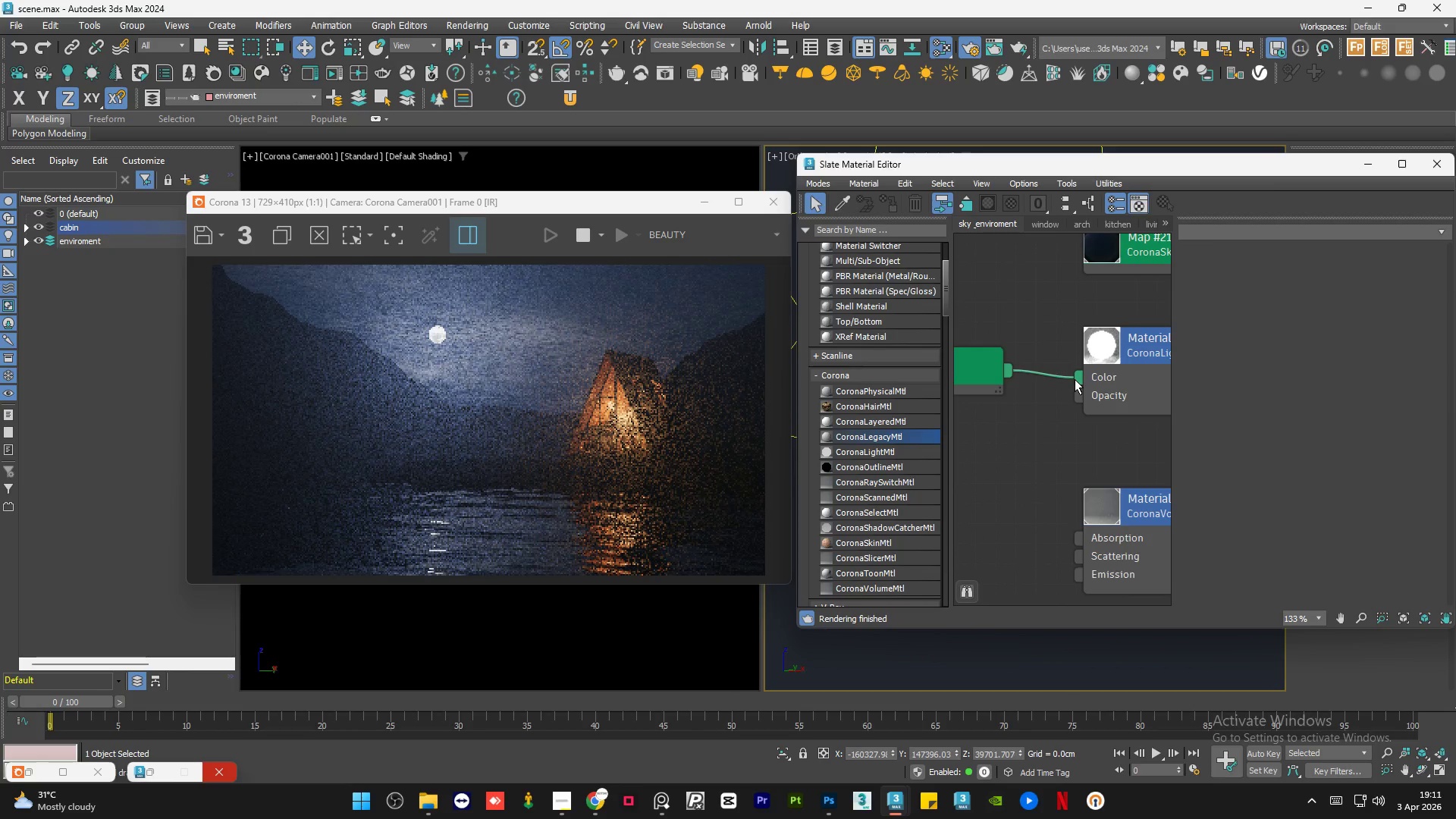 
scroll: coordinate [1036, 325], scroll_direction: down, amount: 3.0
 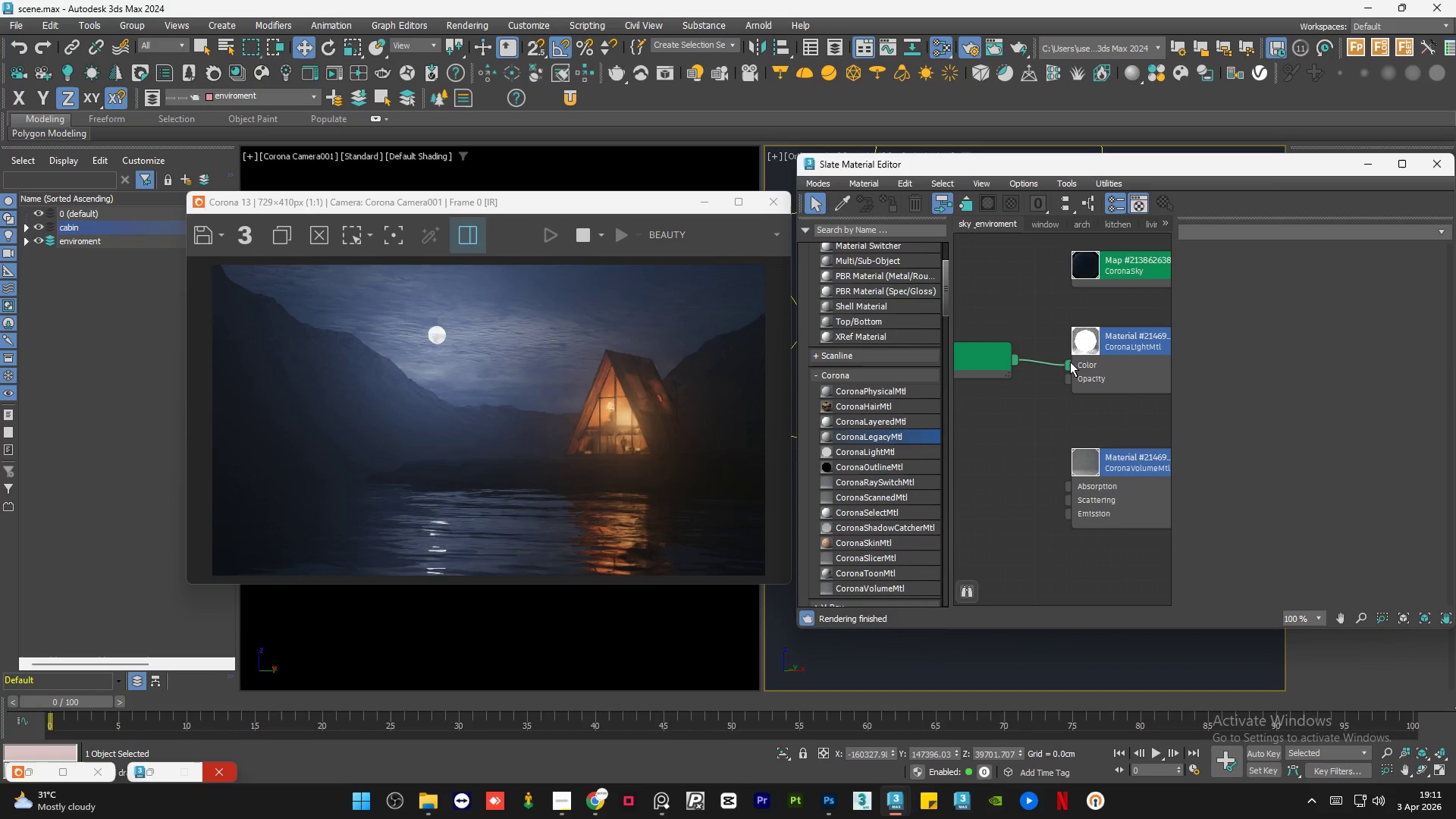 
left_click_drag(start_coordinate=[1068, 363], to_coordinate=[1046, 362])
 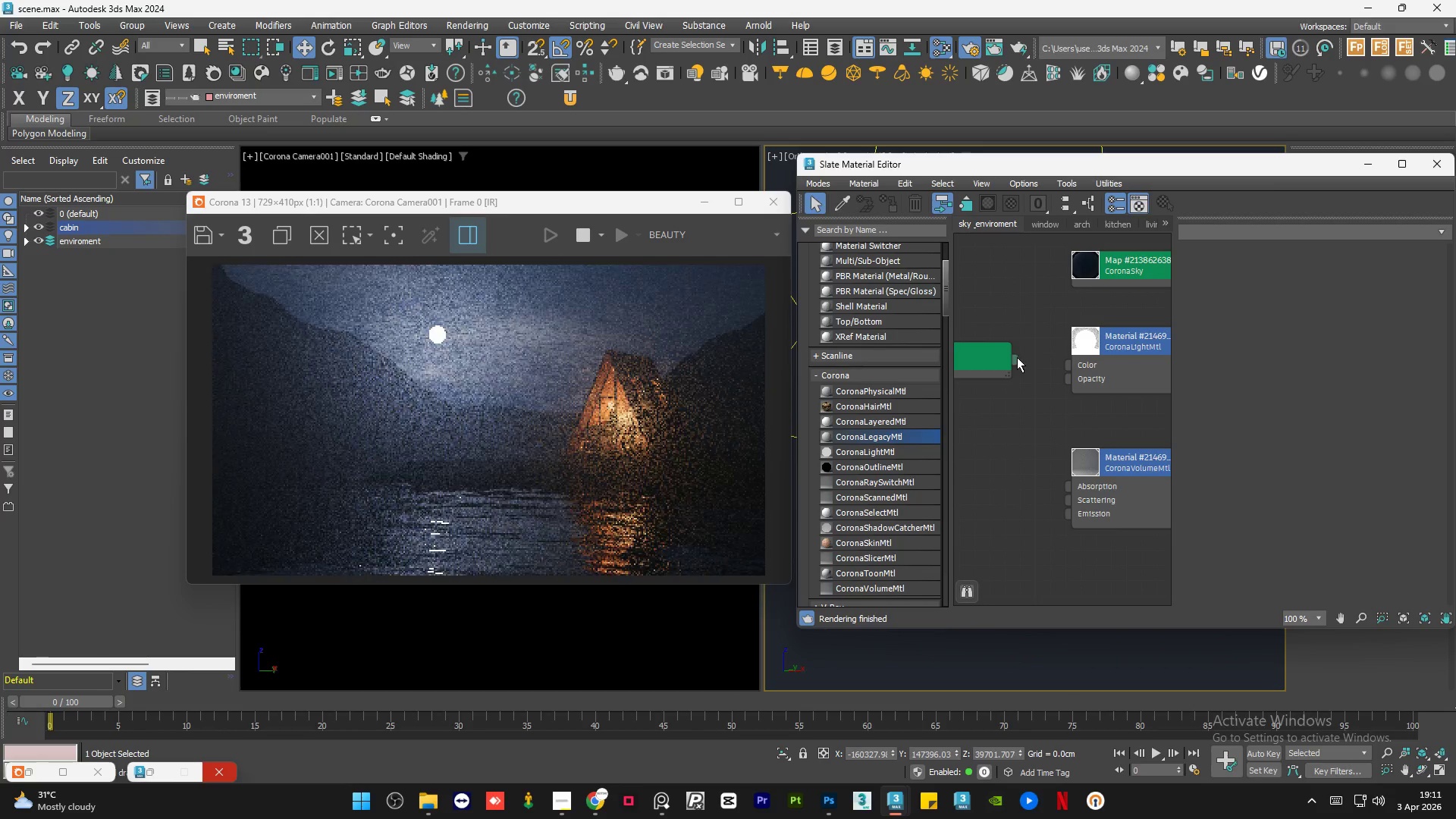 
left_click_drag(start_coordinate=[1015, 358], to_coordinate=[1072, 384])
 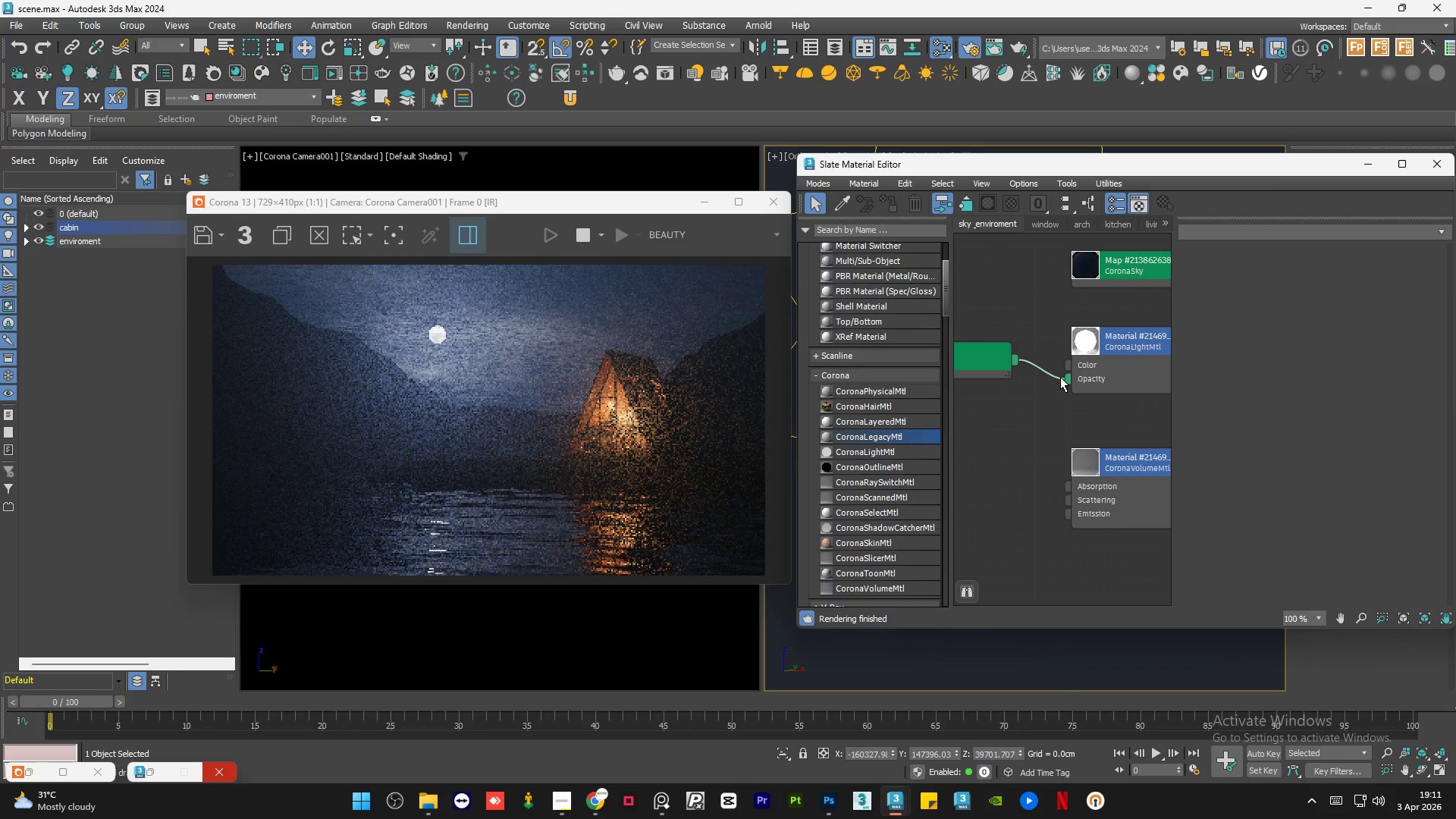 
left_click_drag(start_coordinate=[1014, 355], to_coordinate=[1071, 365])
 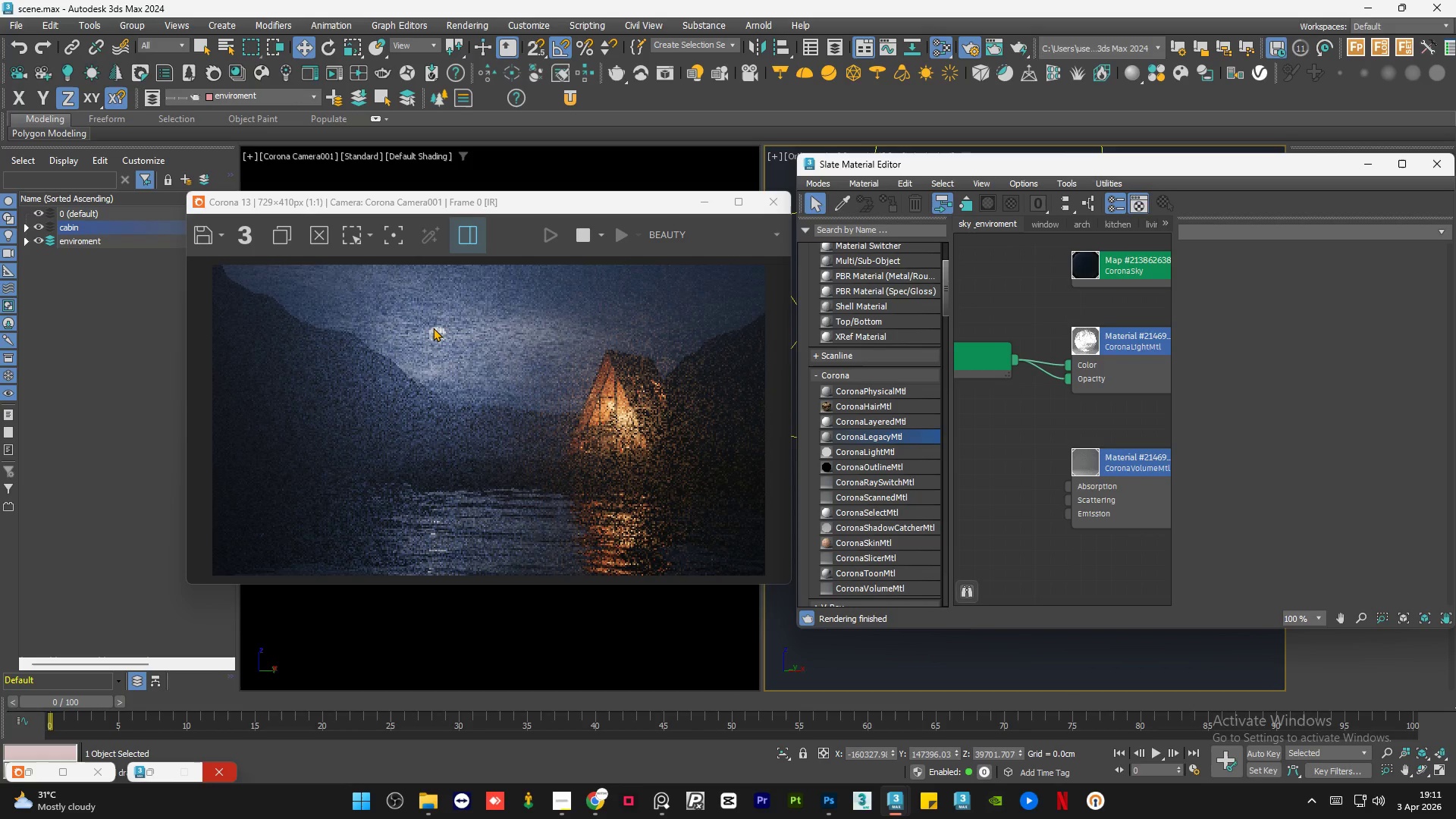 
scroll: coordinate [433, 328], scroll_direction: down, amount: 1.0
 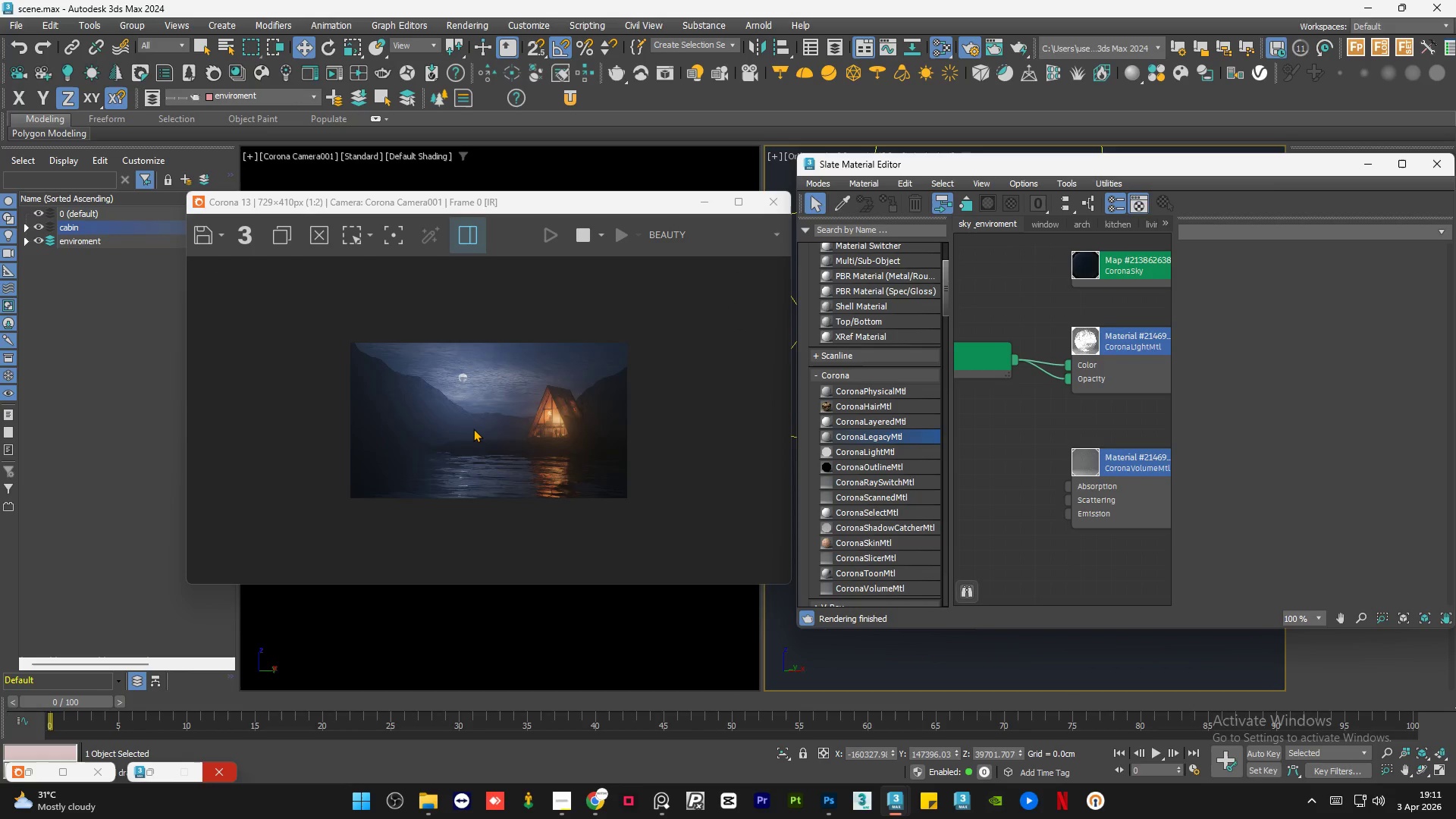 
scroll: coordinate [438, 336], scroll_direction: up, amount: 4.0
 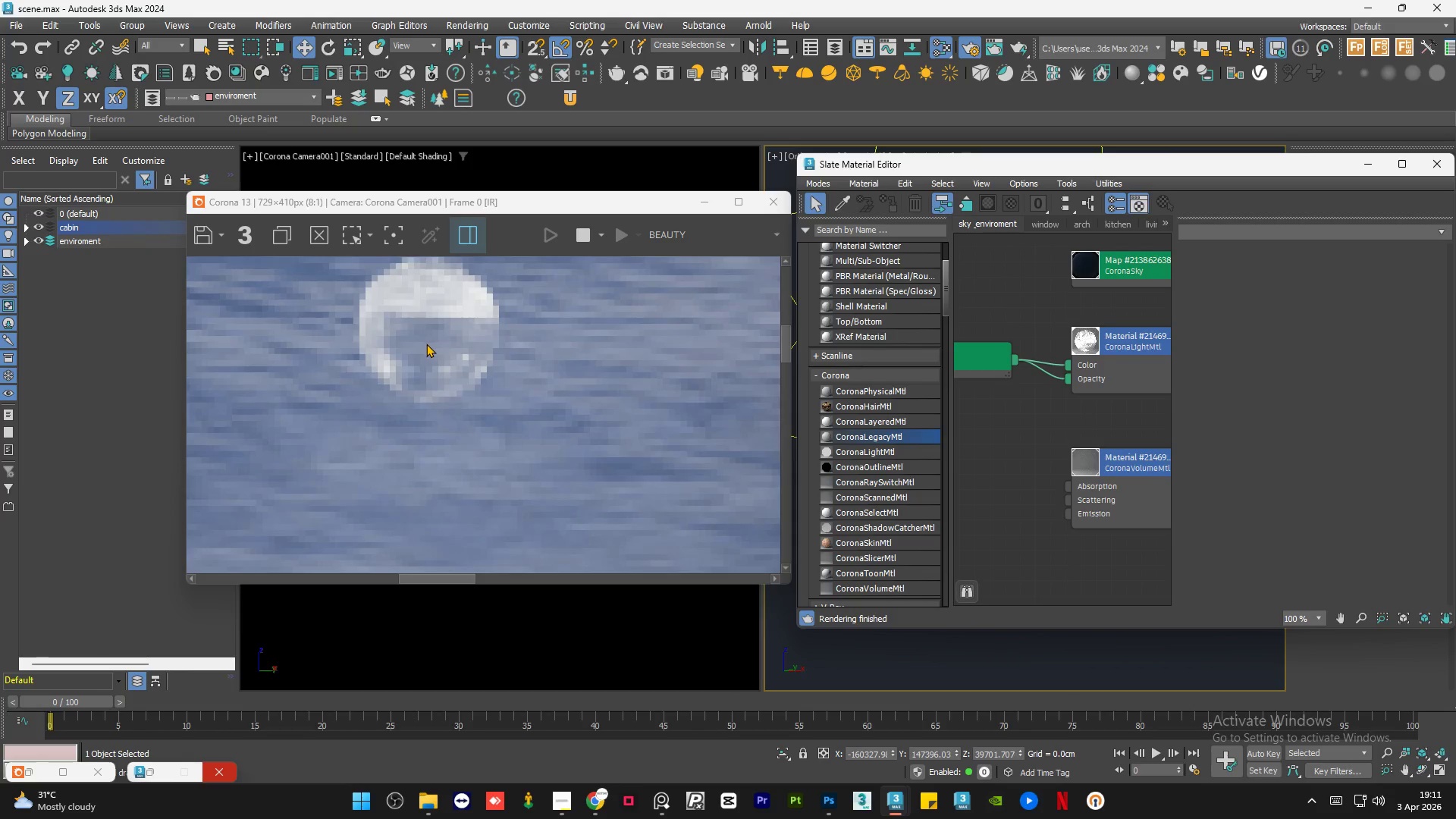 
scroll: coordinate [426, 344], scroll_direction: down, amount: 1.0
 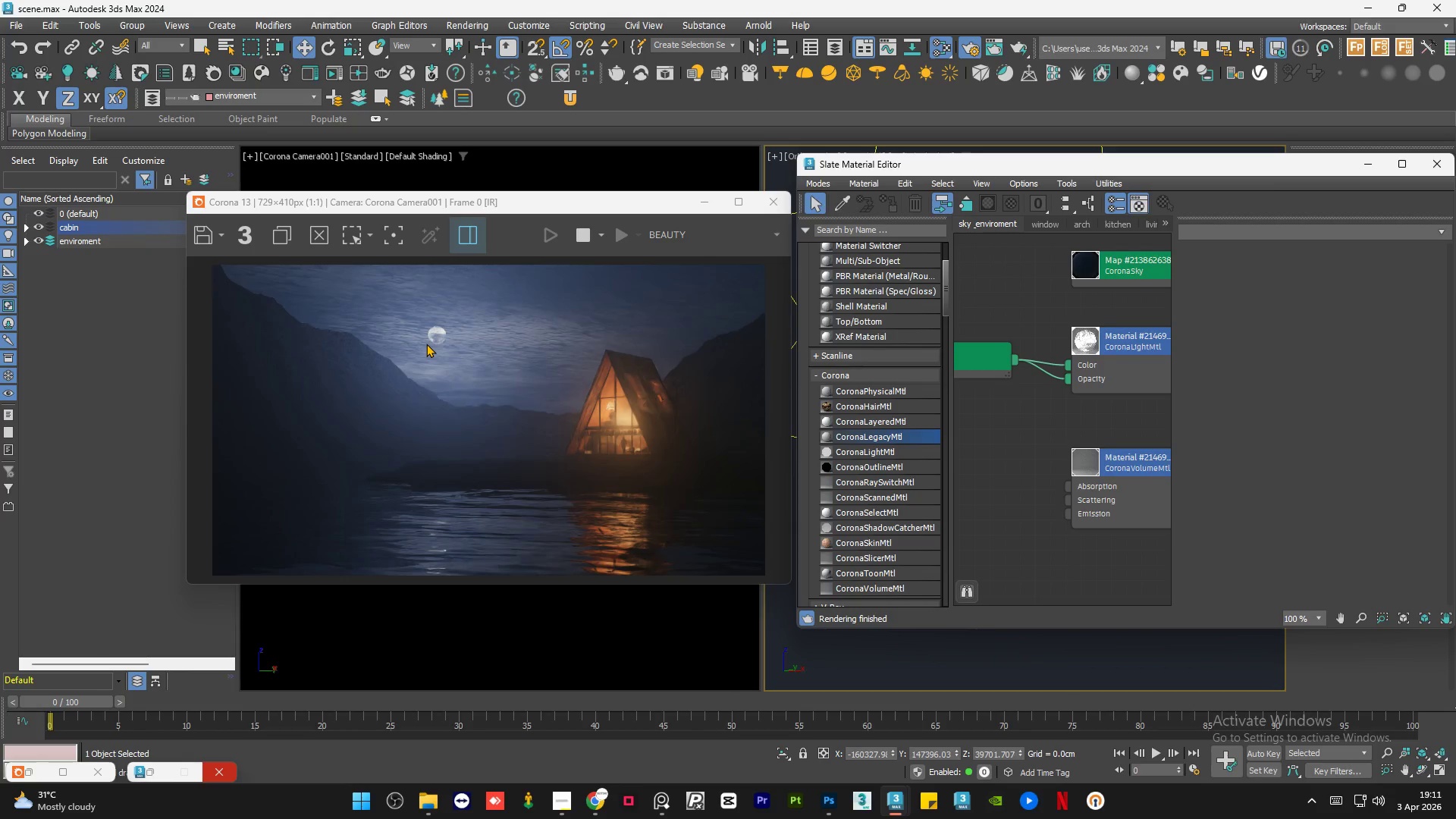 
scroll: coordinate [426, 344], scroll_direction: up, amount: 1.0
 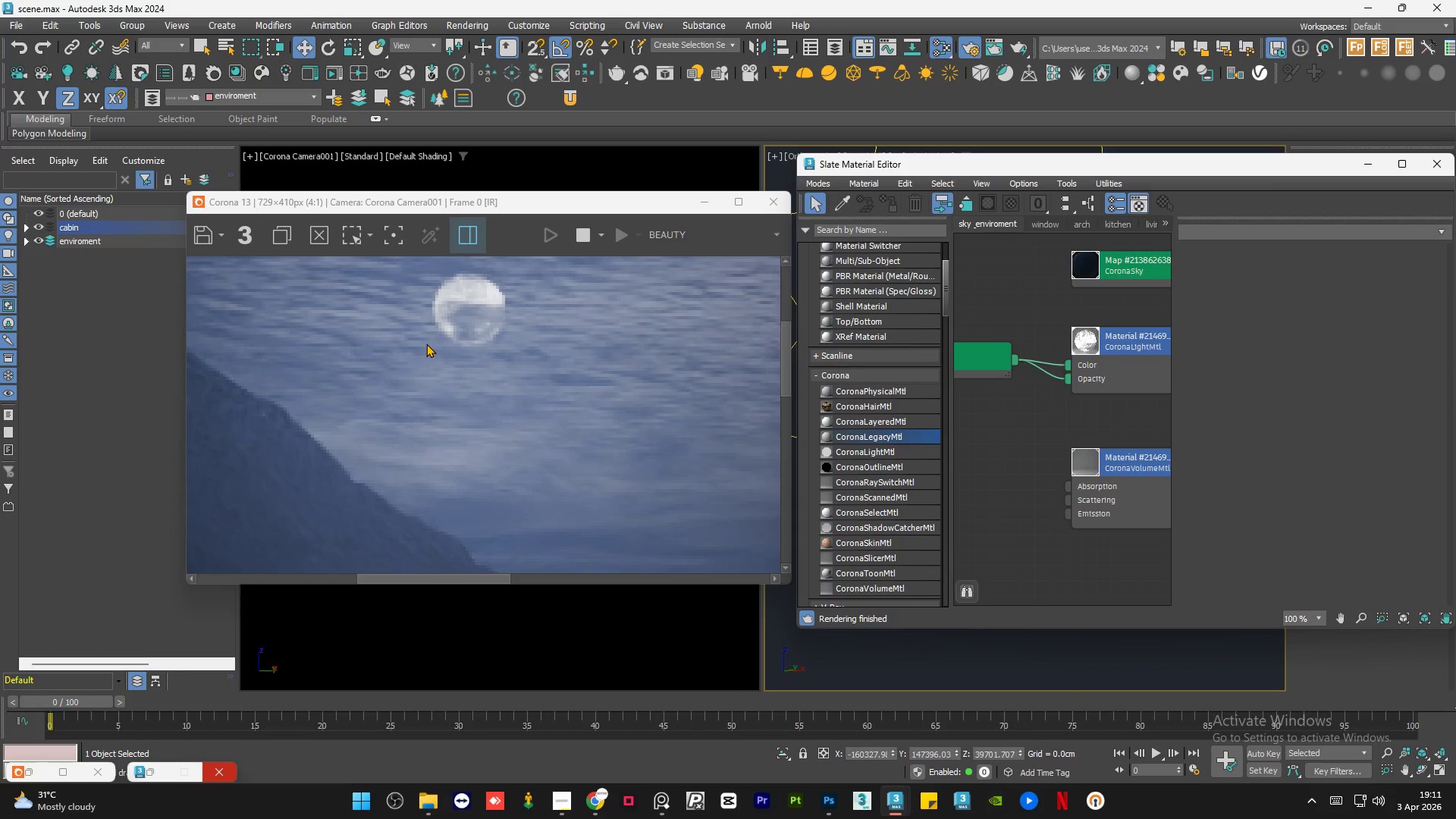 
scroll: coordinate [1077, 340], scroll_direction: down, amount: 4.0
 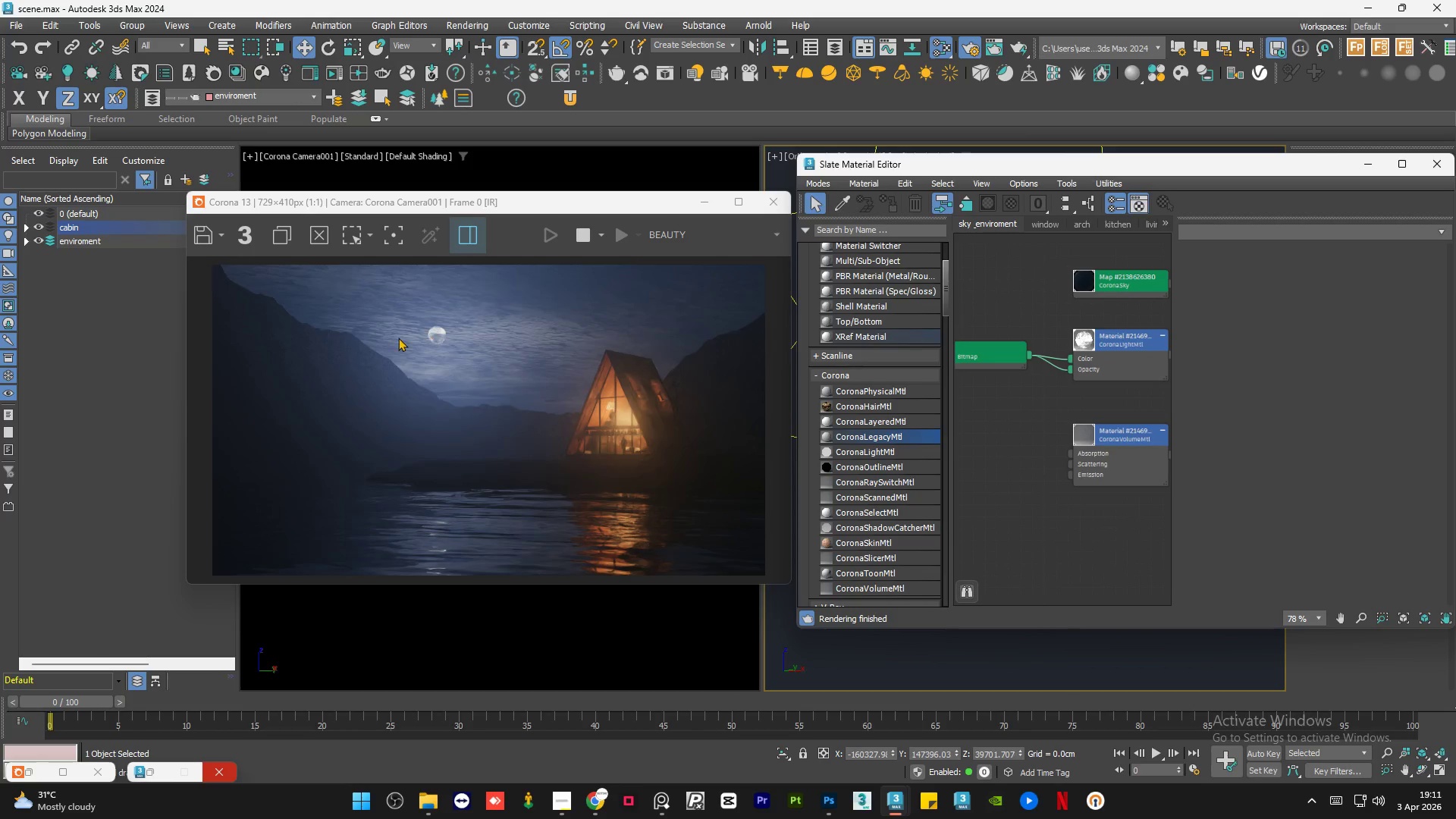 
scroll: coordinate [441, 332], scroll_direction: up, amount: 3.0
 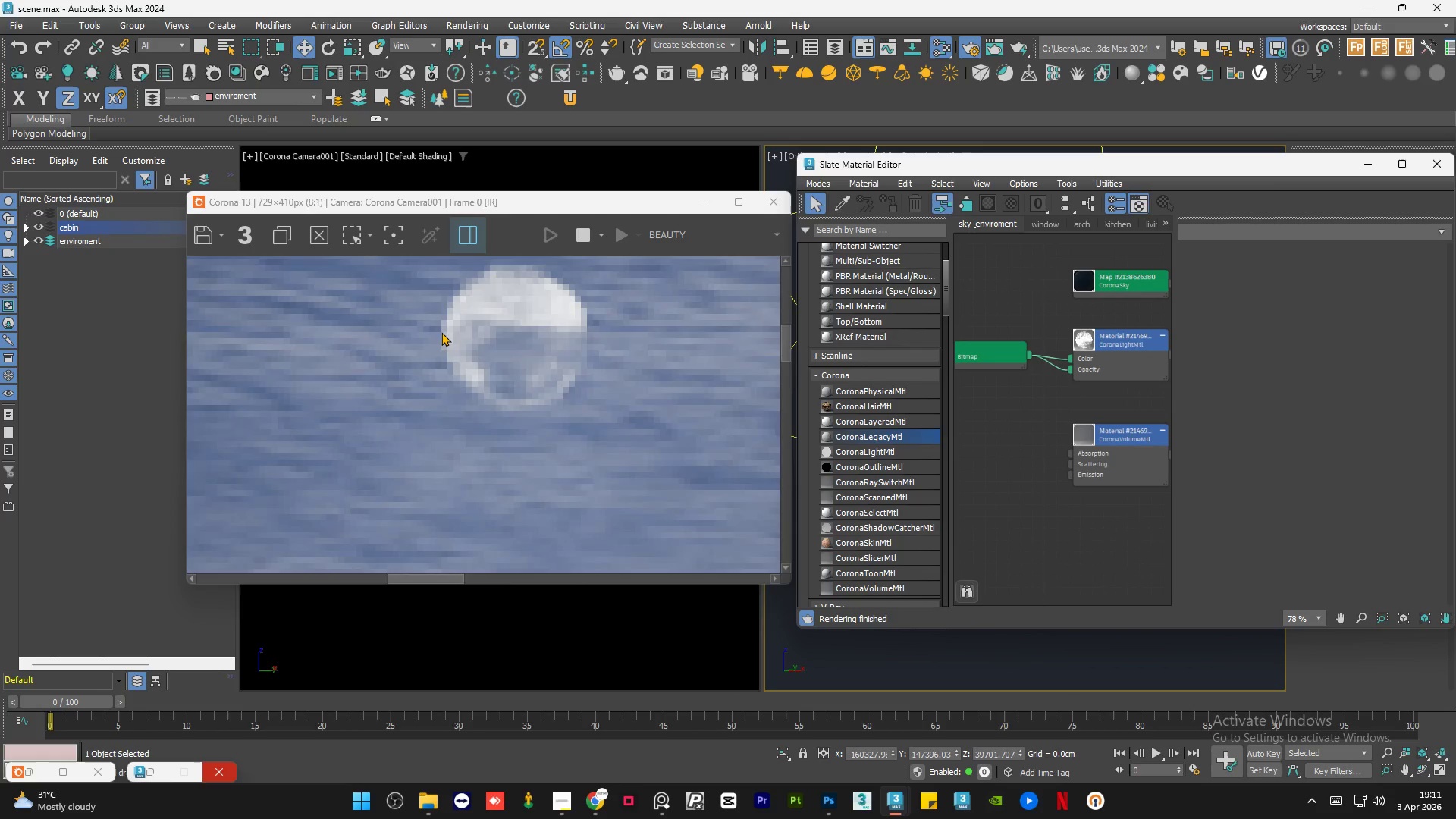 
scroll: coordinate [441, 332], scroll_direction: down, amount: 3.0
 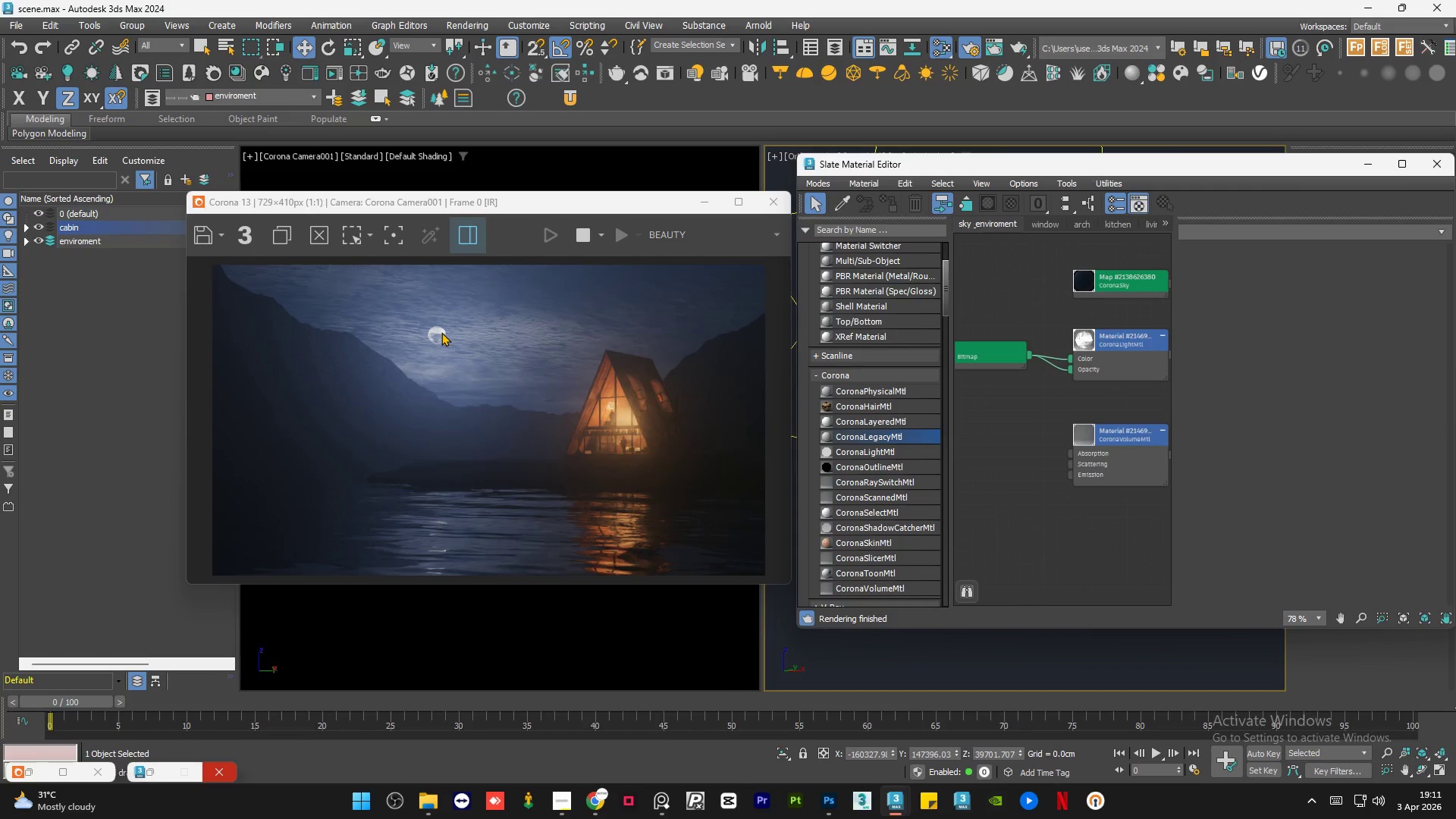 
wait(18.86)
 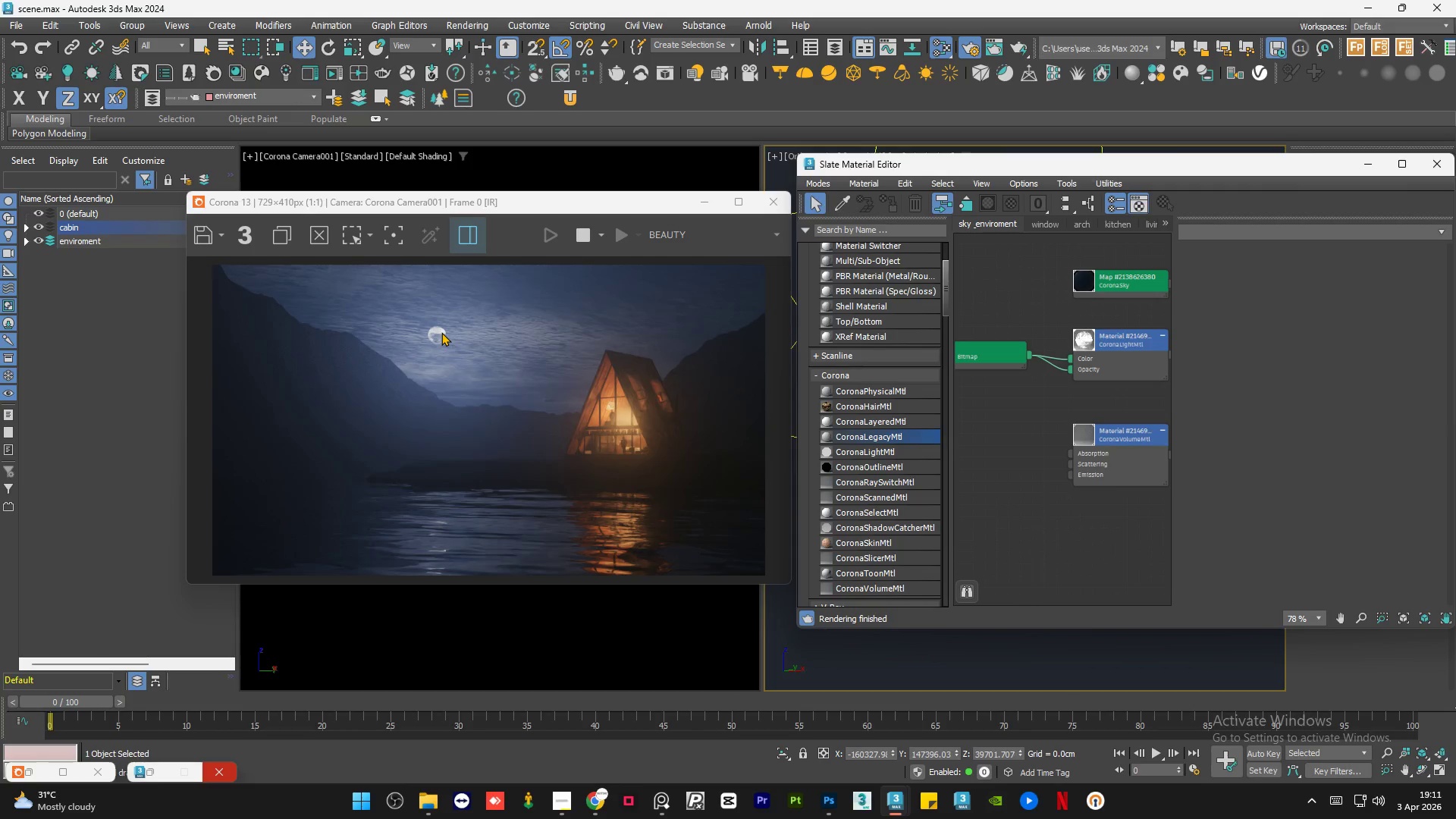 
scroll: coordinate [445, 330], scroll_direction: up, amount: 2.0
 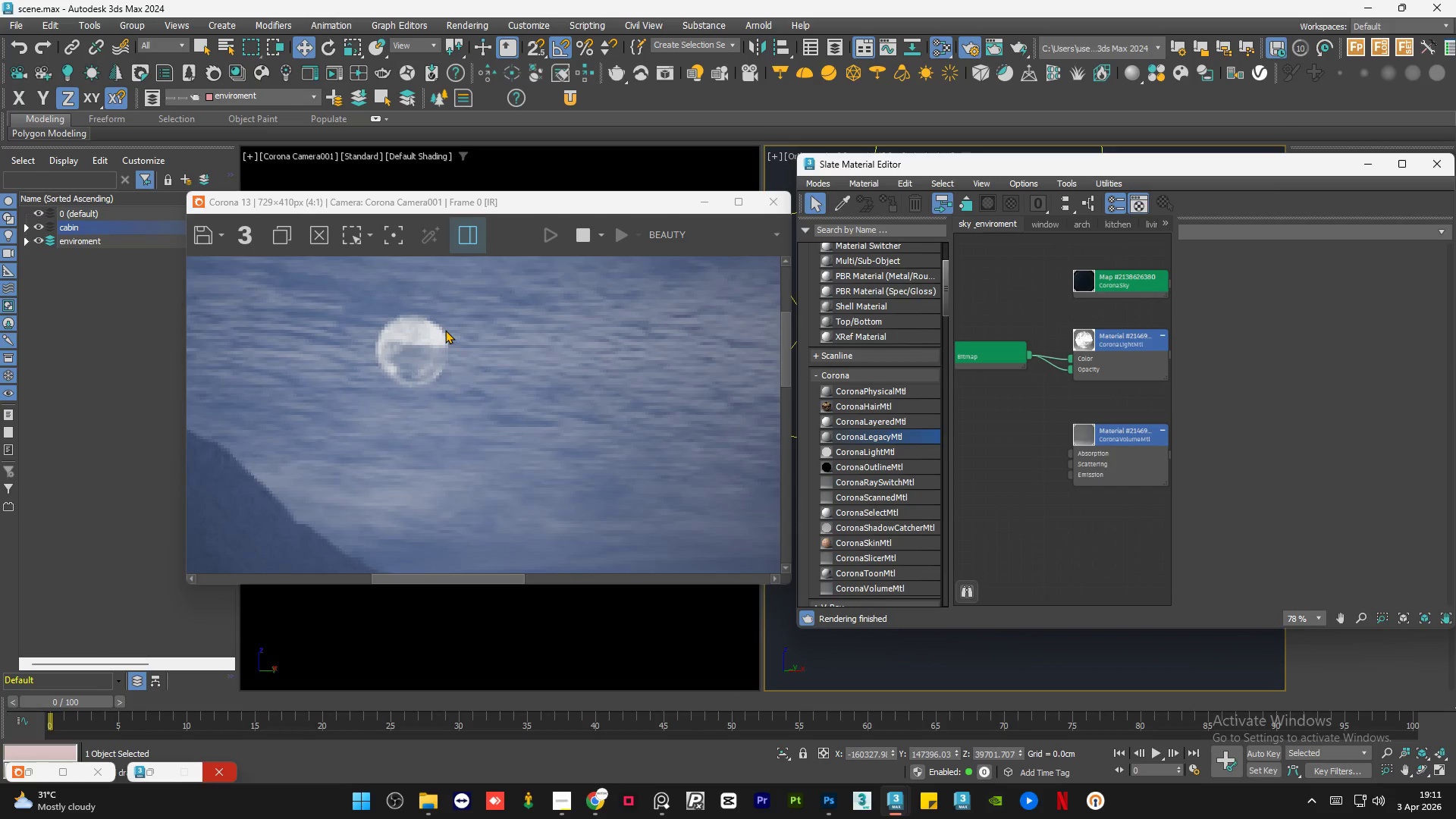 
scroll: coordinate [1086, 390], scroll_direction: down, amount: 4.0
 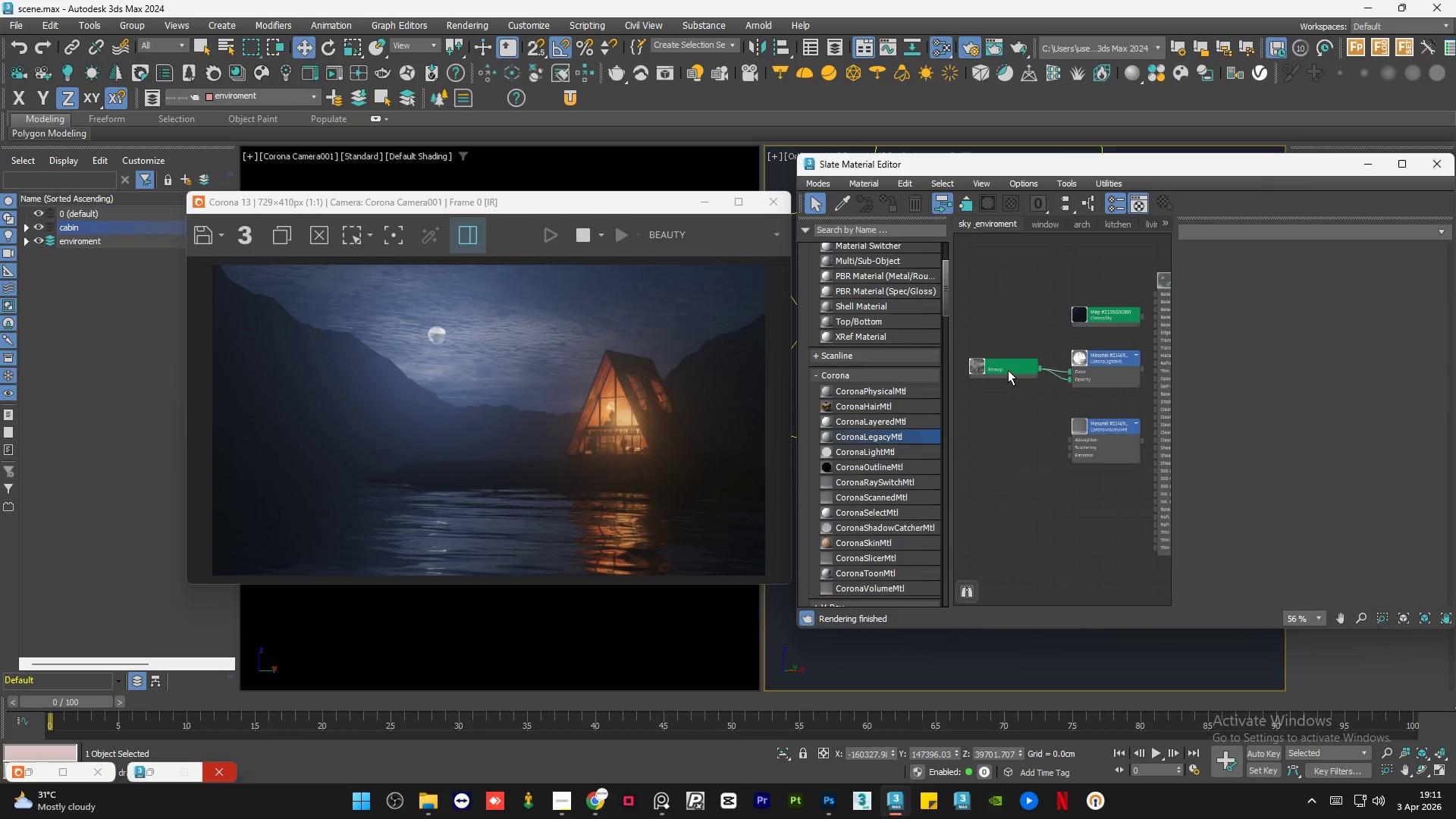 
left_click_drag(start_coordinate=[1007, 367], to_coordinate=[1006, 379])
 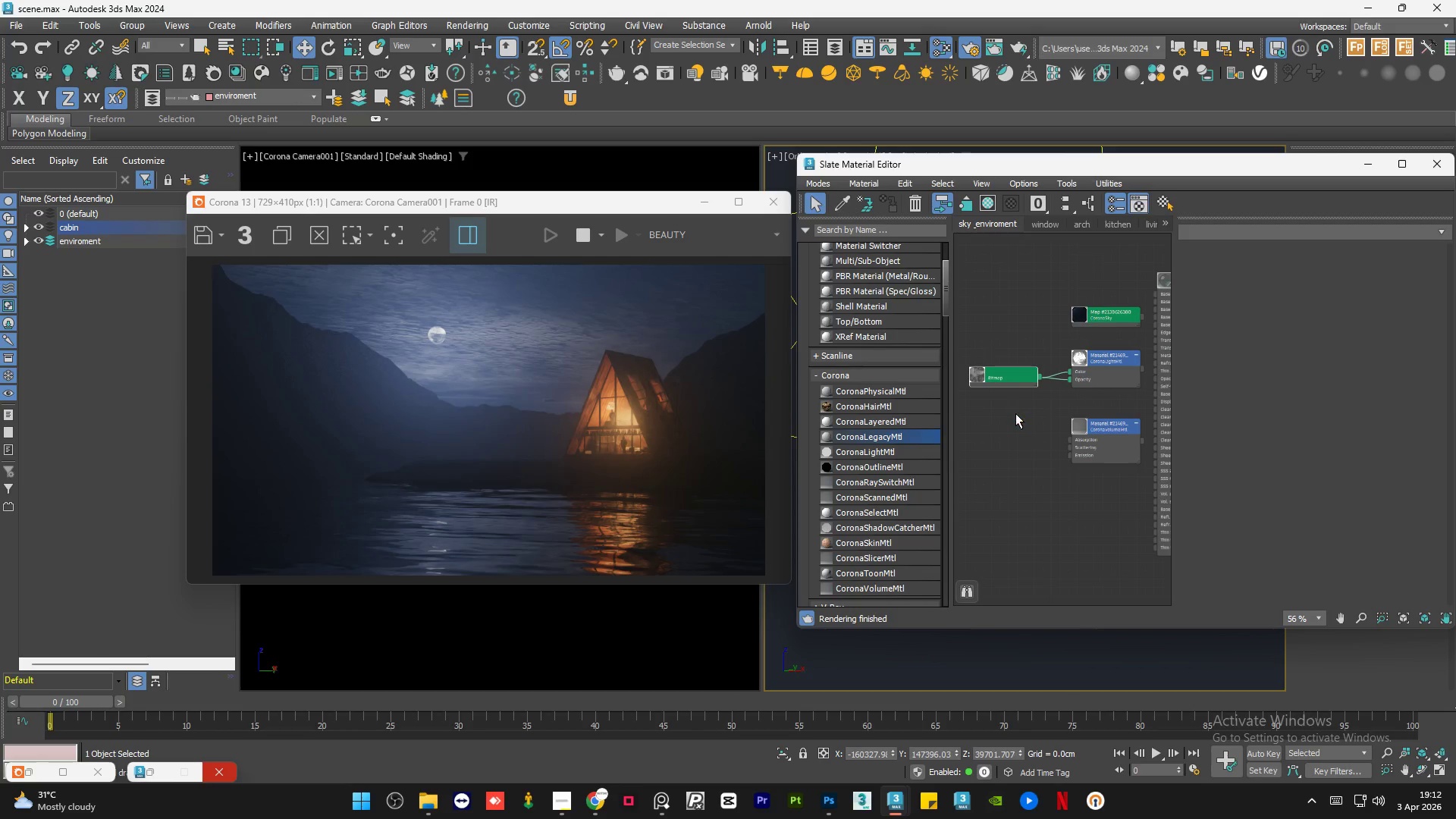 
left_click([1015, 413])
 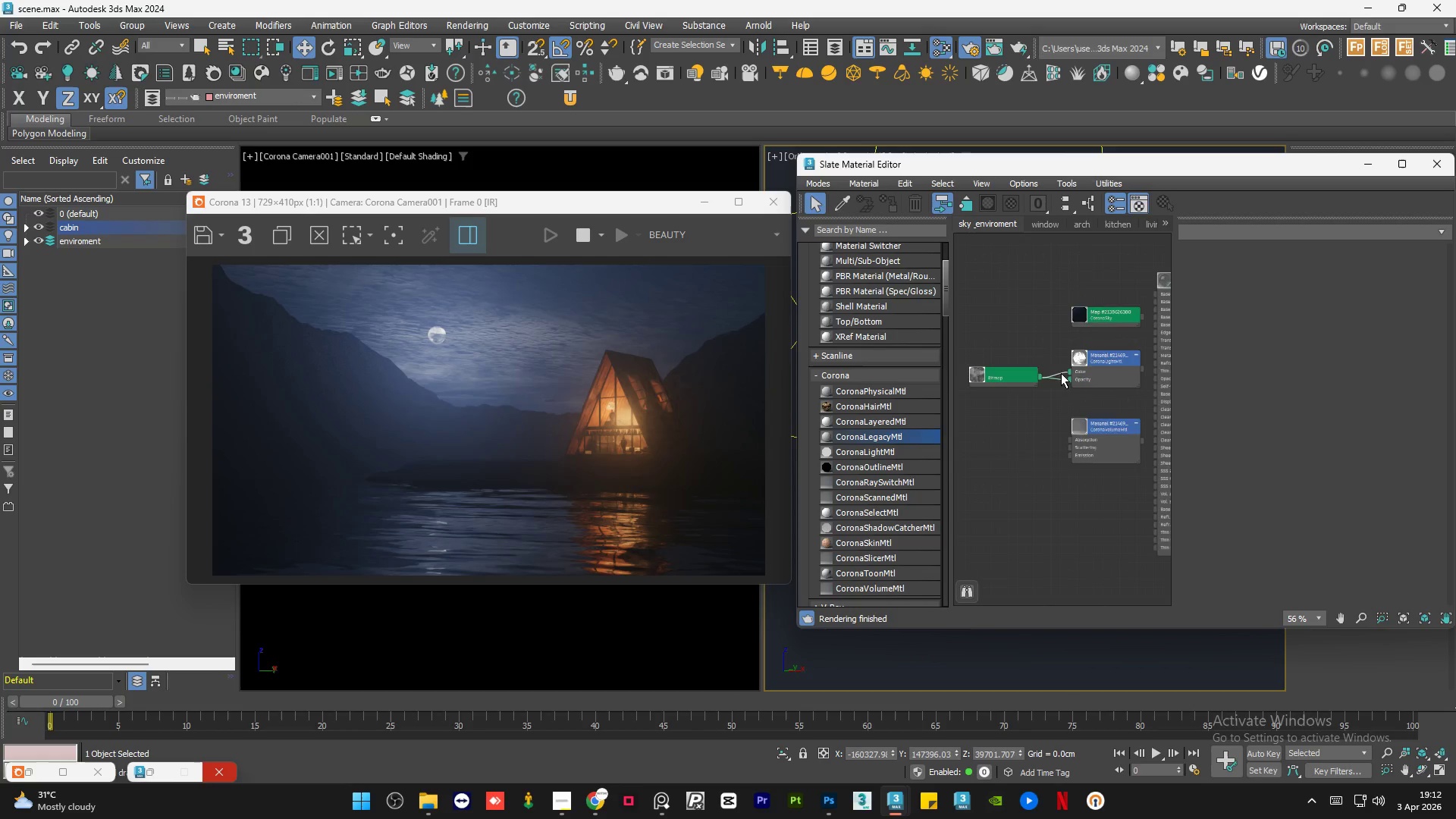 
left_click_drag(start_coordinate=[999, 385], to_coordinate=[1009, 377])
 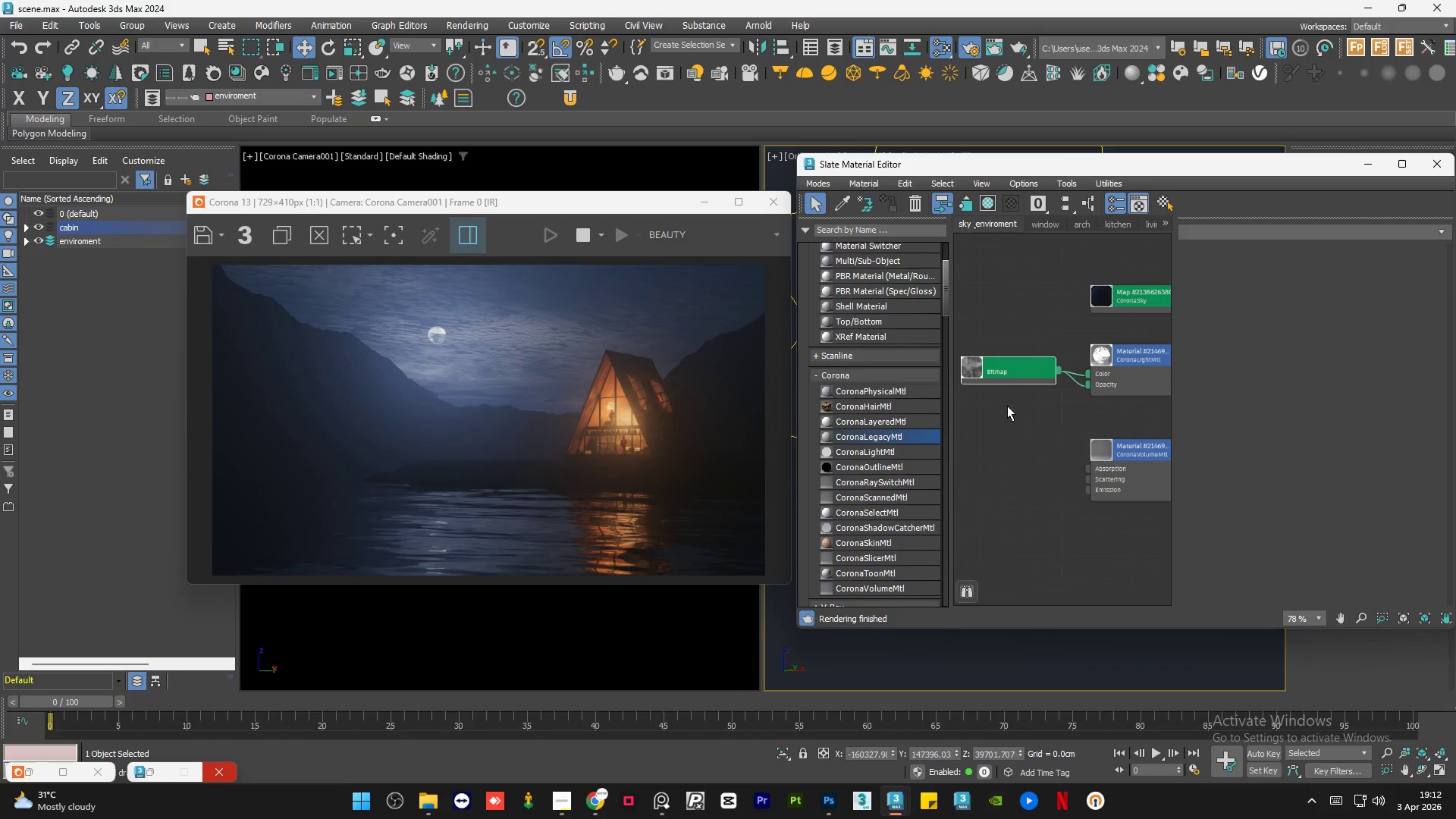 
scroll: coordinate [1106, 382], scroll_direction: up, amount: 2.0
 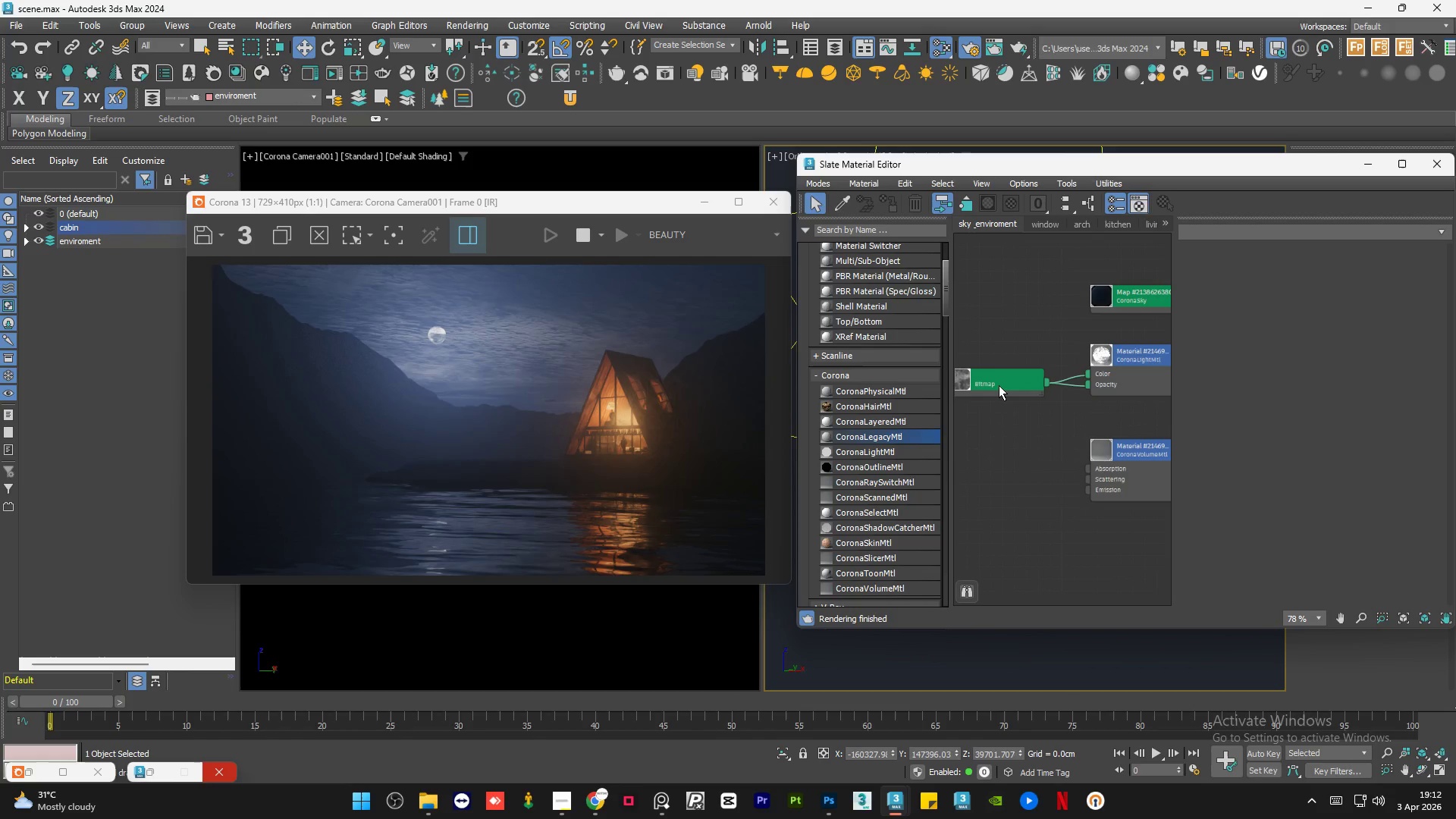 
left_click([1007, 406])
 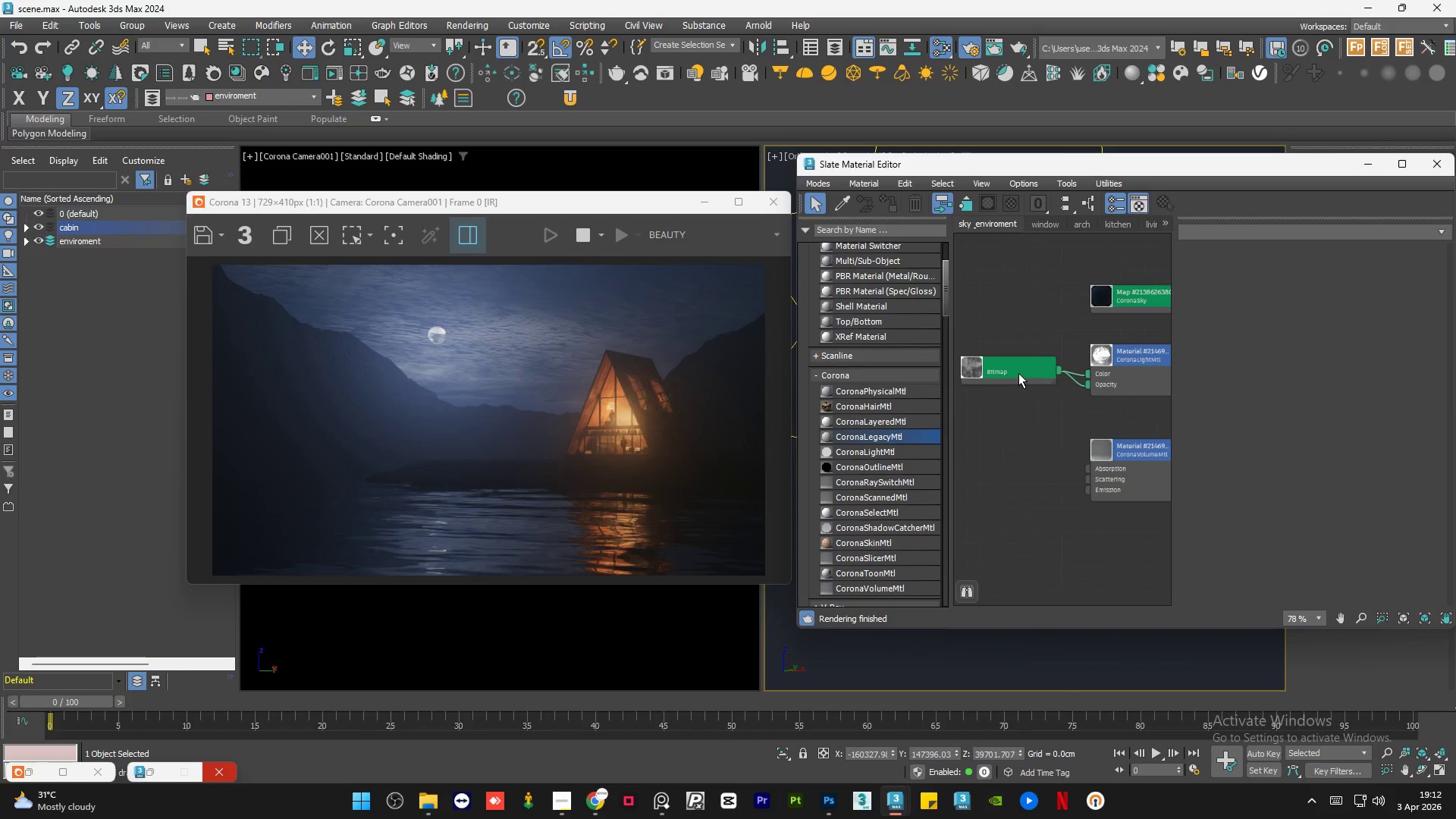 
left_click_drag(start_coordinate=[1018, 373], to_coordinate=[1011, 376])
 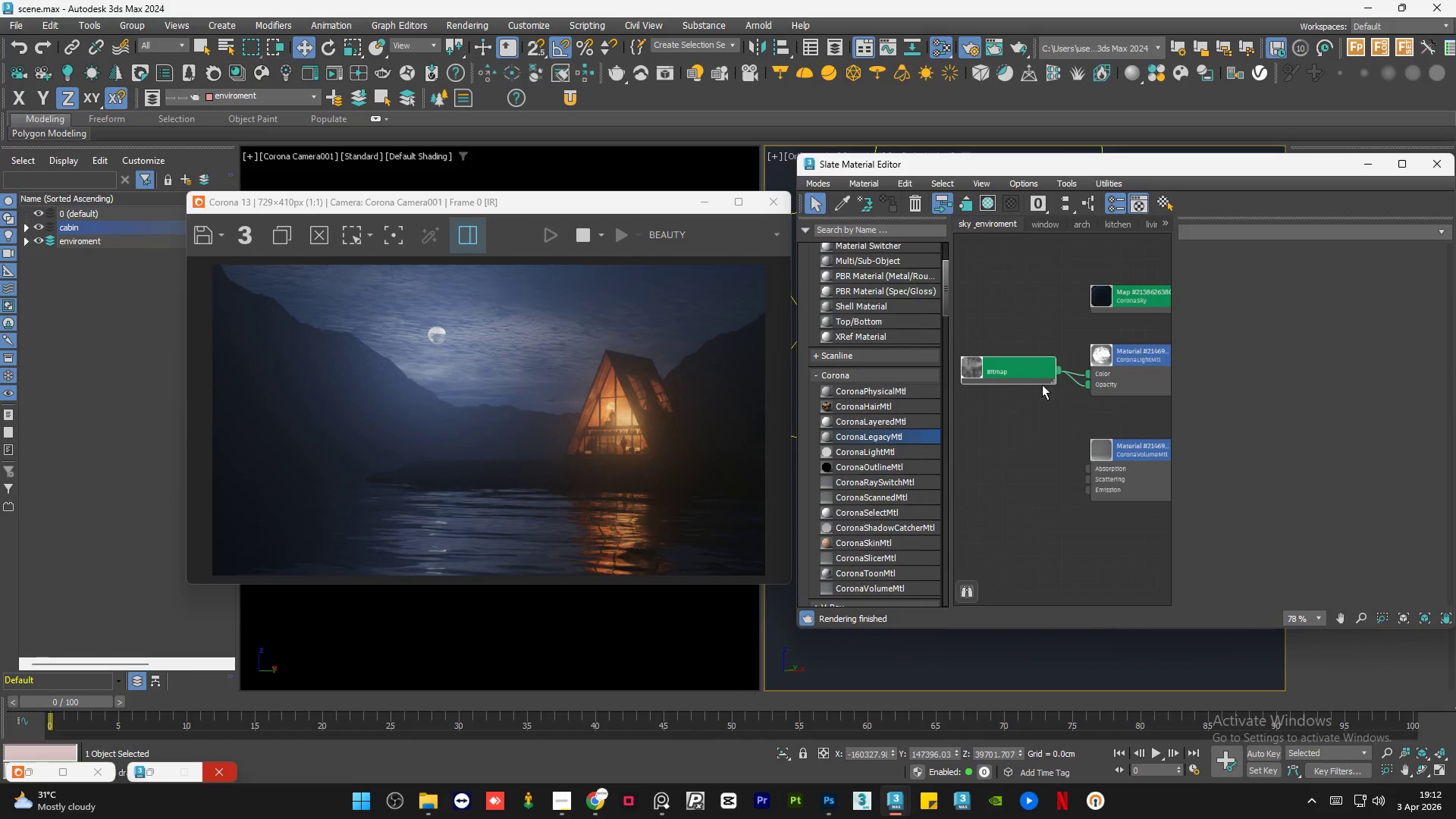 
left_click_drag(start_coordinate=[1034, 383], to_coordinate=[1025, 383])
 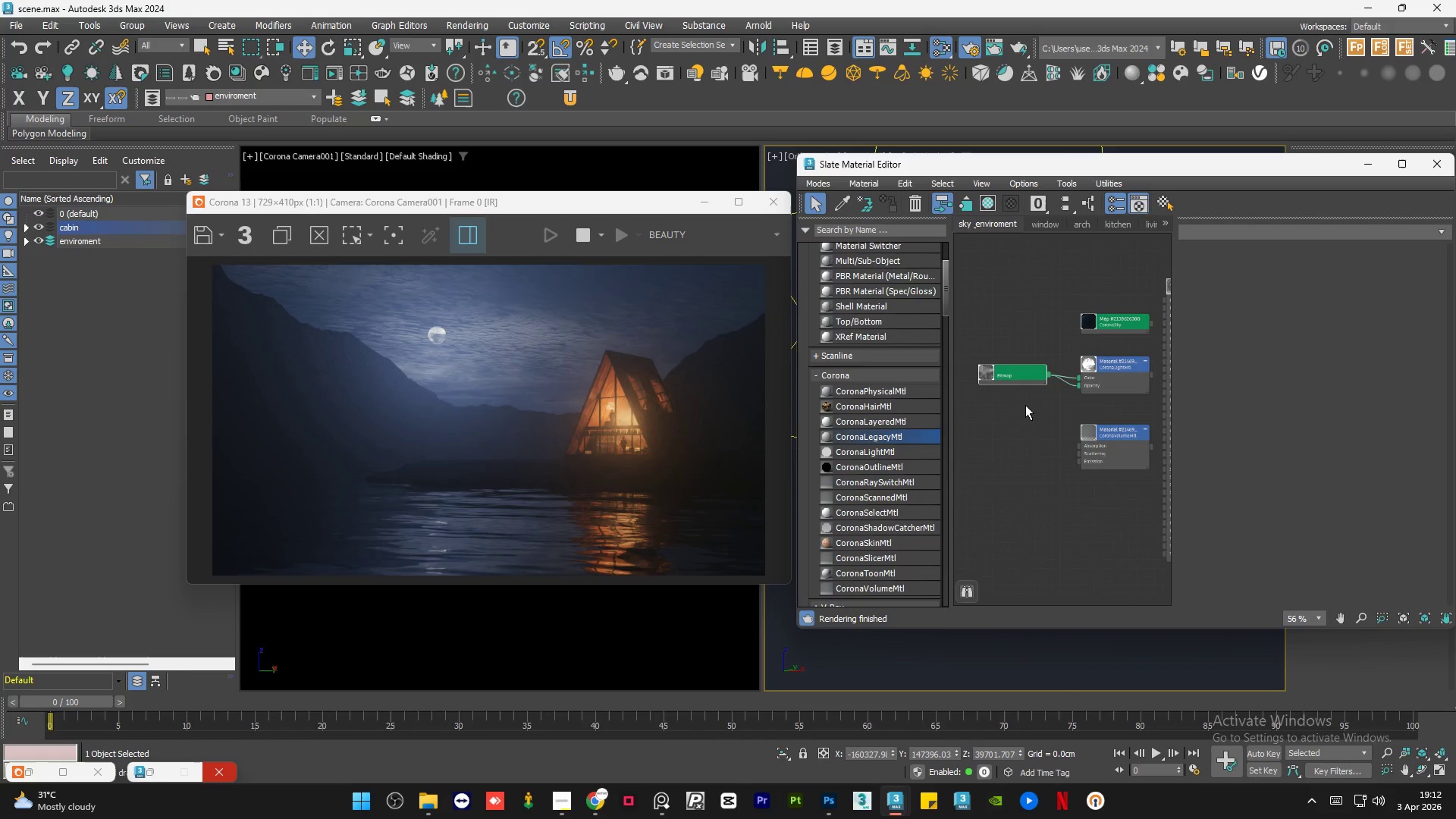 
scroll: coordinate [1059, 385], scroll_direction: down, amount: 2.0
 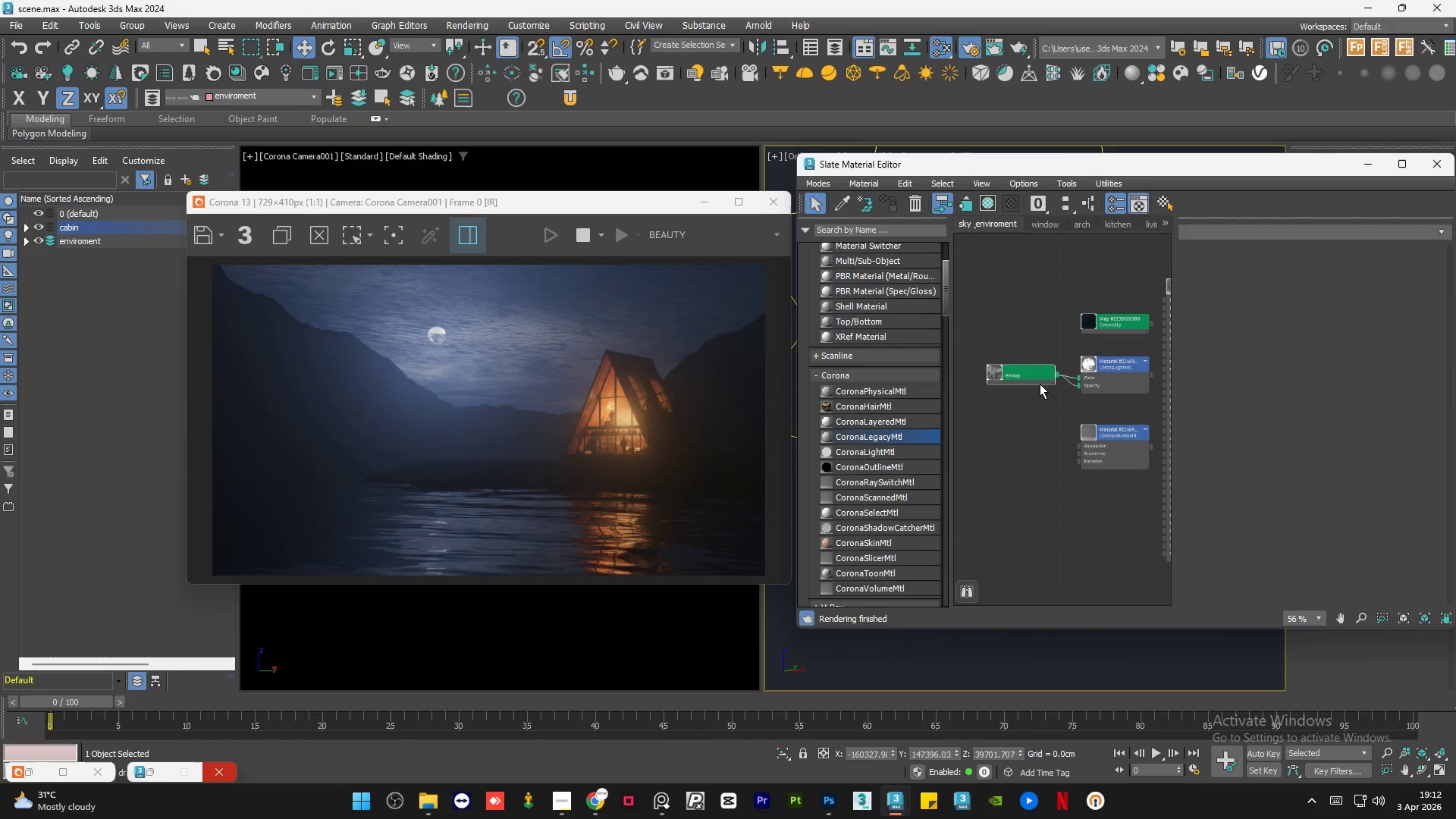 
left_click([1025, 405])
 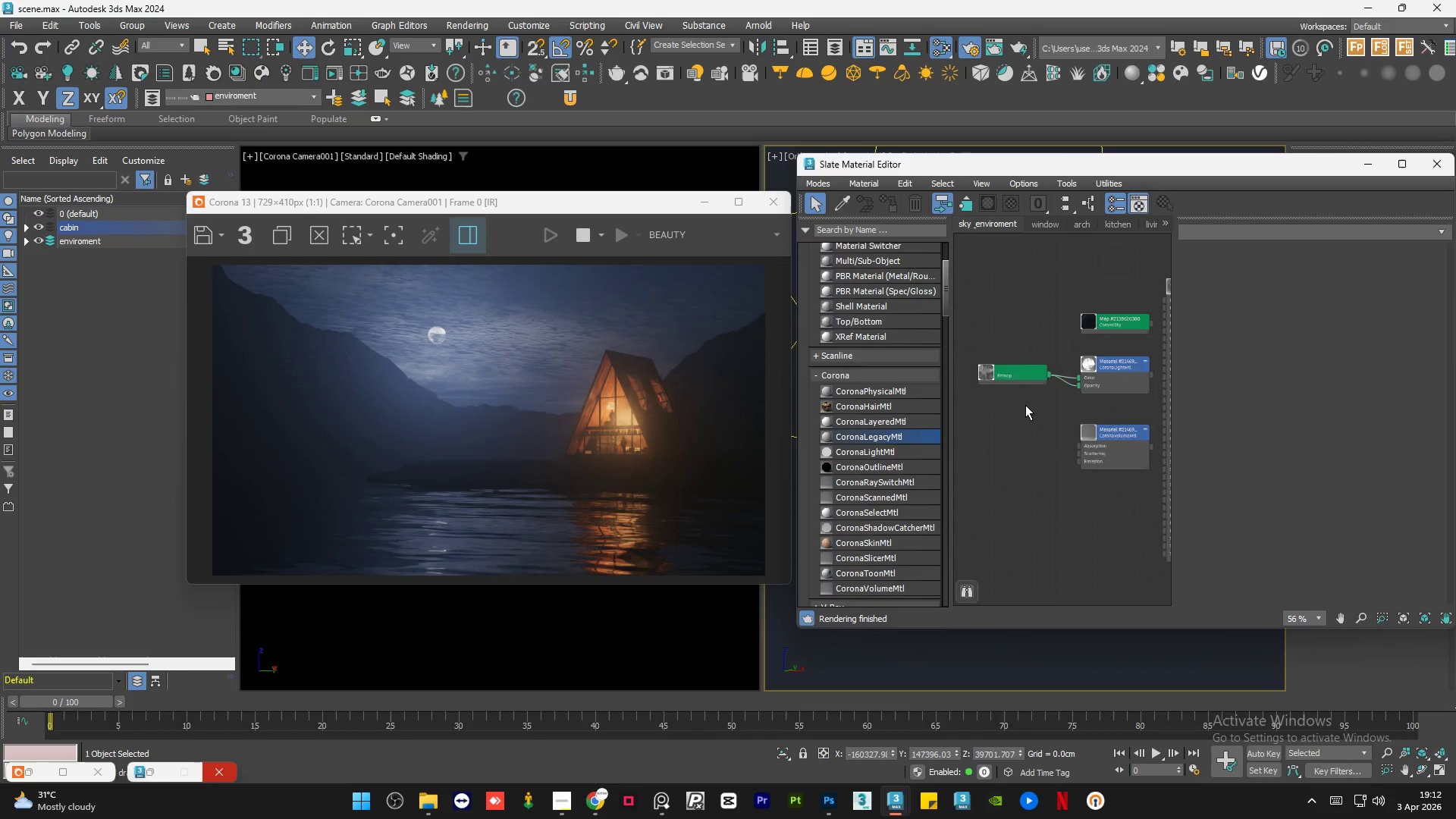 
scroll: coordinate [1024, 405], scroll_direction: down, amount: 3.0
 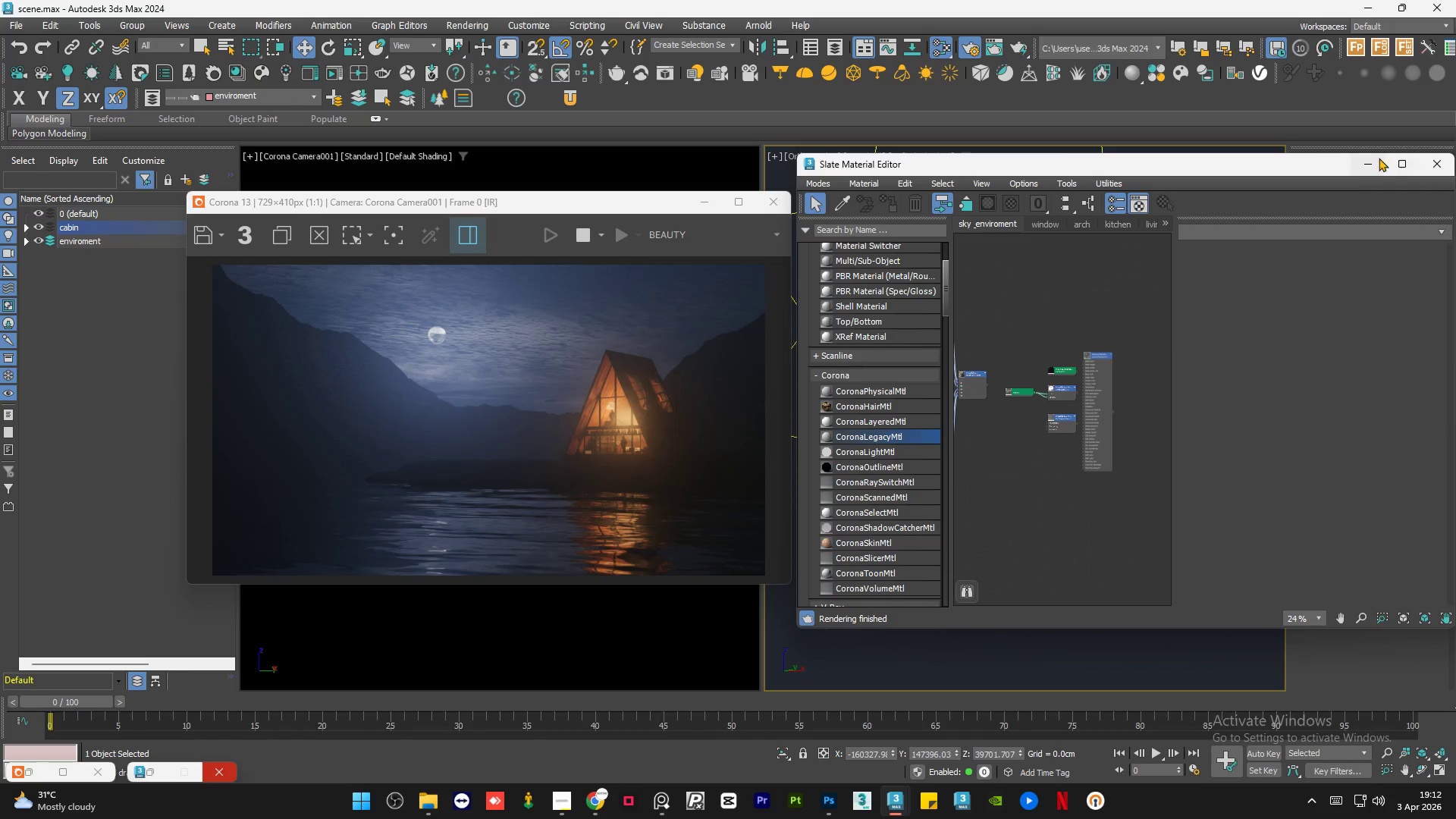 
left_click([1373, 162])
 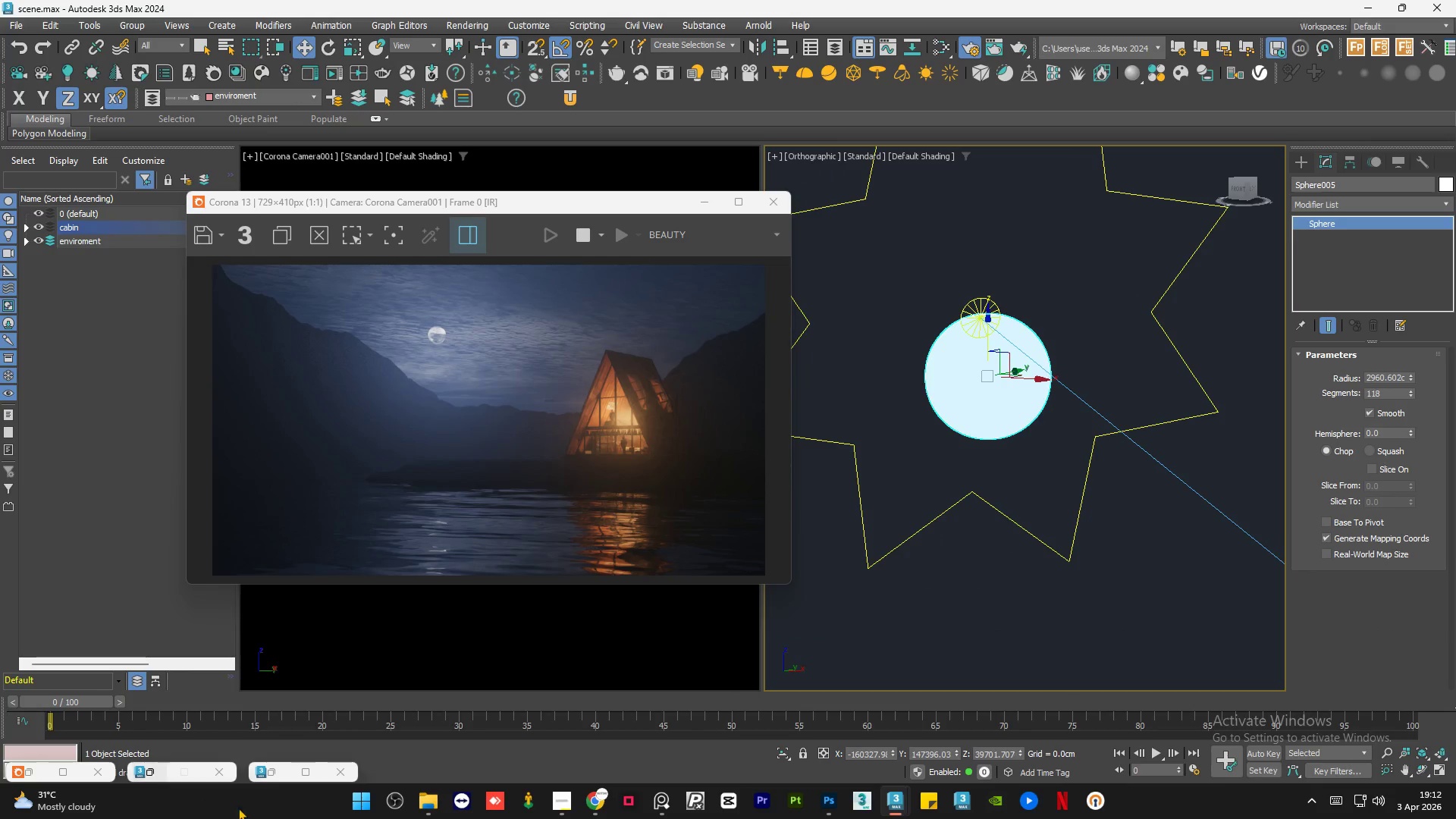 
left_click([277, 777])
 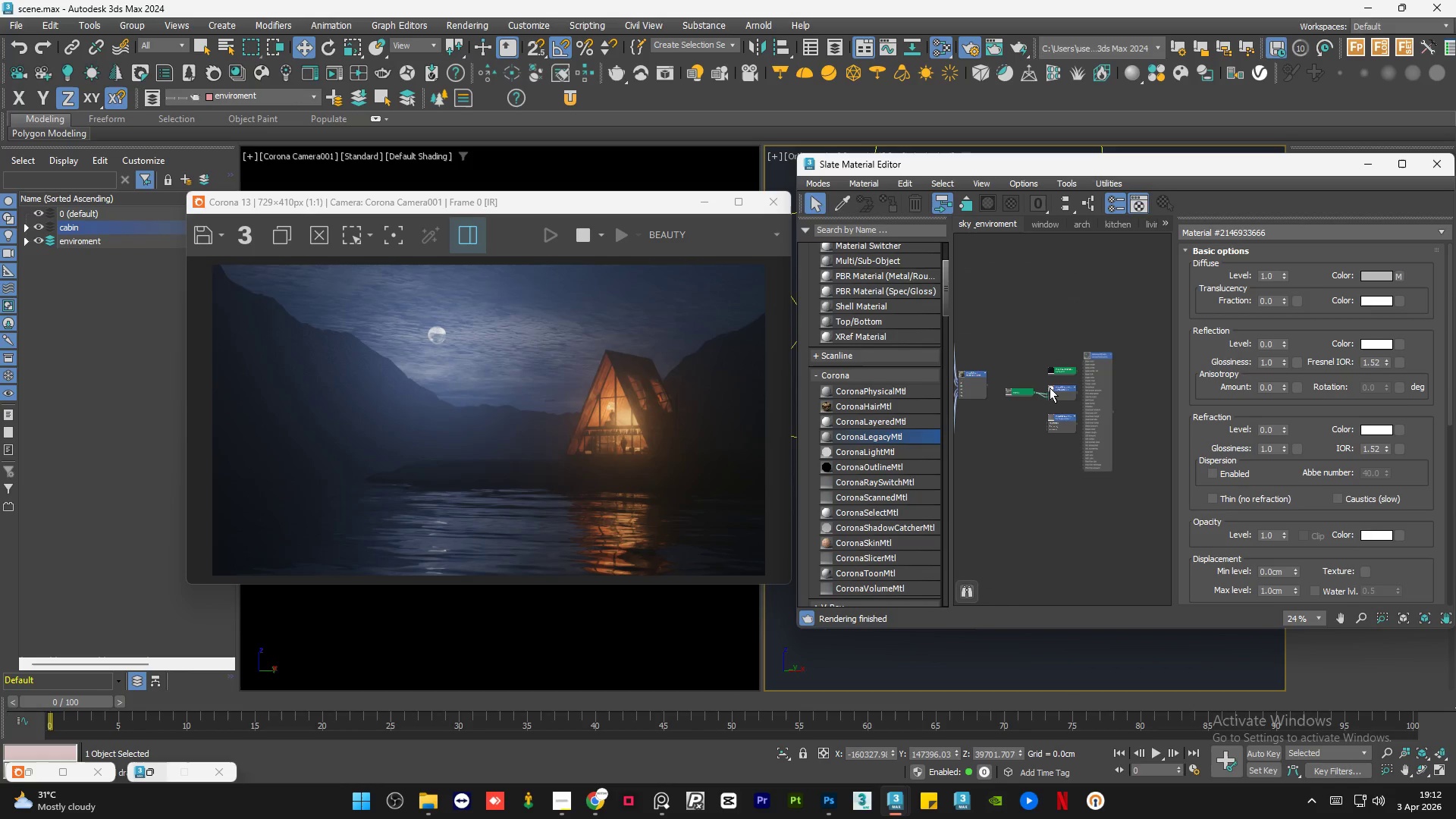 
left_click([1028, 391])
 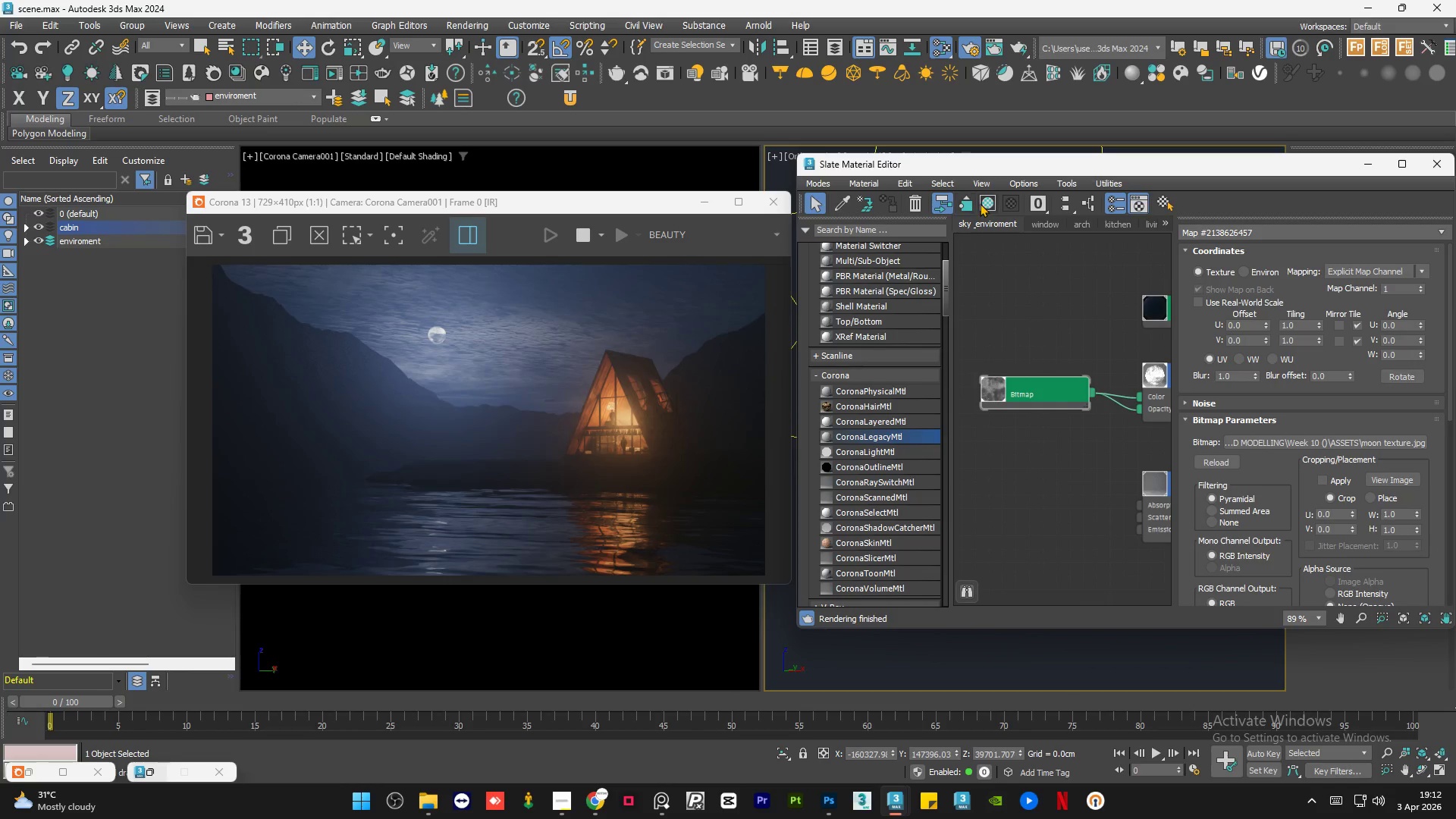 
scroll: coordinate [1013, 392], scroll_direction: up, amount: 6.0
 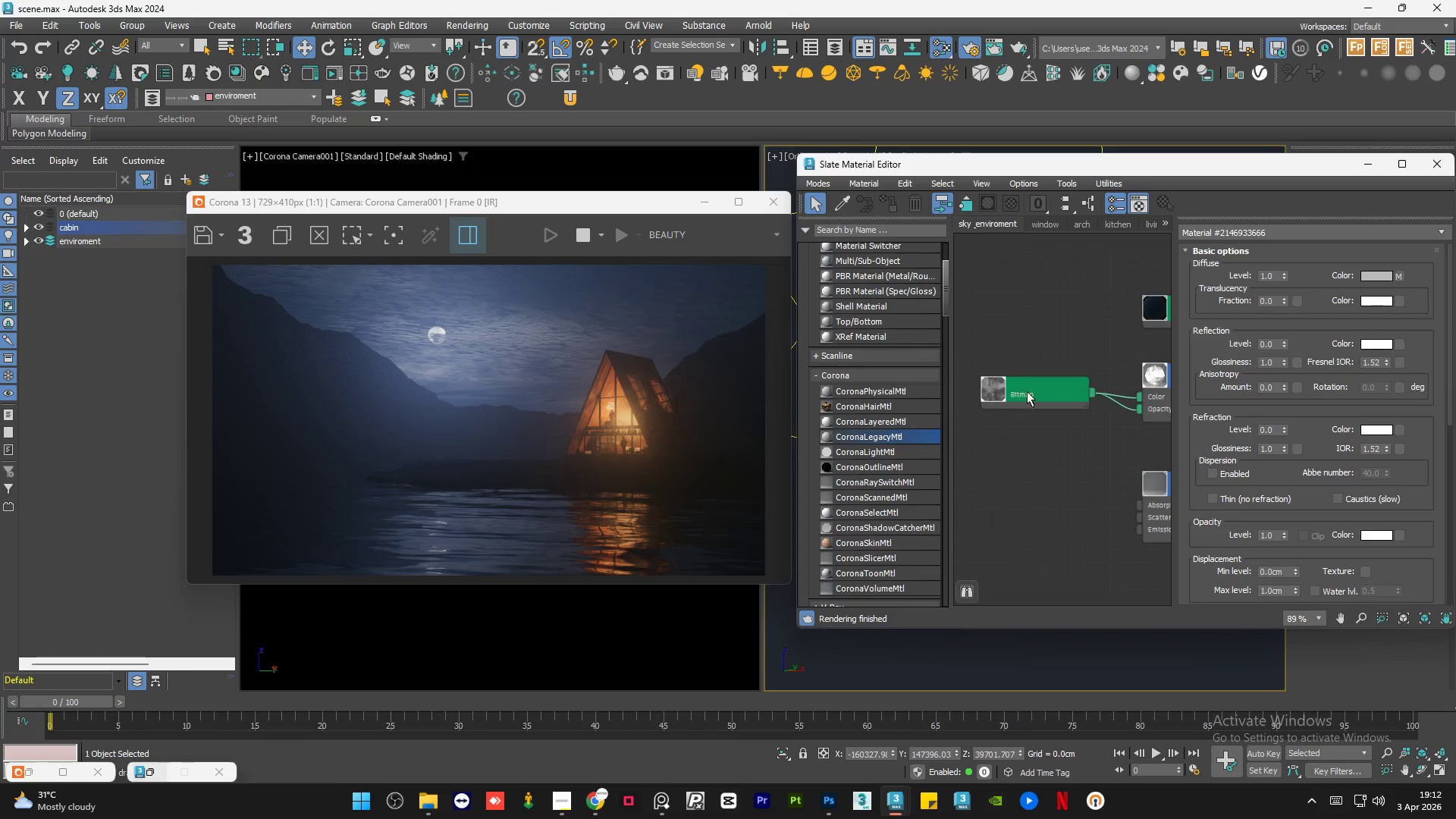 
left_click([984, 202])
 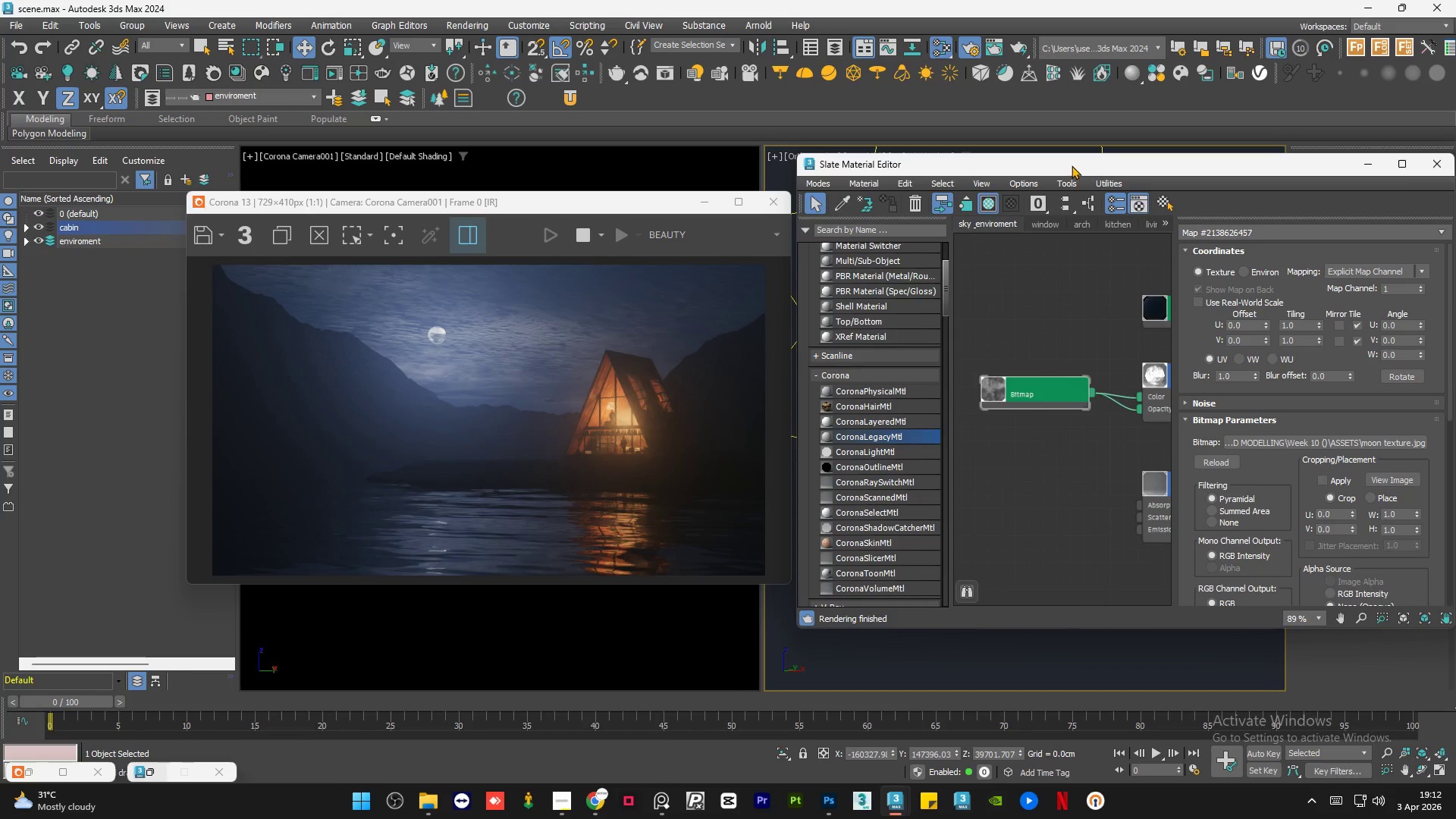 
left_click_drag(start_coordinate=[1072, 165], to_coordinate=[1046, 193])
 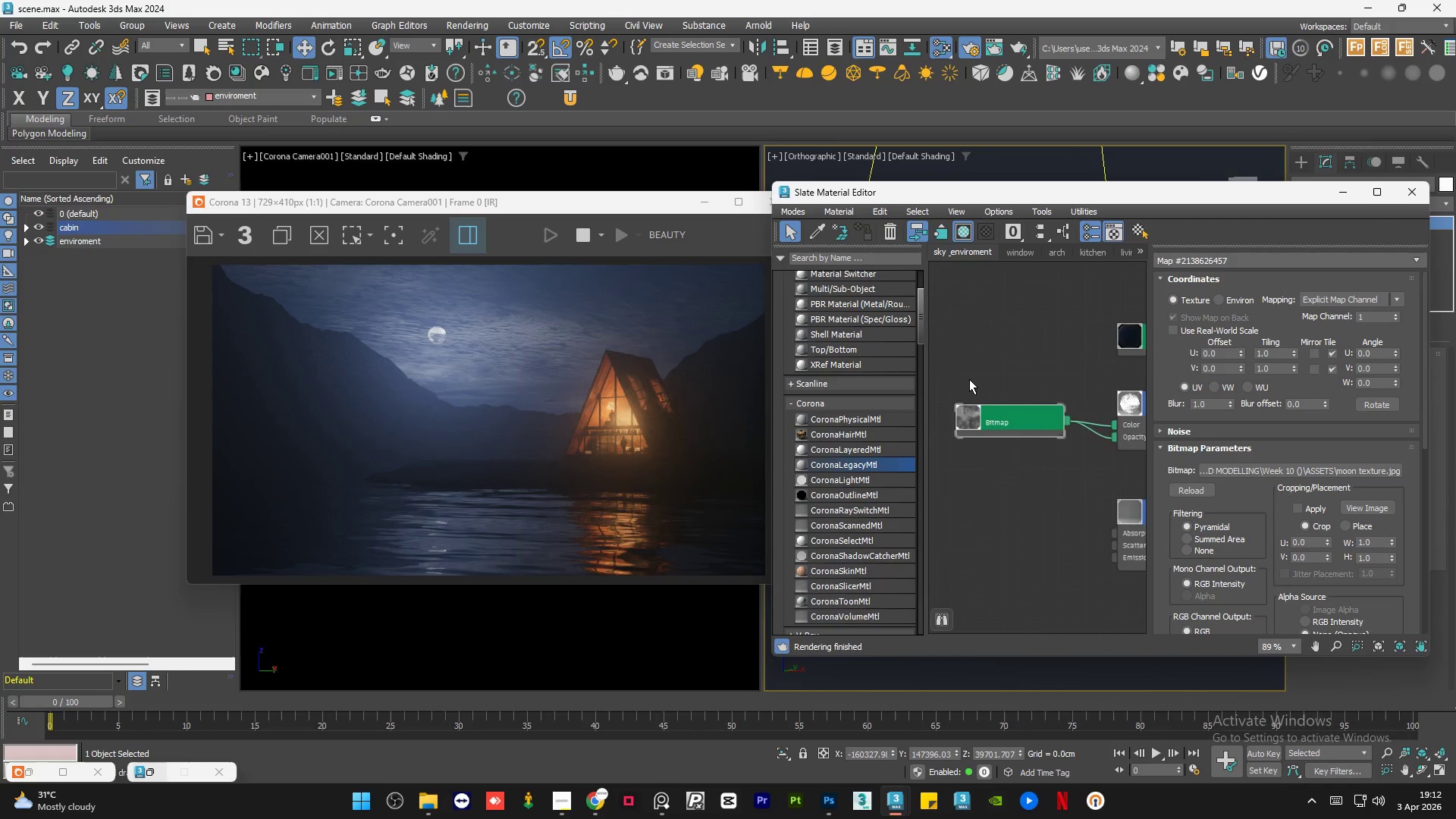 
scroll: coordinate [969, 381], scroll_direction: down, amount: 2.0
 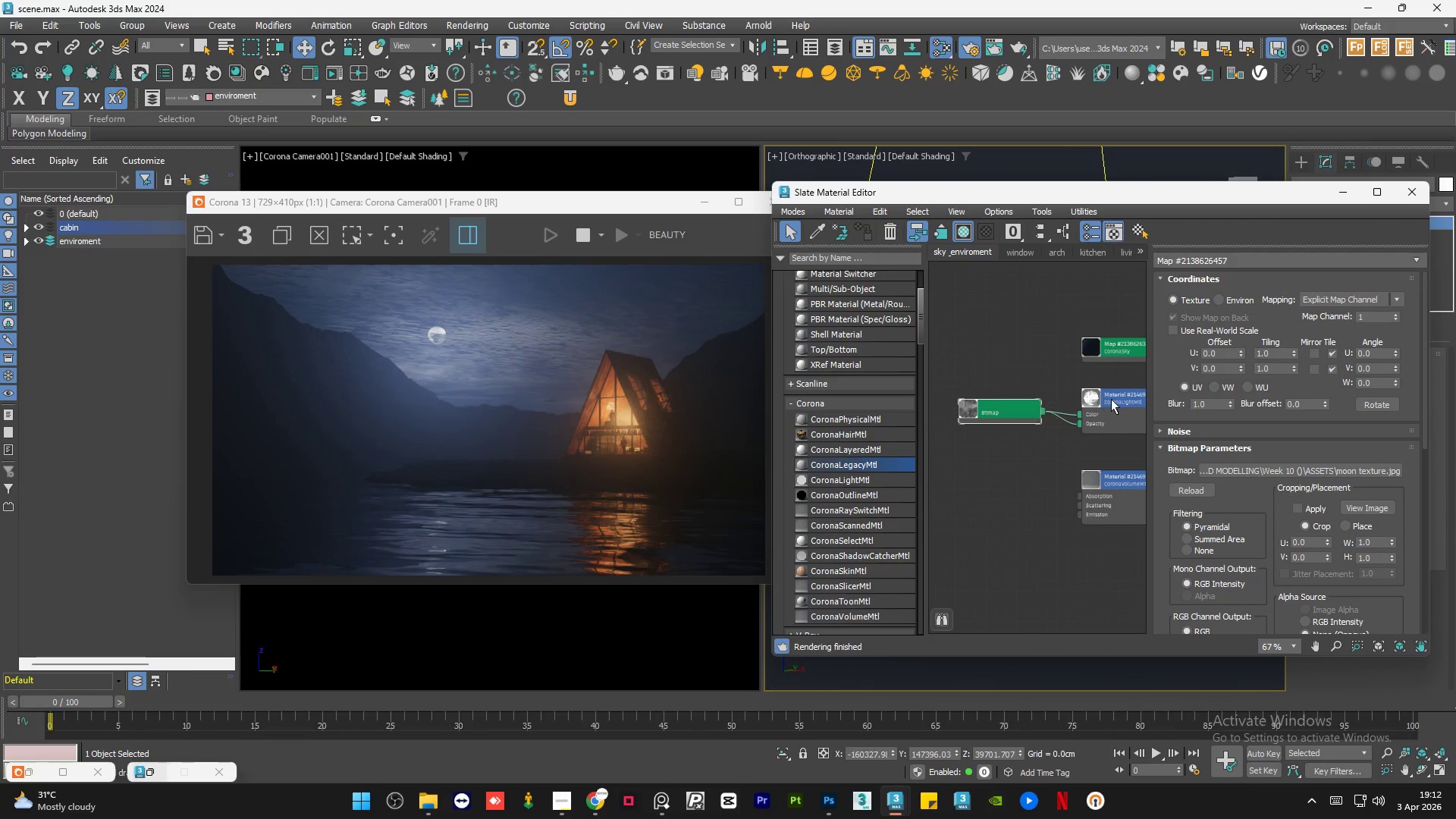 
scroll: coordinate [1111, 399], scroll_direction: up, amount: 3.0
 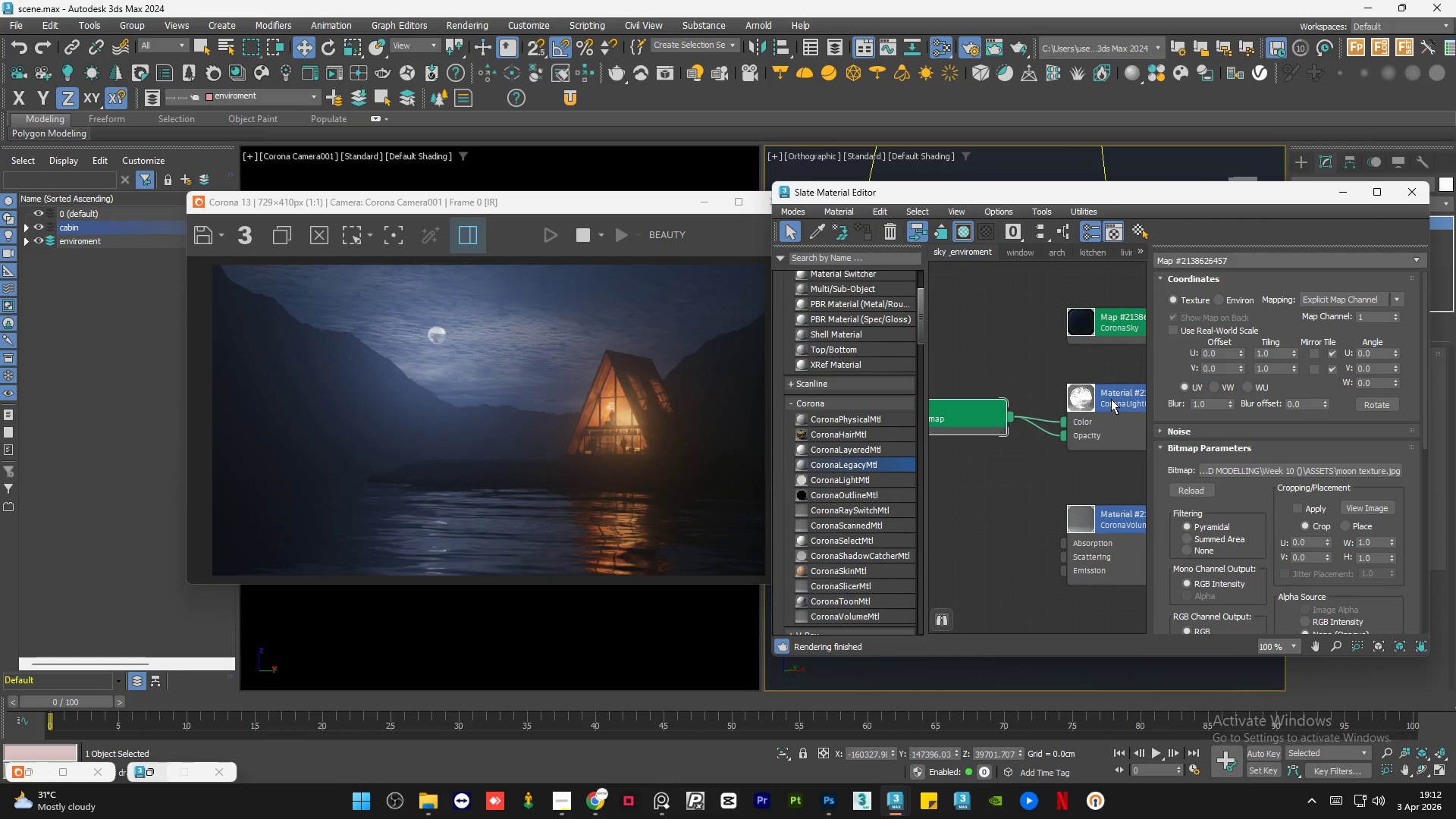 
double_click([1111, 399])
 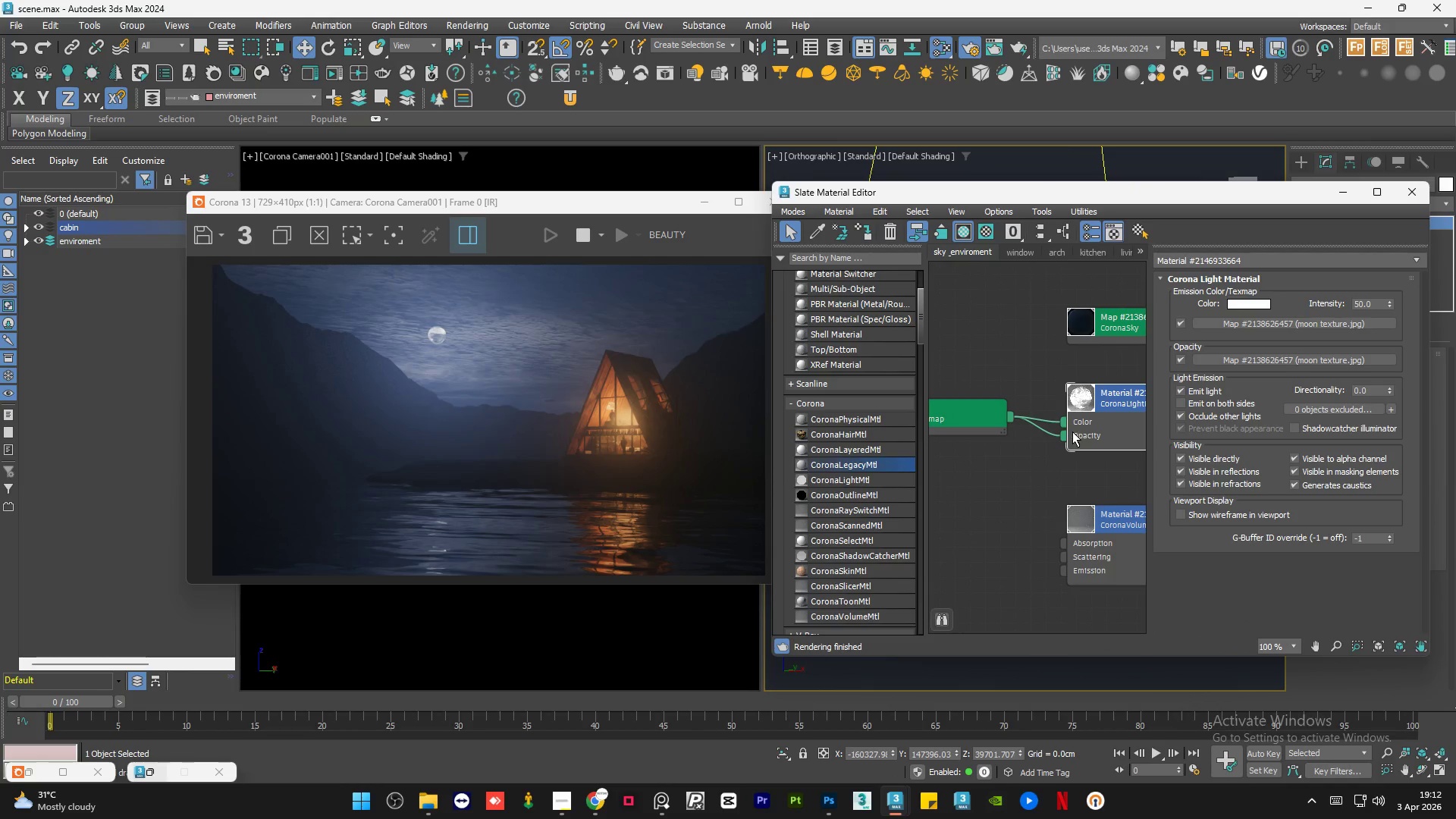 
left_click_drag(start_coordinate=[1064, 434], to_coordinate=[1051, 441])
 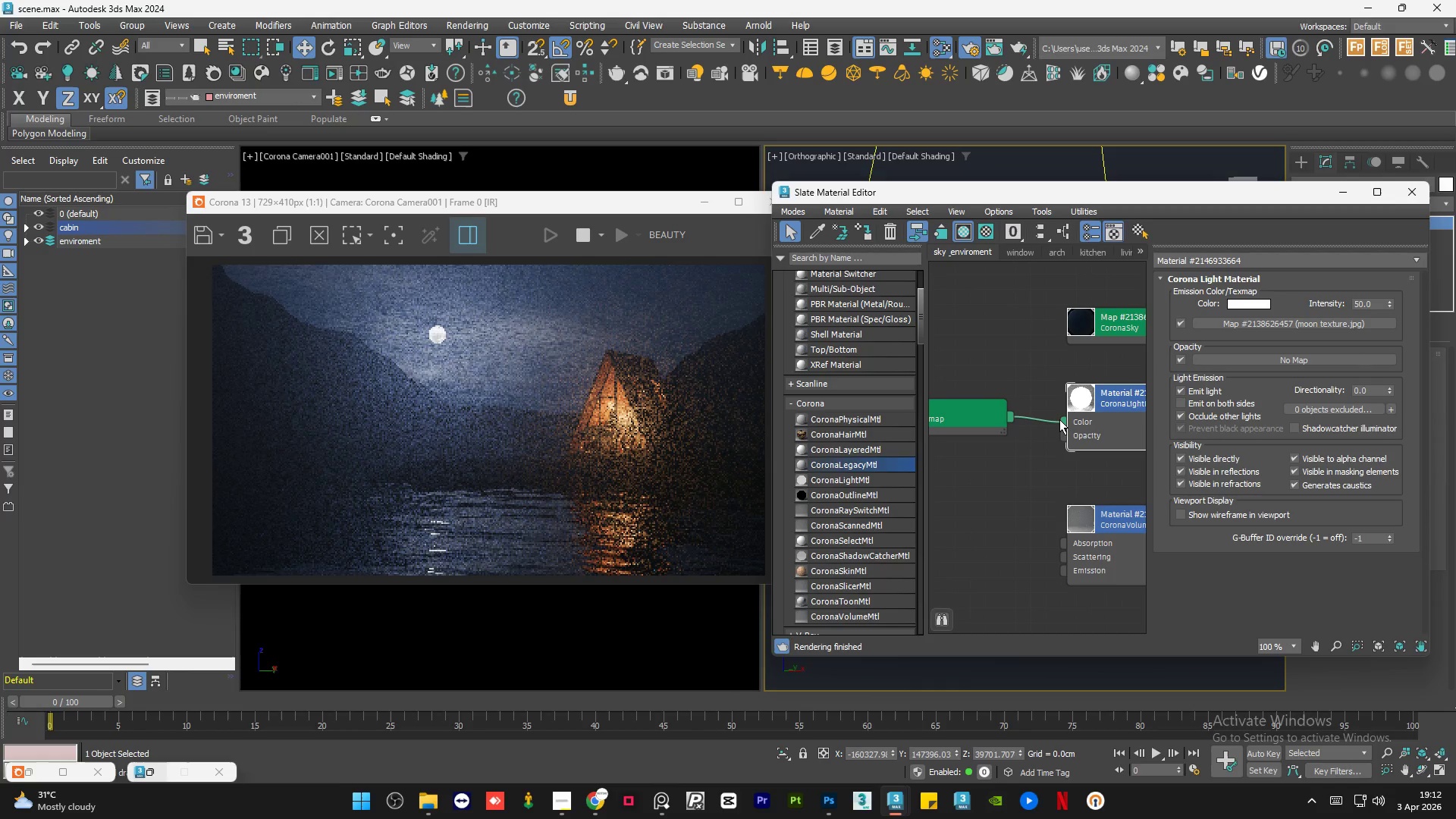 
left_click_drag(start_coordinate=[1063, 419], to_coordinate=[1050, 421])
 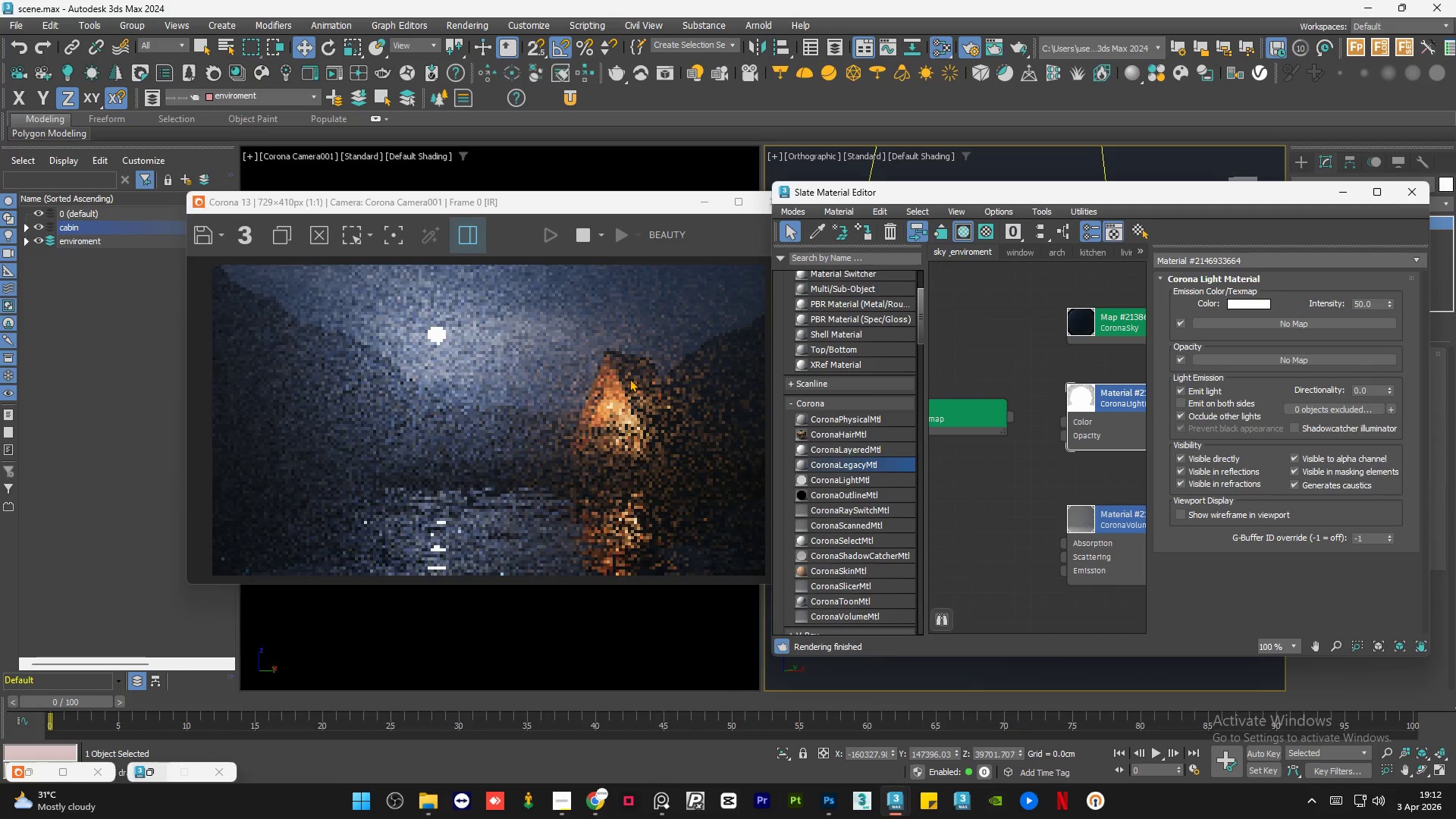 
scroll: coordinate [549, 378], scroll_direction: down, amount: 1.0
 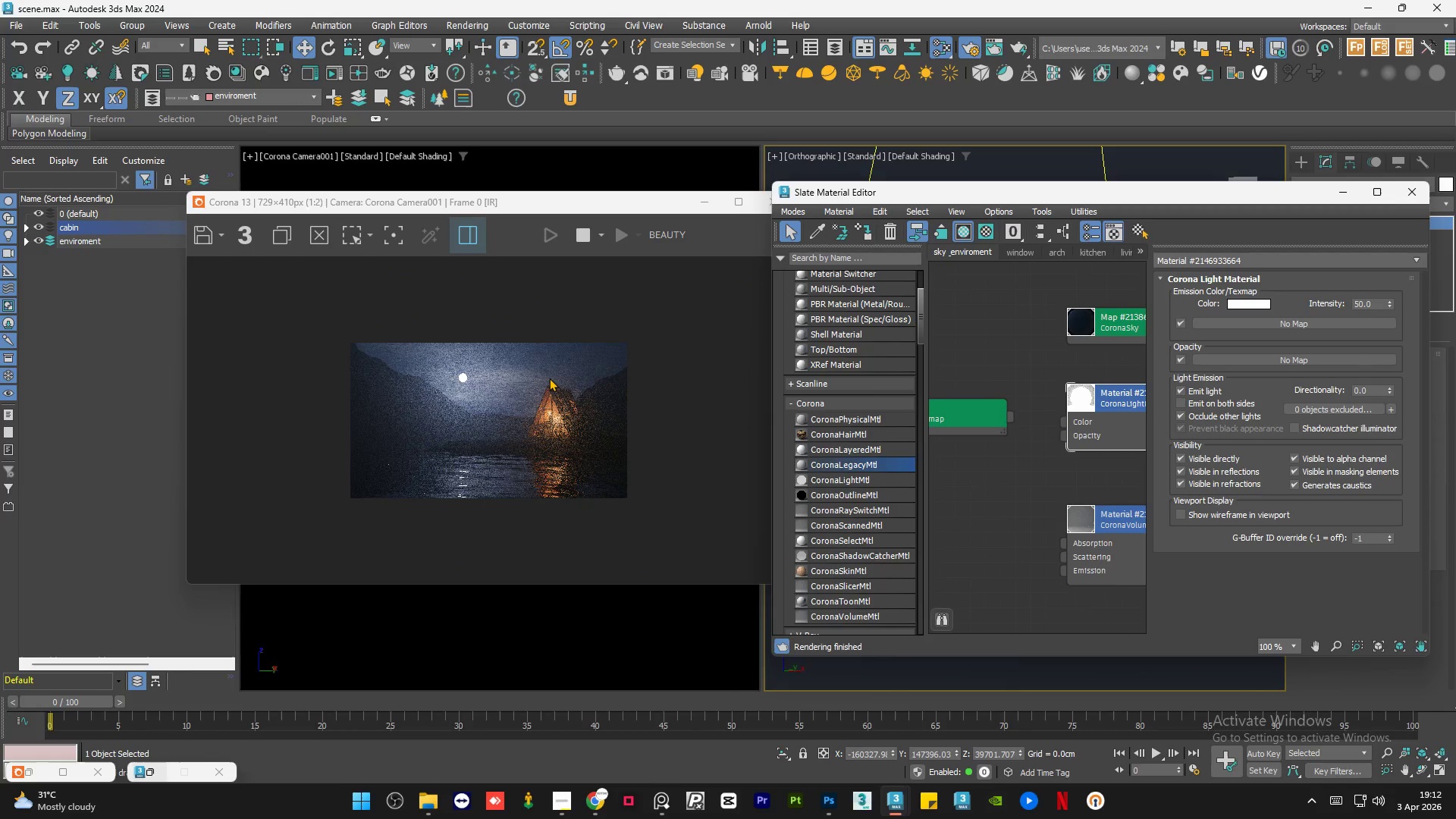 
scroll: coordinate [549, 378], scroll_direction: up, amount: 1.0
 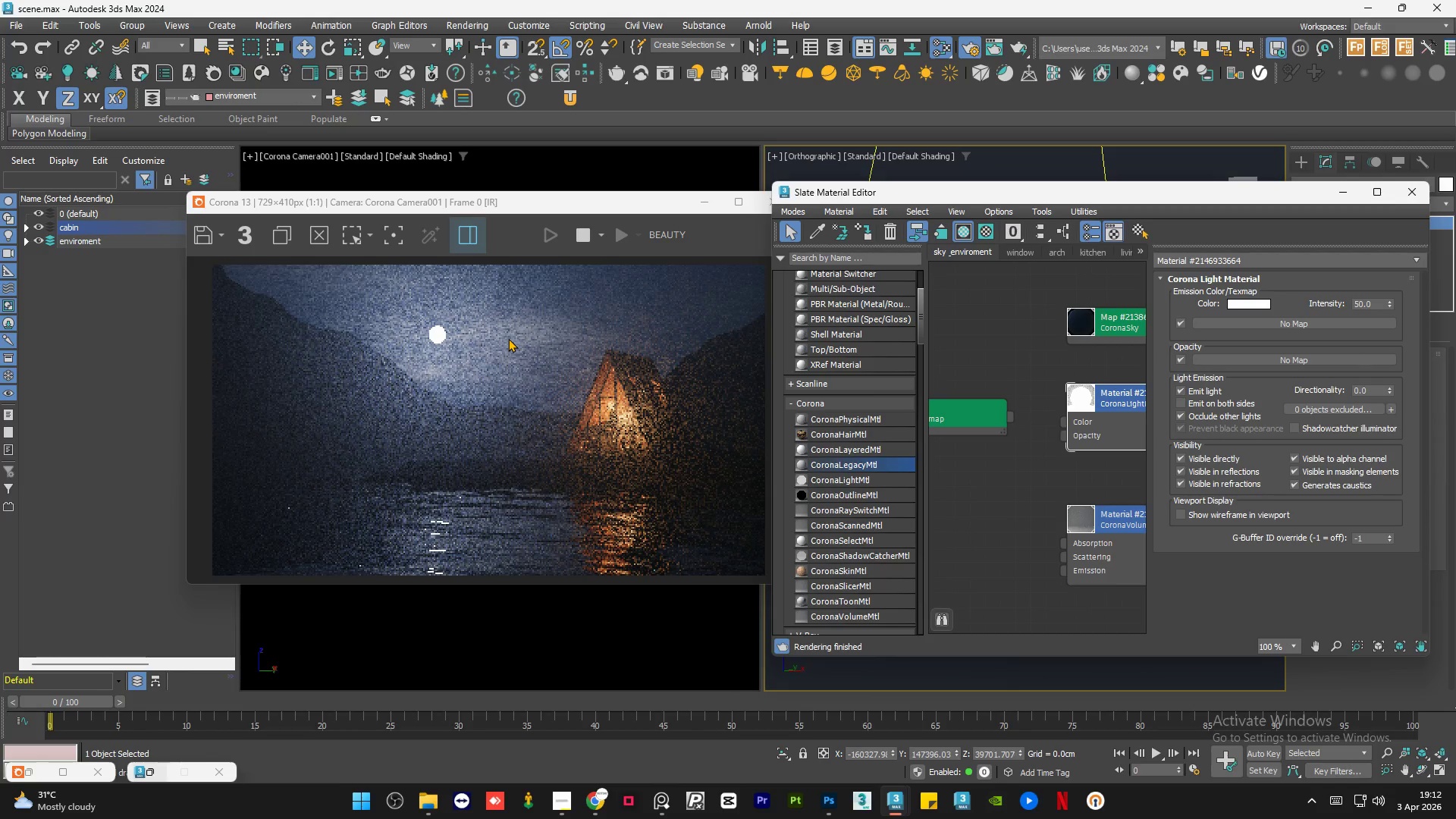 
scroll: coordinate [508, 338], scroll_direction: down, amount: 1.0
 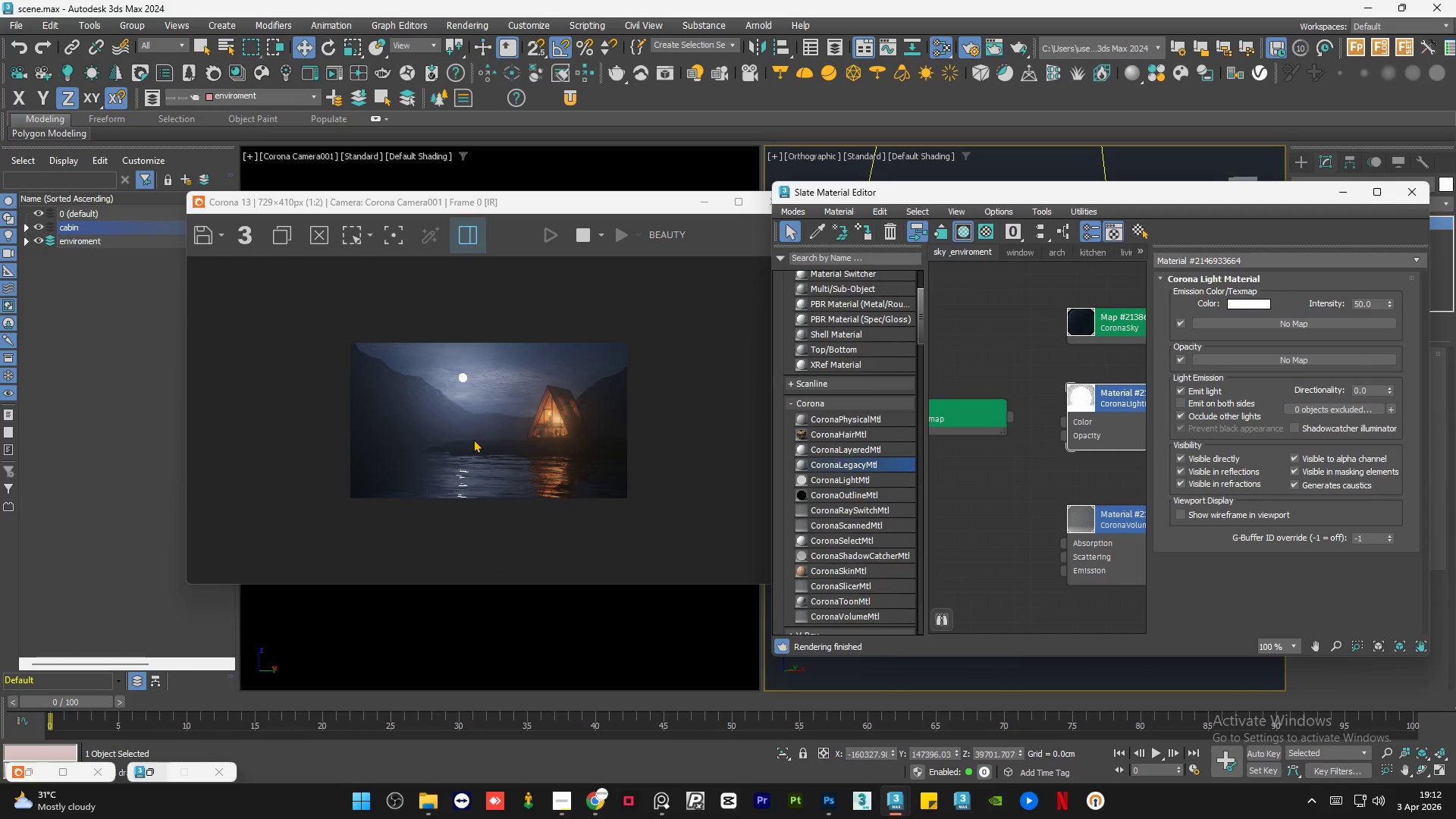 
scroll: coordinate [473, 439], scroll_direction: up, amount: 1.0
 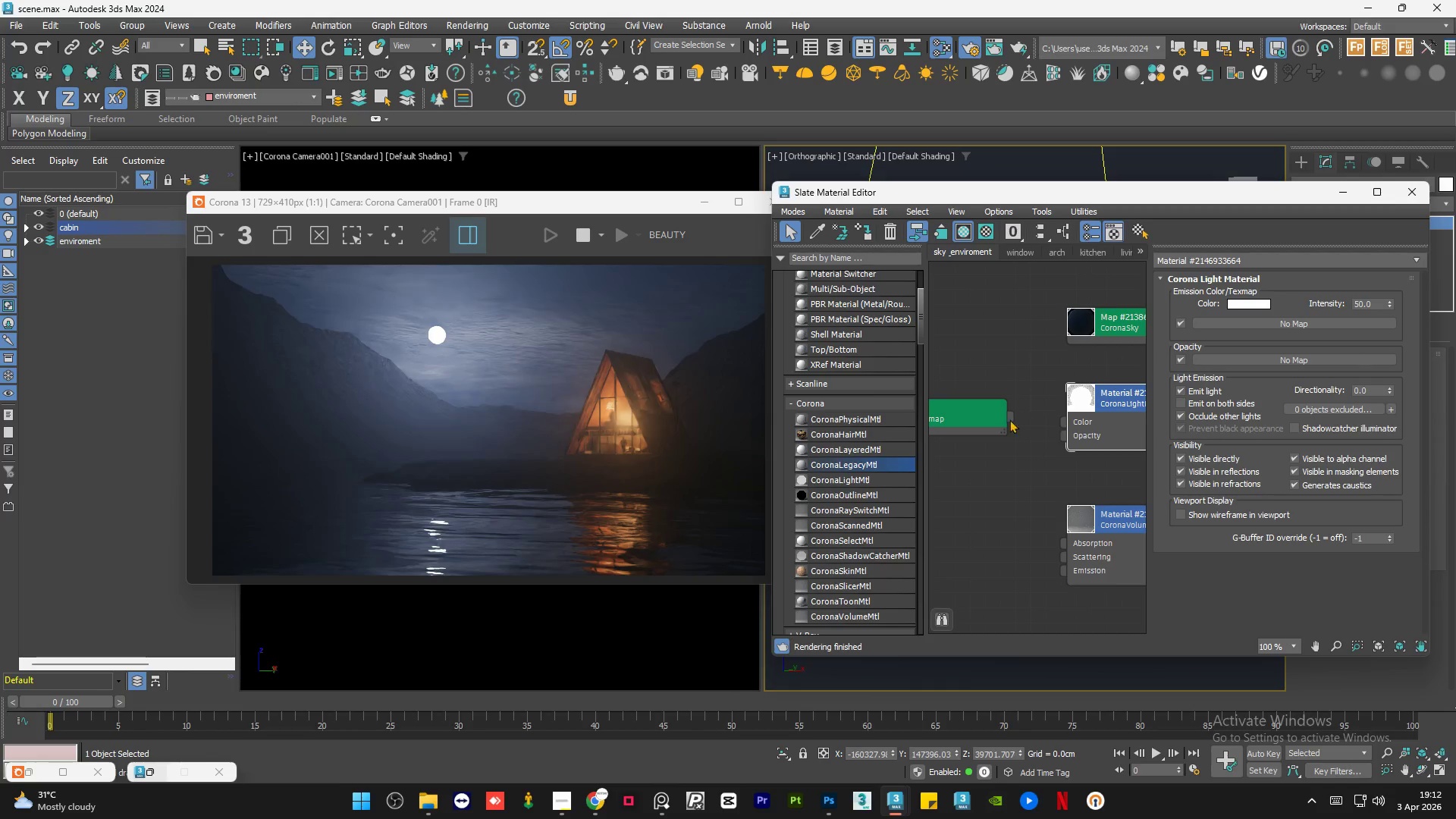 
left_click_drag(start_coordinate=[1006, 419], to_coordinate=[1059, 422])
 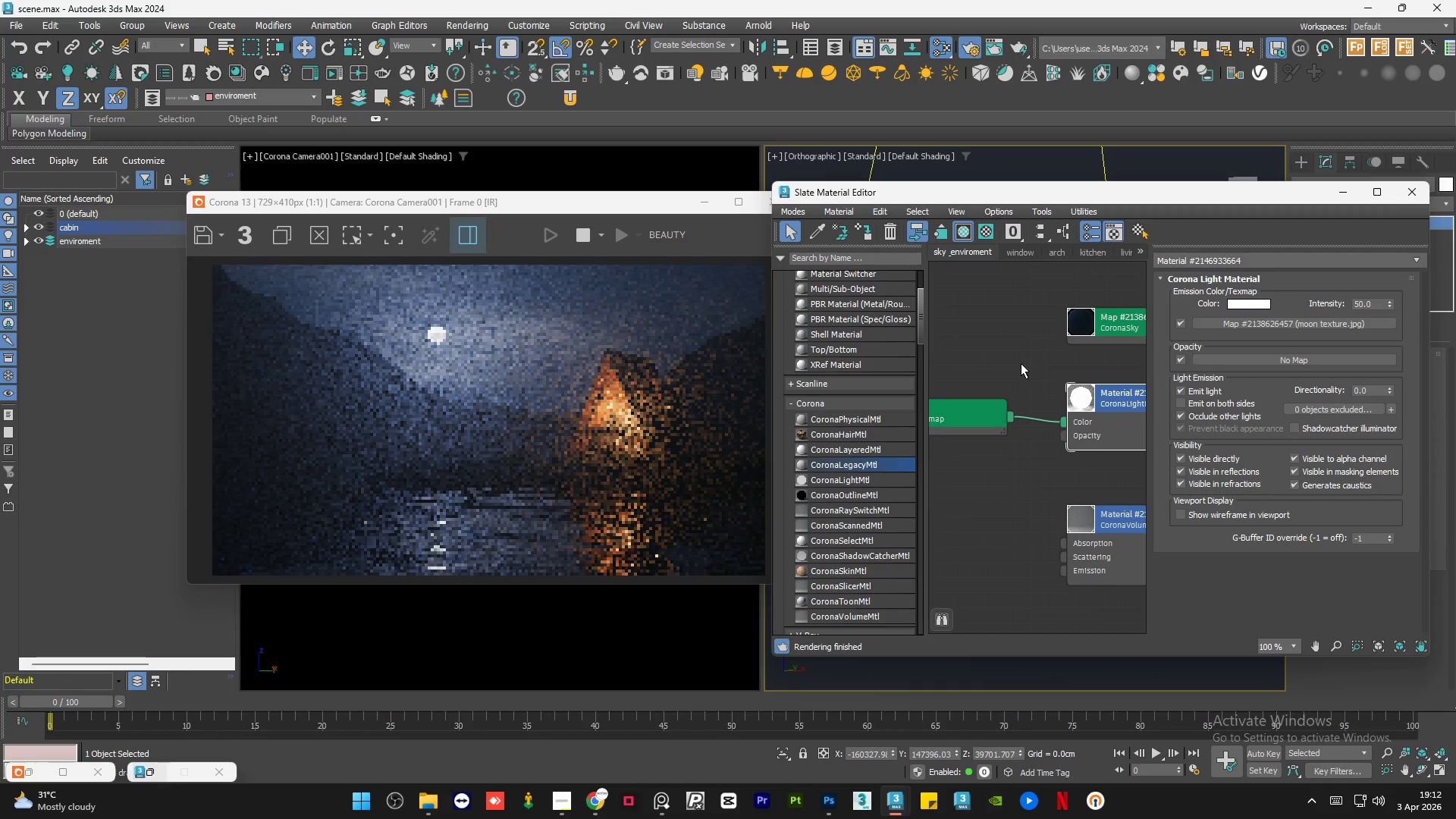 
scroll: coordinate [1056, 374], scroll_direction: down, amount: 3.0
 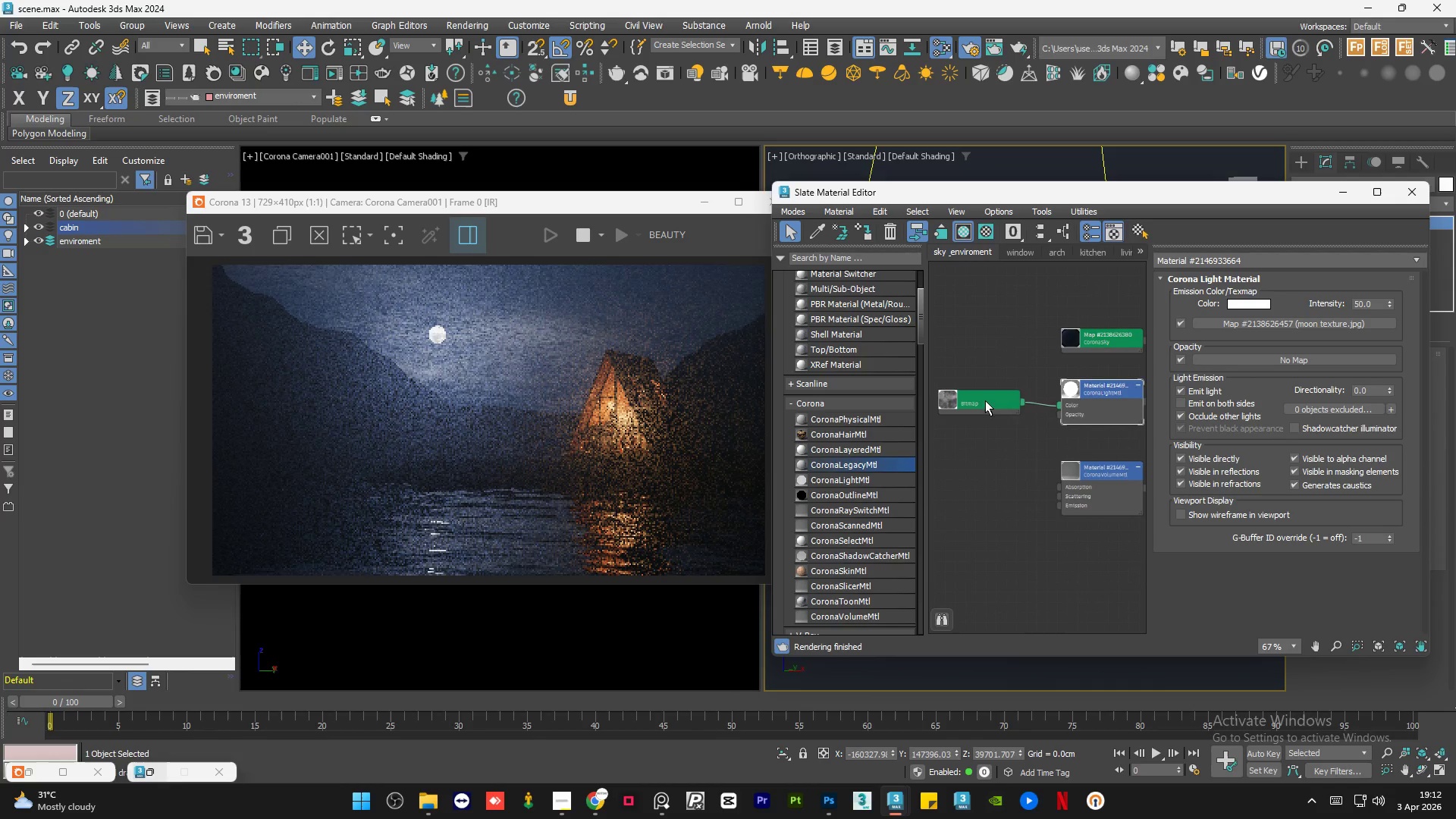 
left_click_drag(start_coordinate=[984, 400], to_coordinate=[987, 412])
 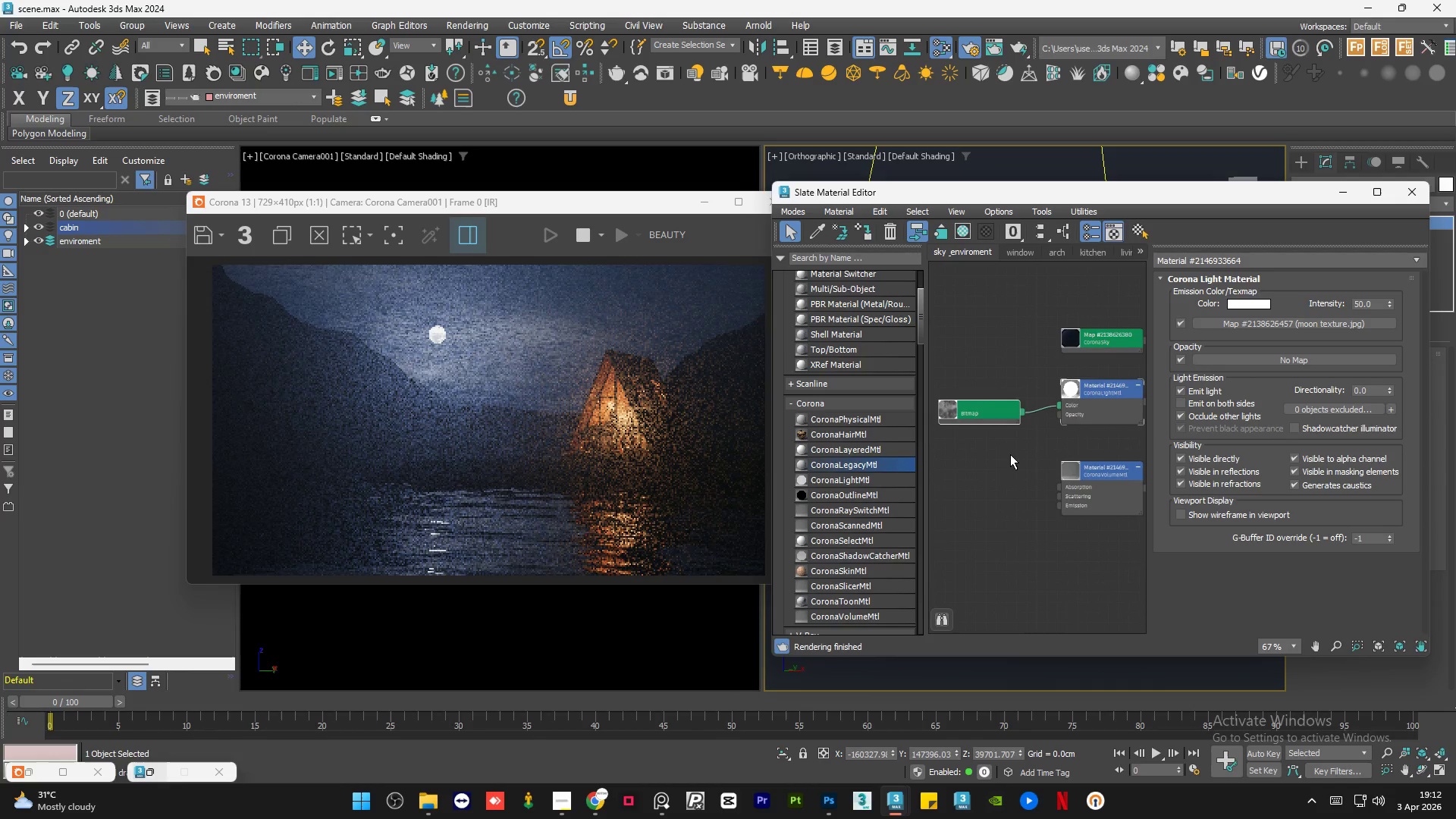 
left_click([1010, 454])
 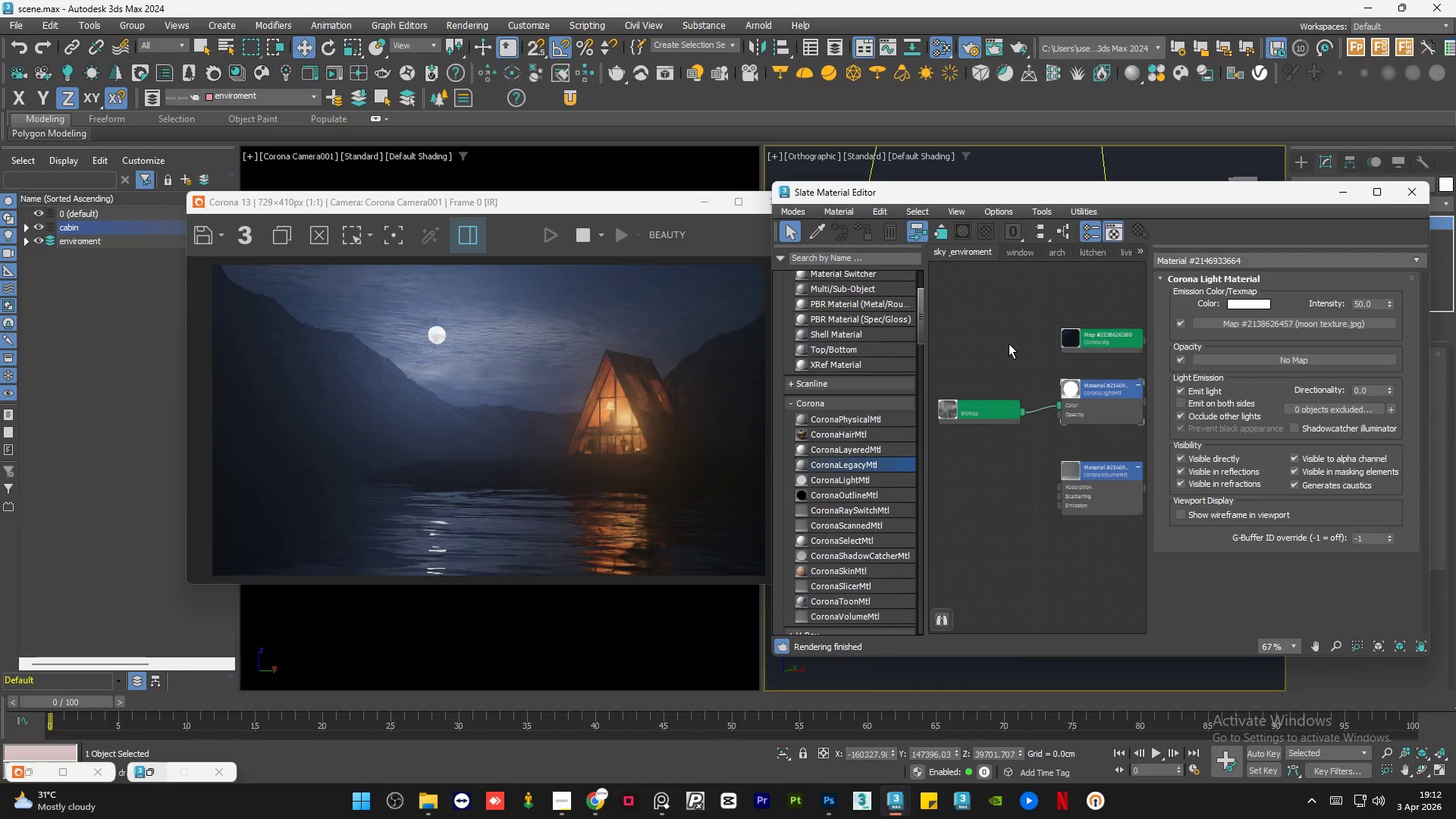 
scroll: coordinate [416, 331], scroll_direction: up, amount: 2.0
 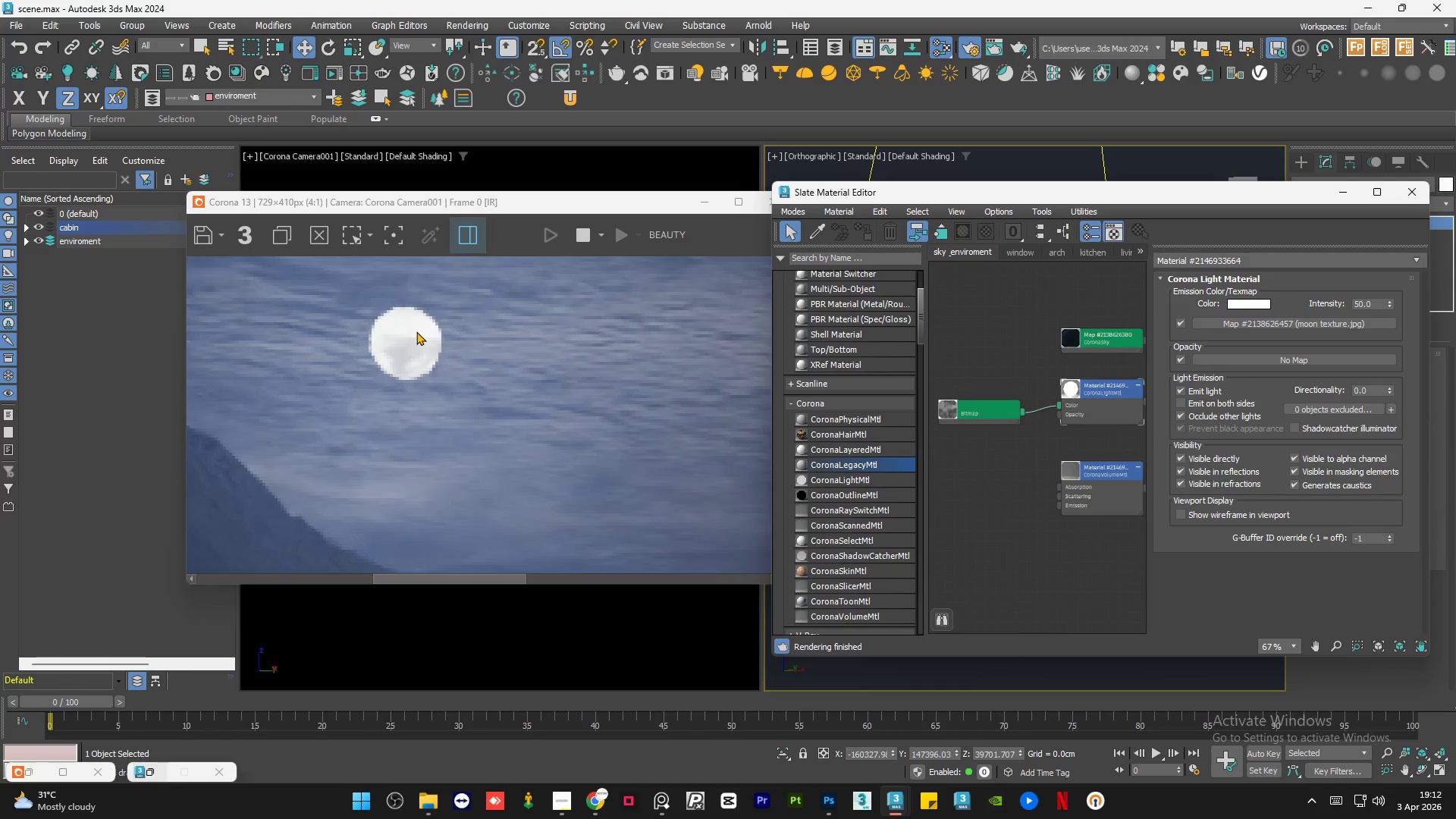 
scroll: coordinate [1040, 376], scroll_direction: down, amount: 3.0
 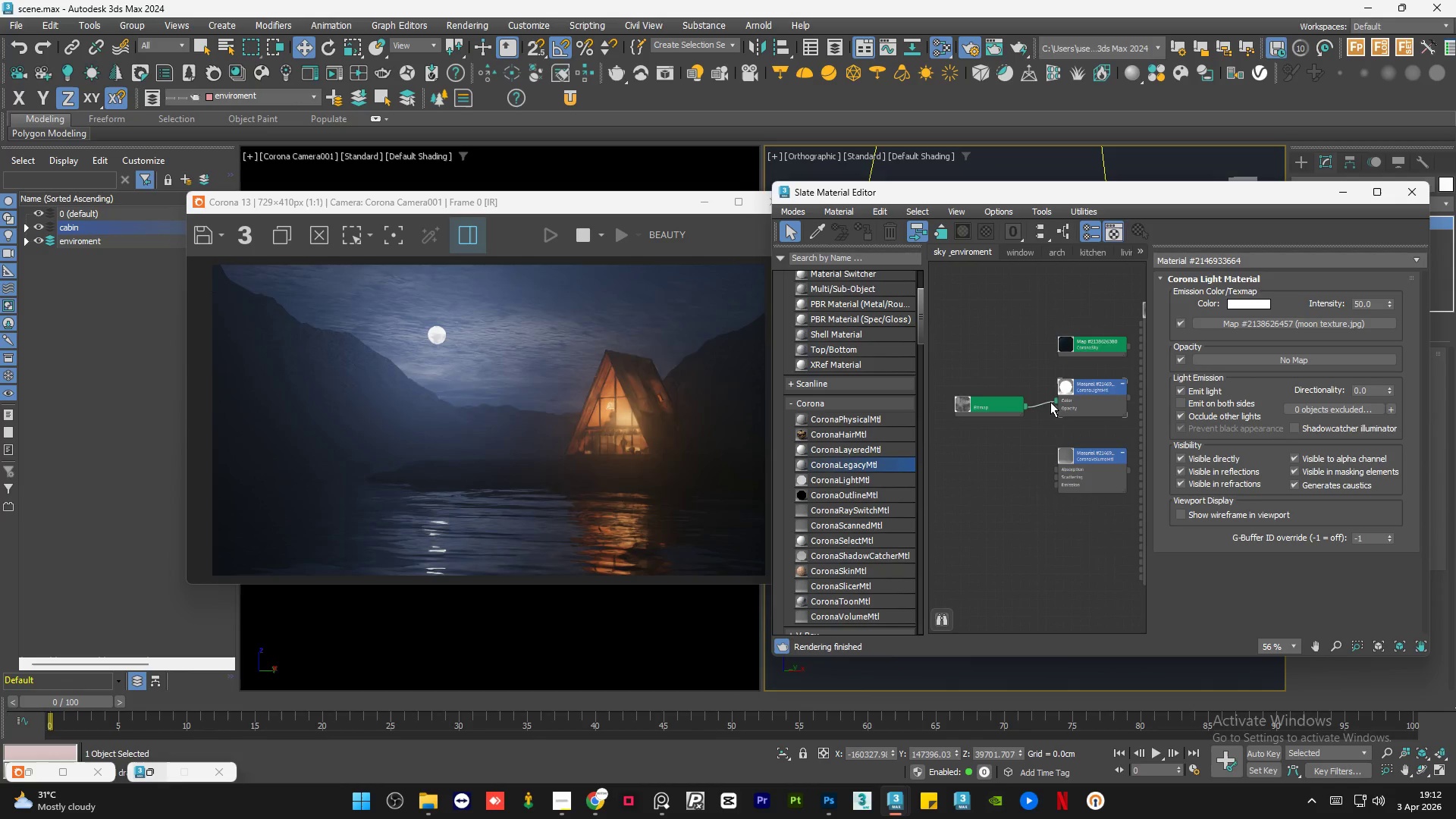 
left_click_drag(start_coordinate=[1059, 399], to_coordinate=[1054, 397])
 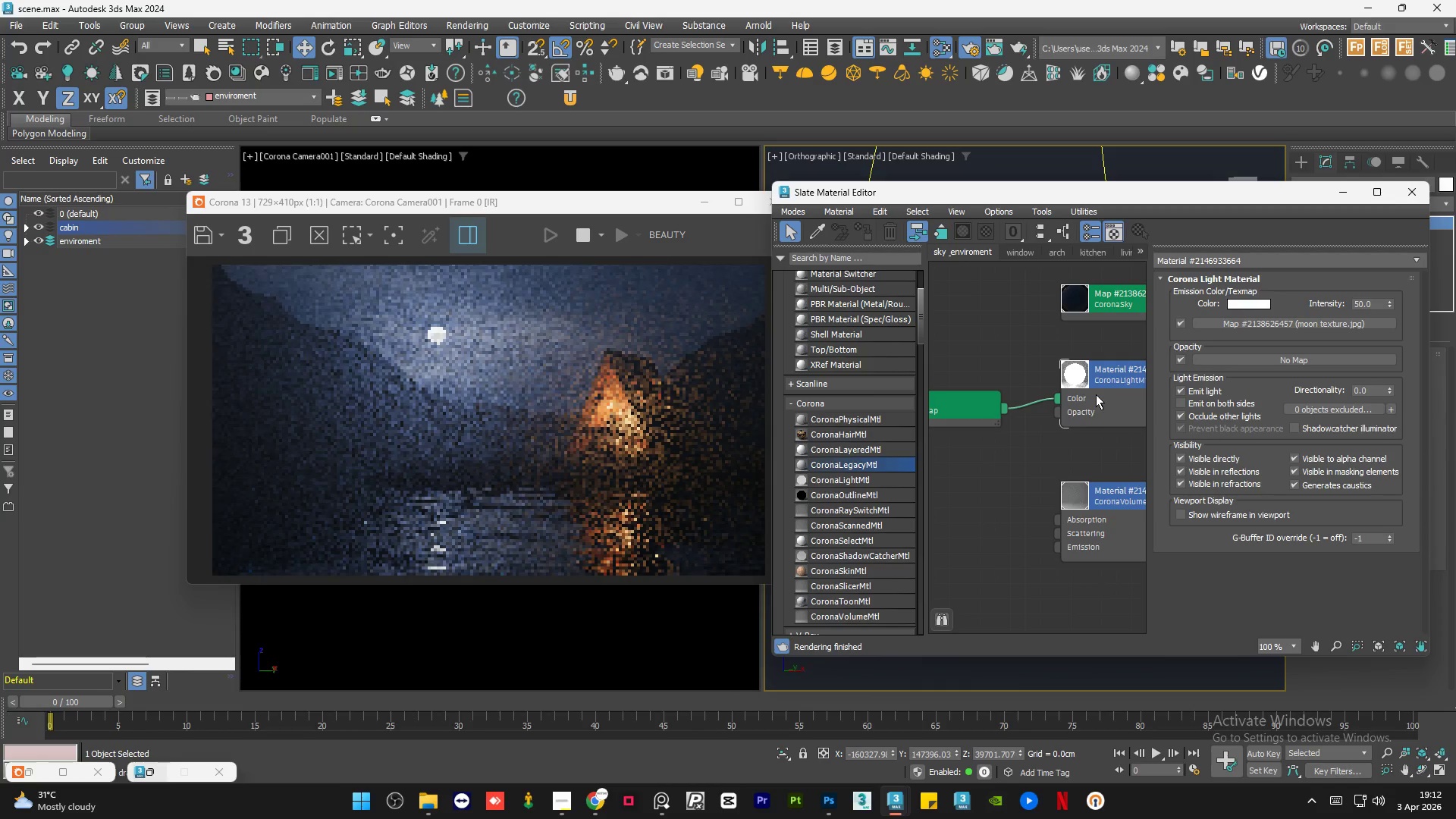 
scroll: coordinate [1053, 404], scroll_direction: up, amount: 4.0
 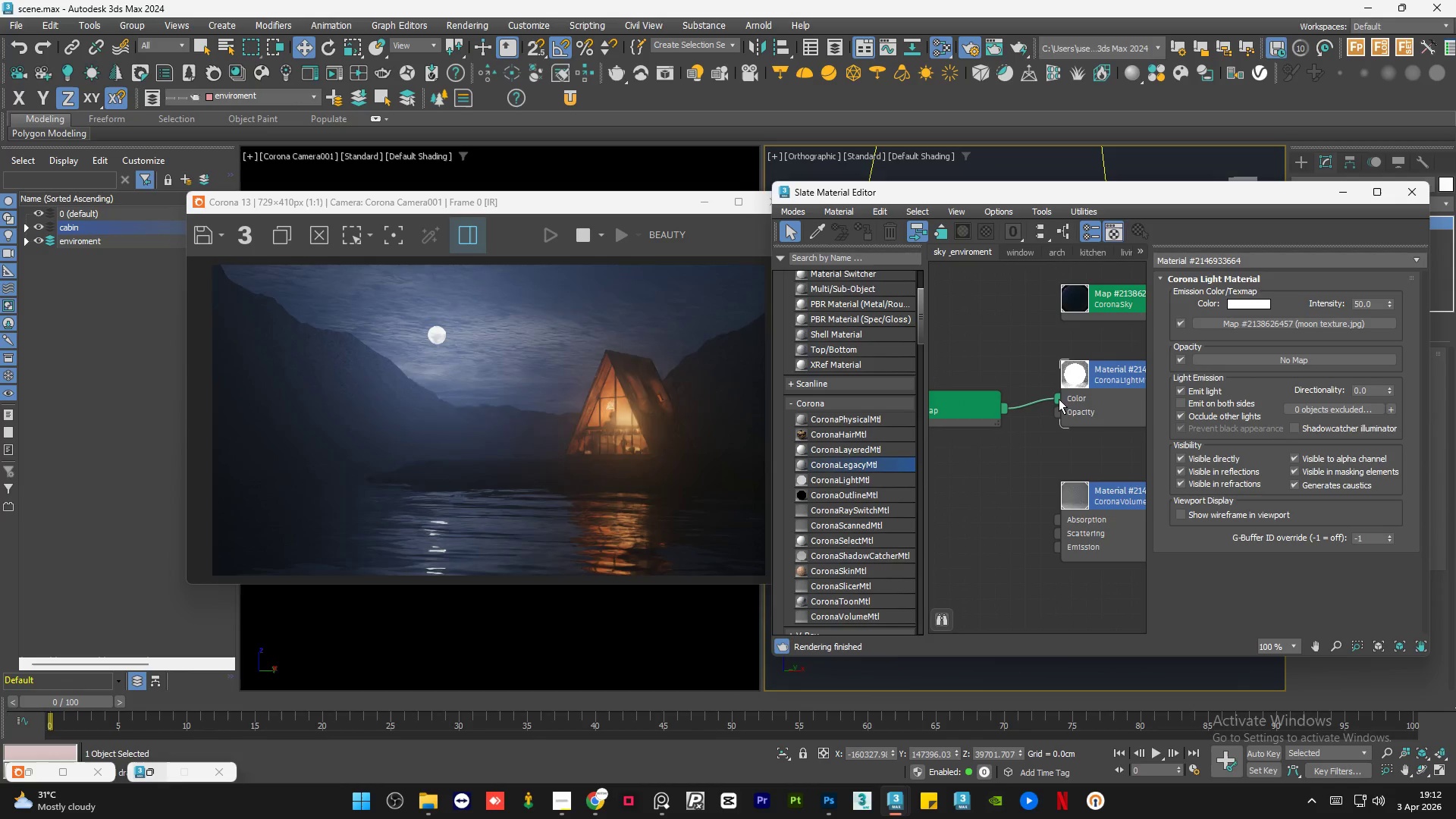 
double_click([1096, 394])
 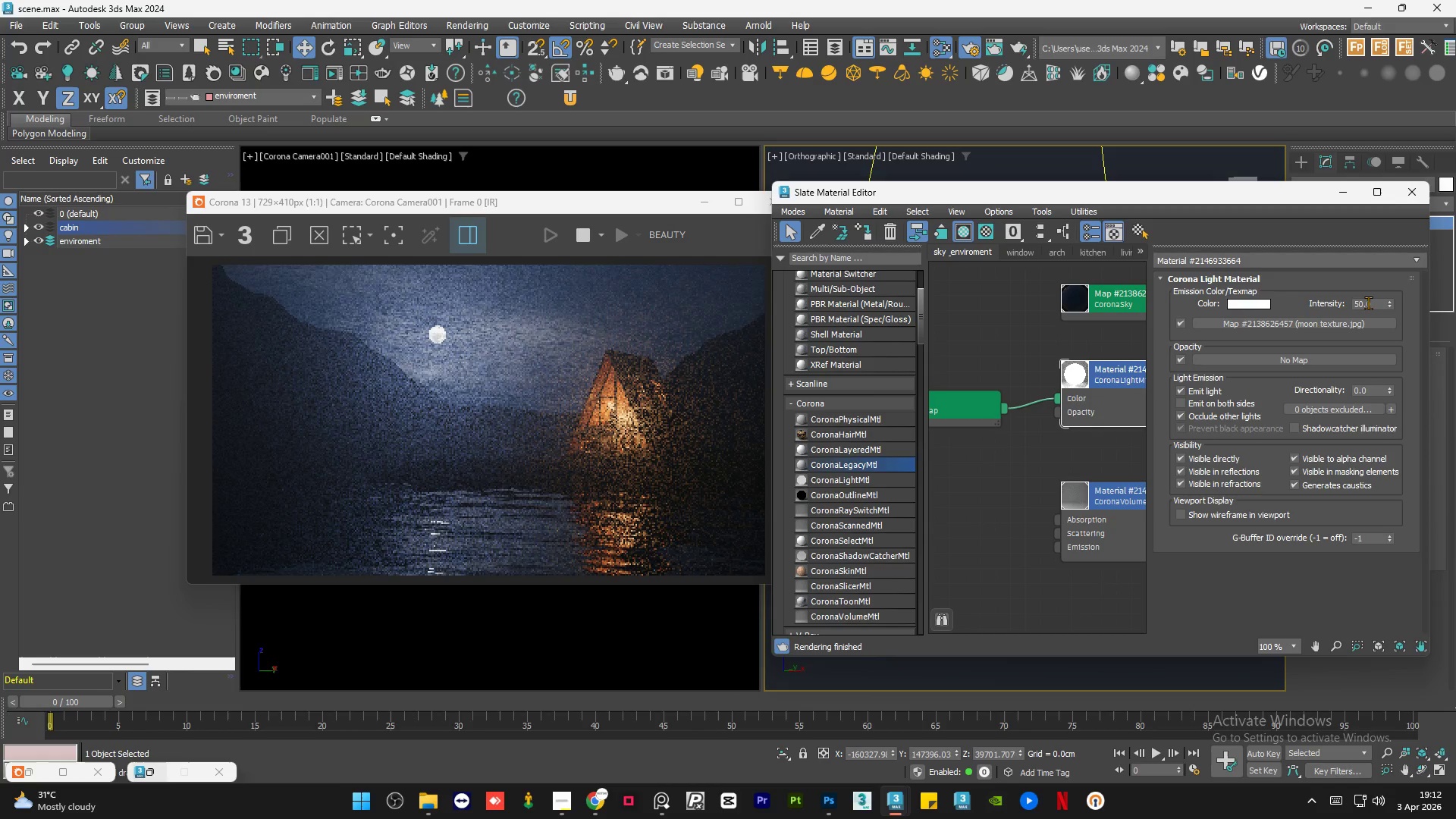 
double_click([1368, 303])
 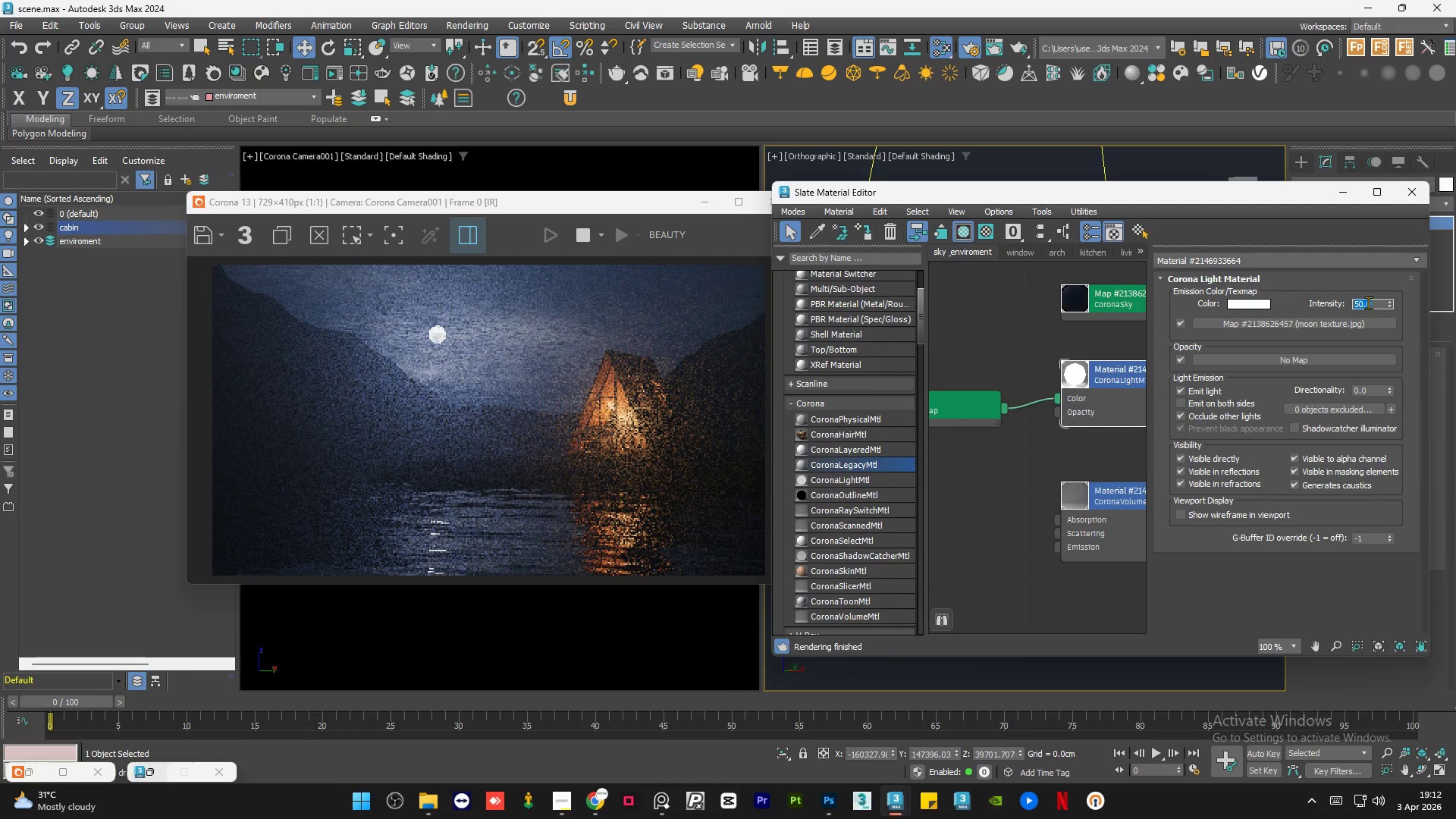 
key(Numpad1)
 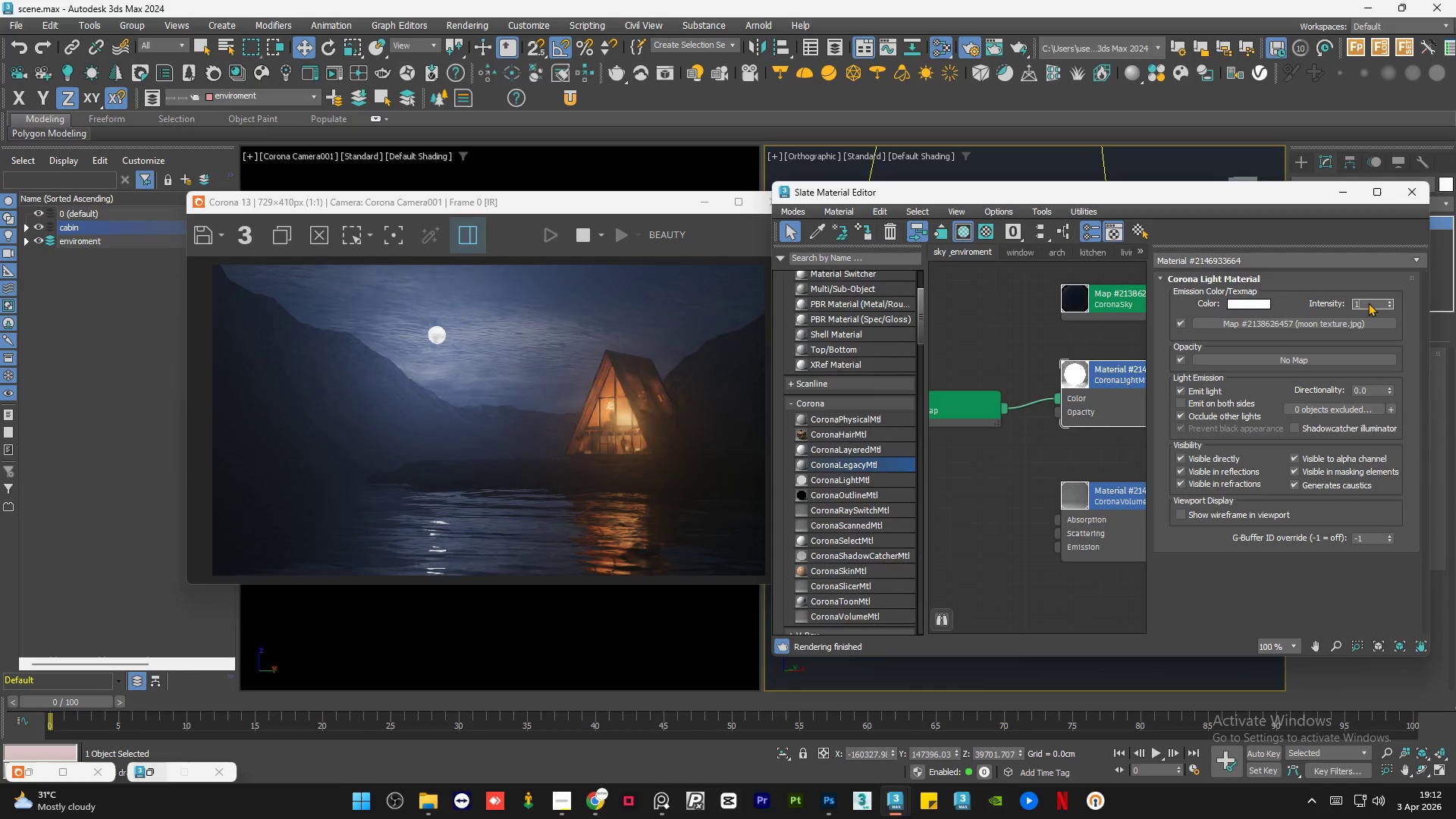 
key(Numpad0)
 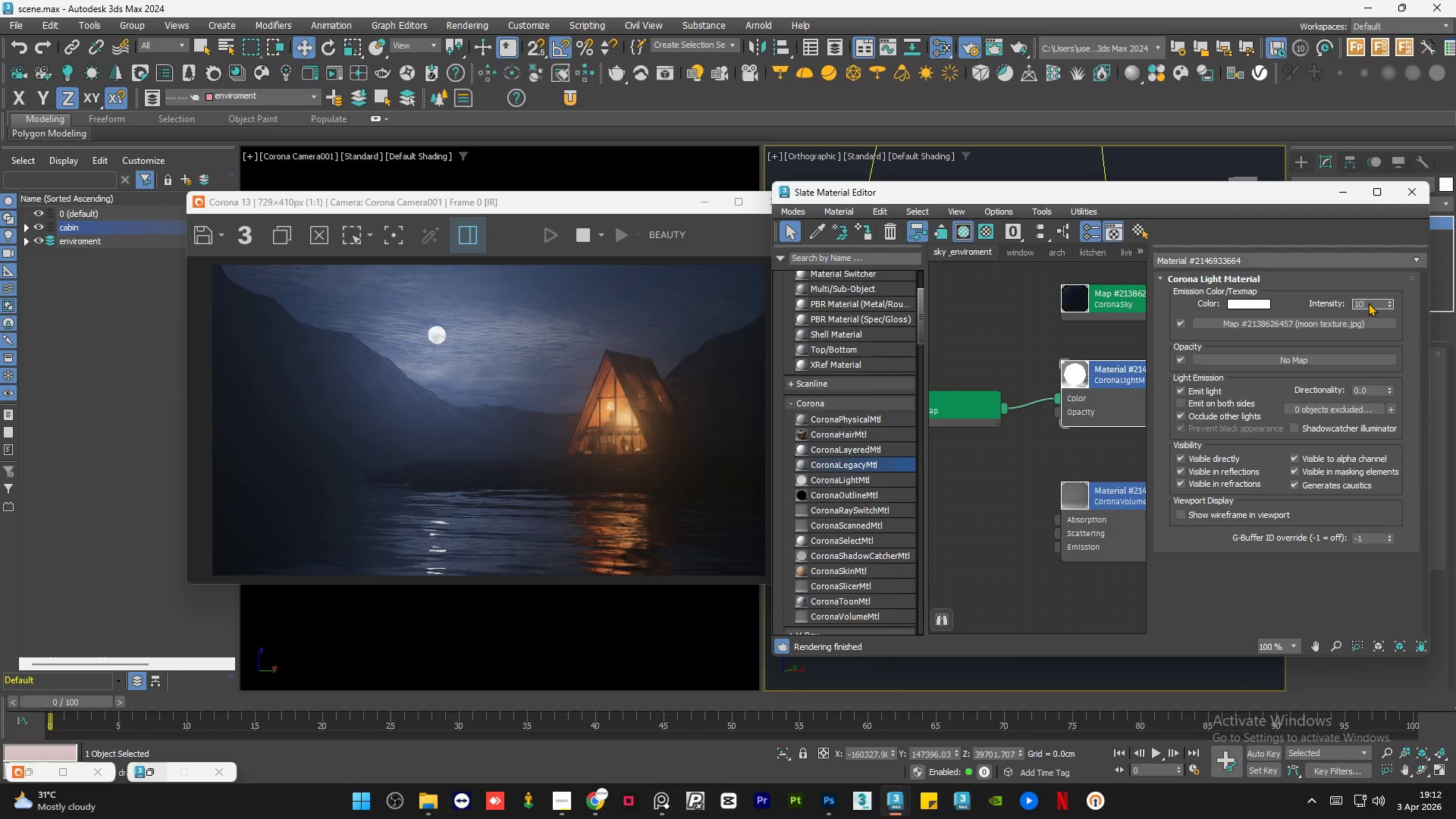 
key(Numpad0)
 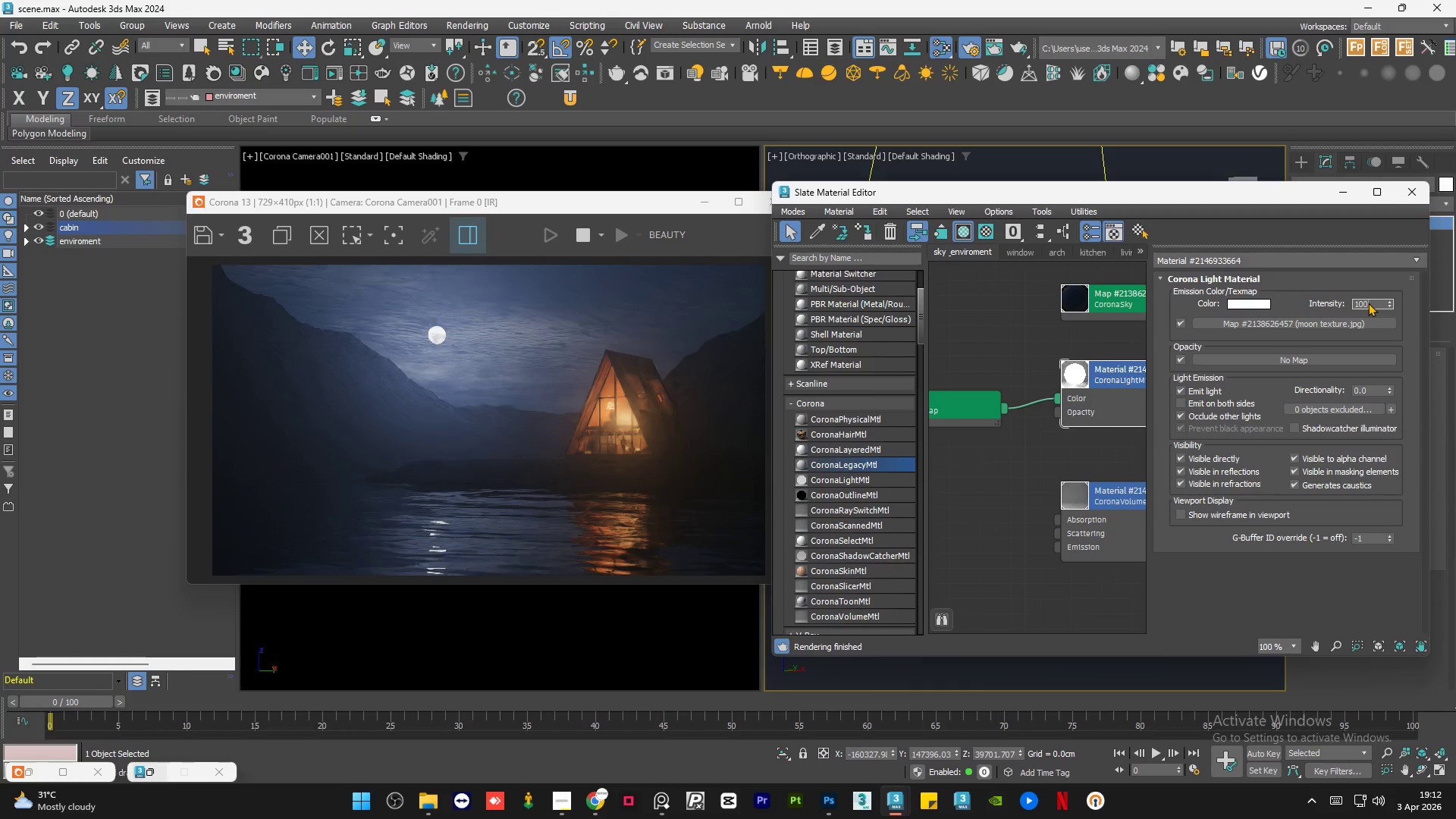 
key(NumpadEnter)
 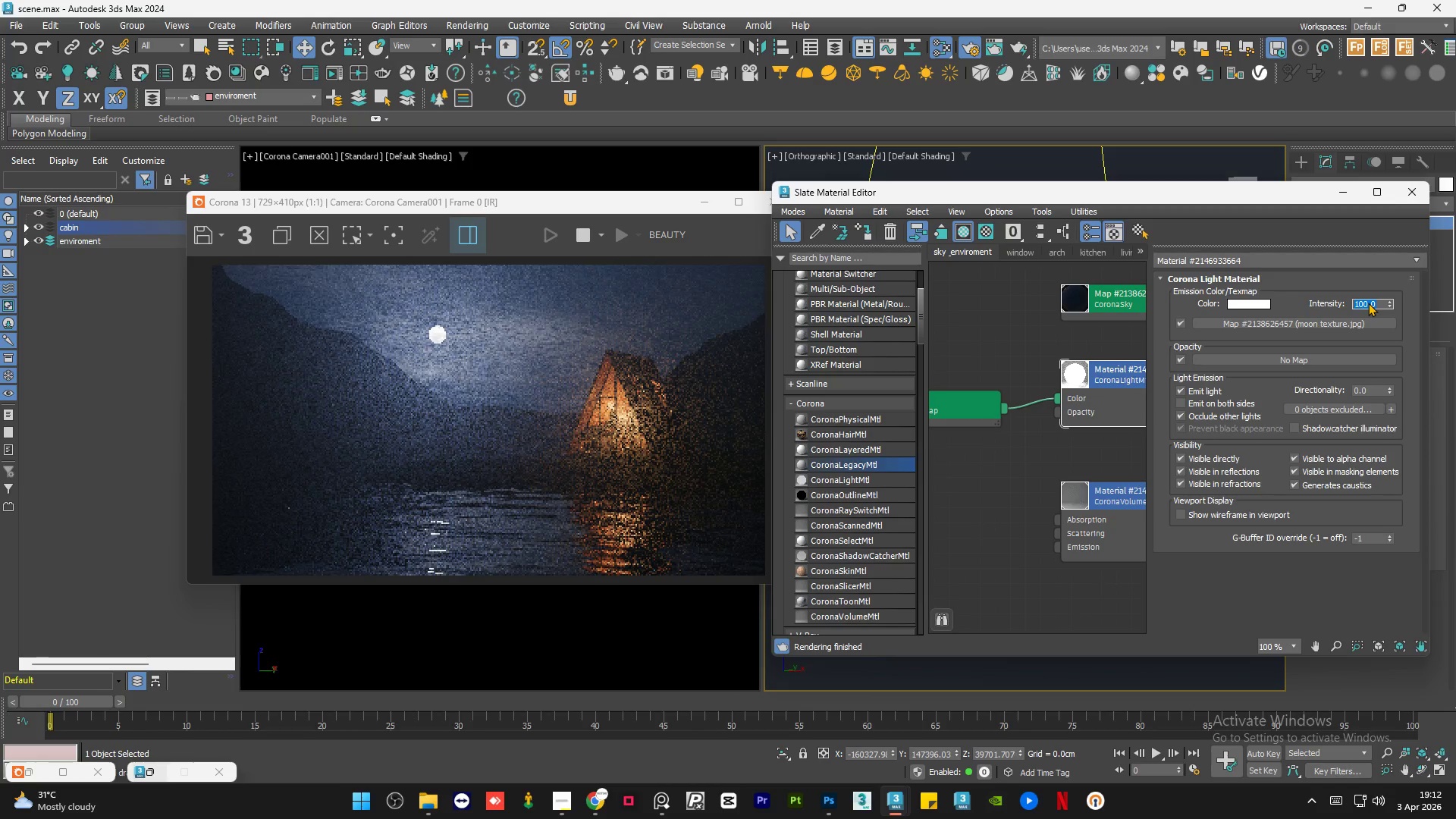 
scroll: coordinate [1119, 340], scroll_direction: down, amount: 3.0
 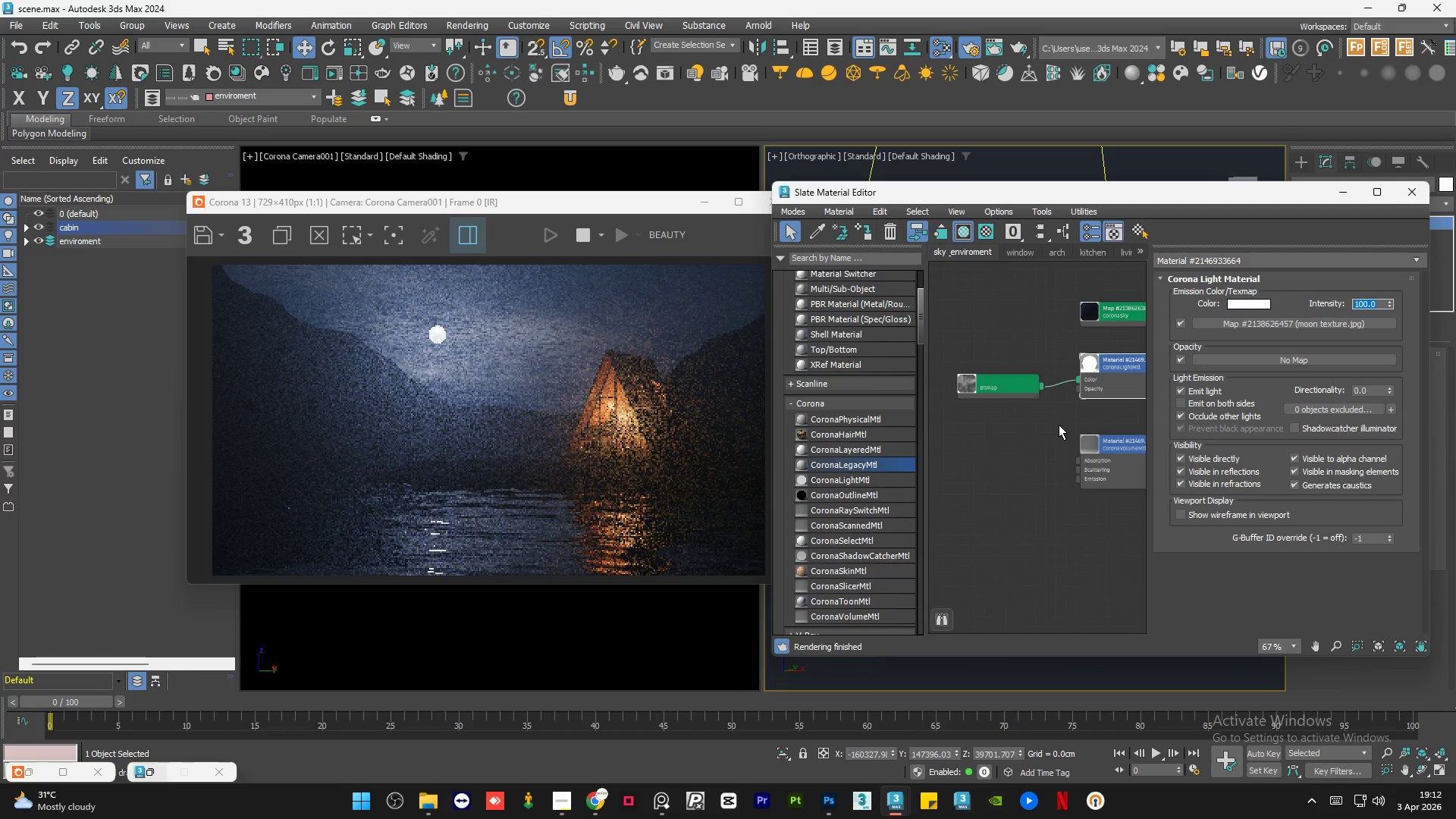 
left_click([1058, 425])
 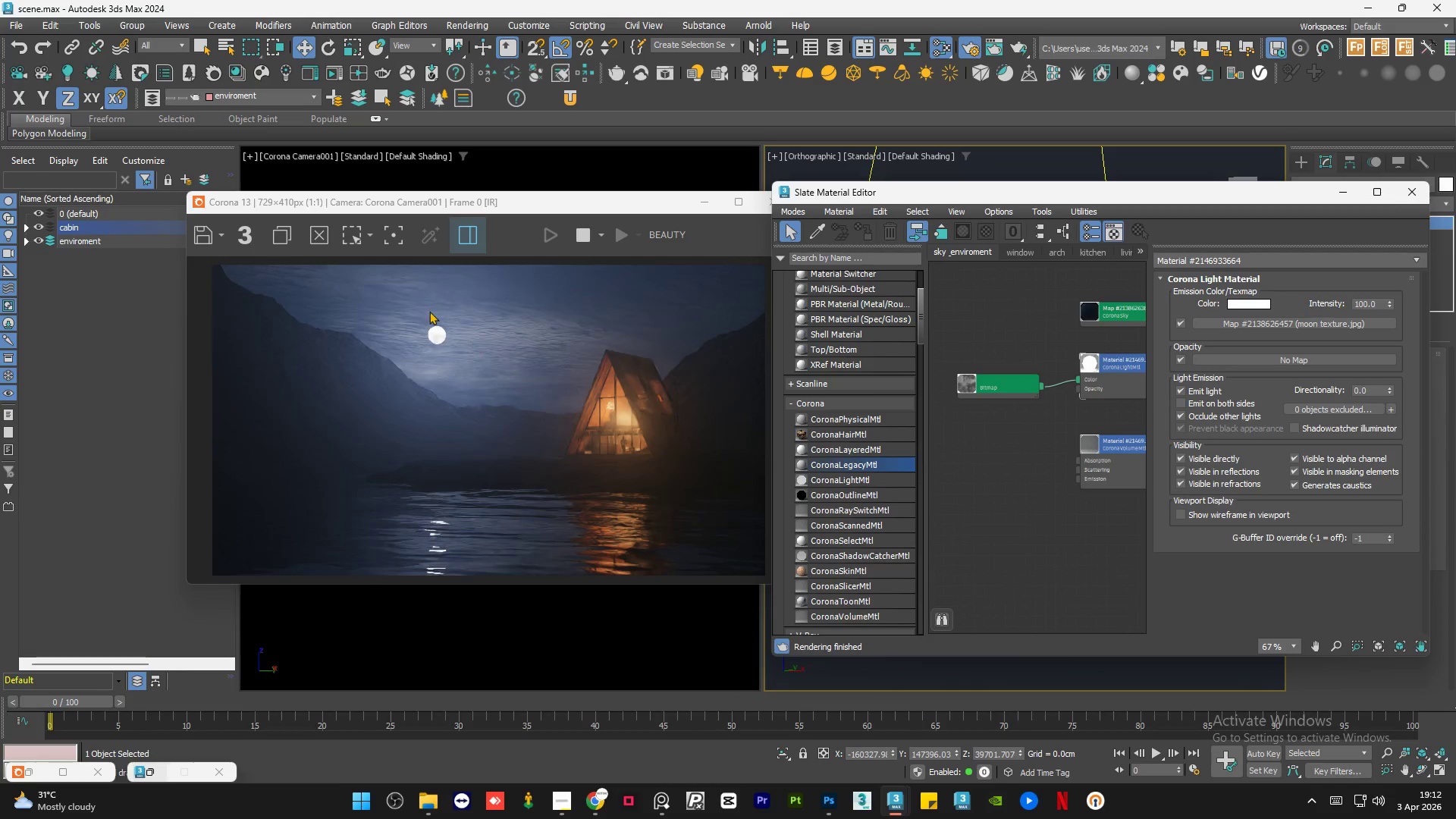 
scroll: coordinate [442, 335], scroll_direction: up, amount: 2.0
 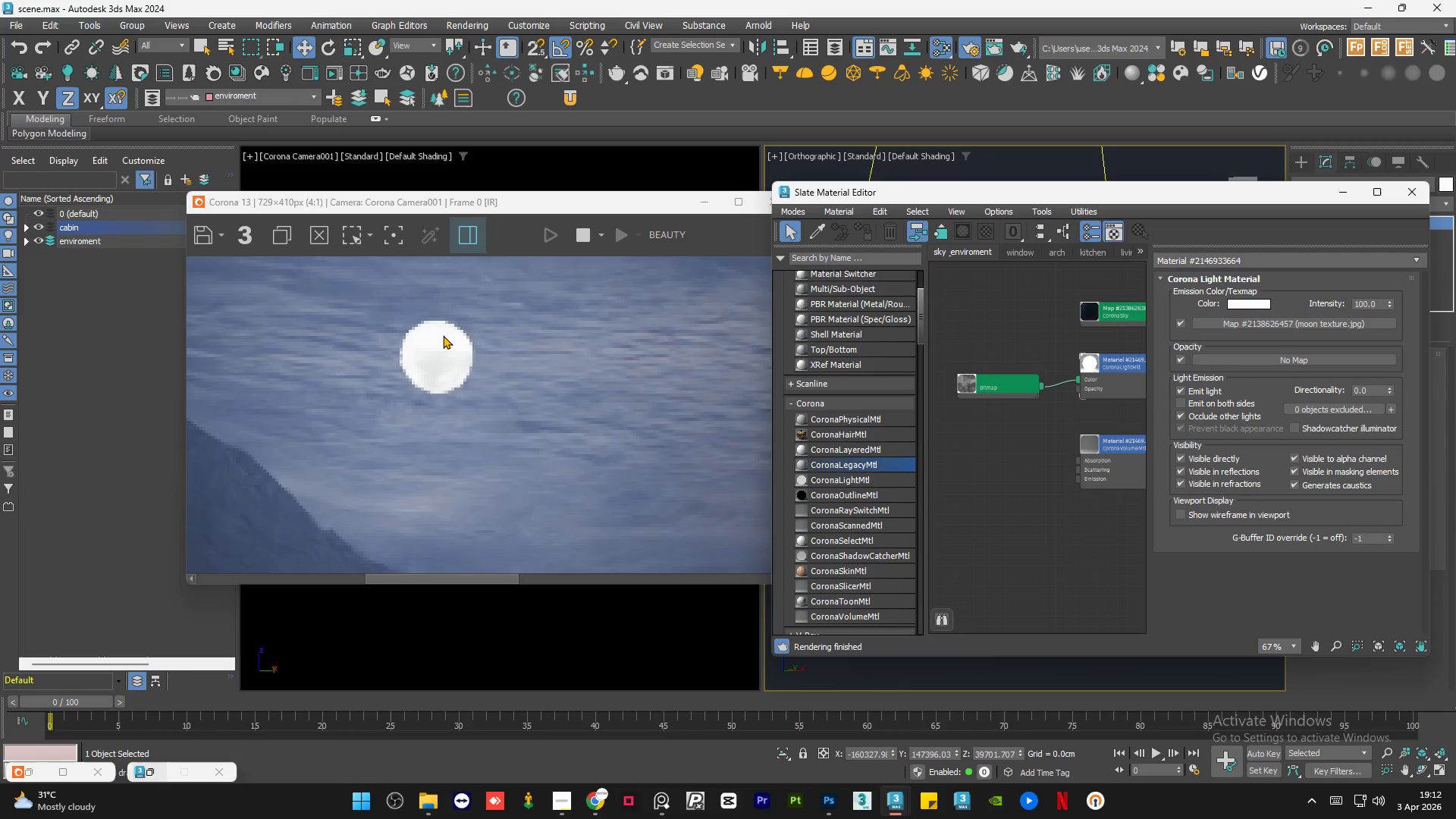 
scroll: coordinate [430, 343], scroll_direction: down, amount: 3.0
 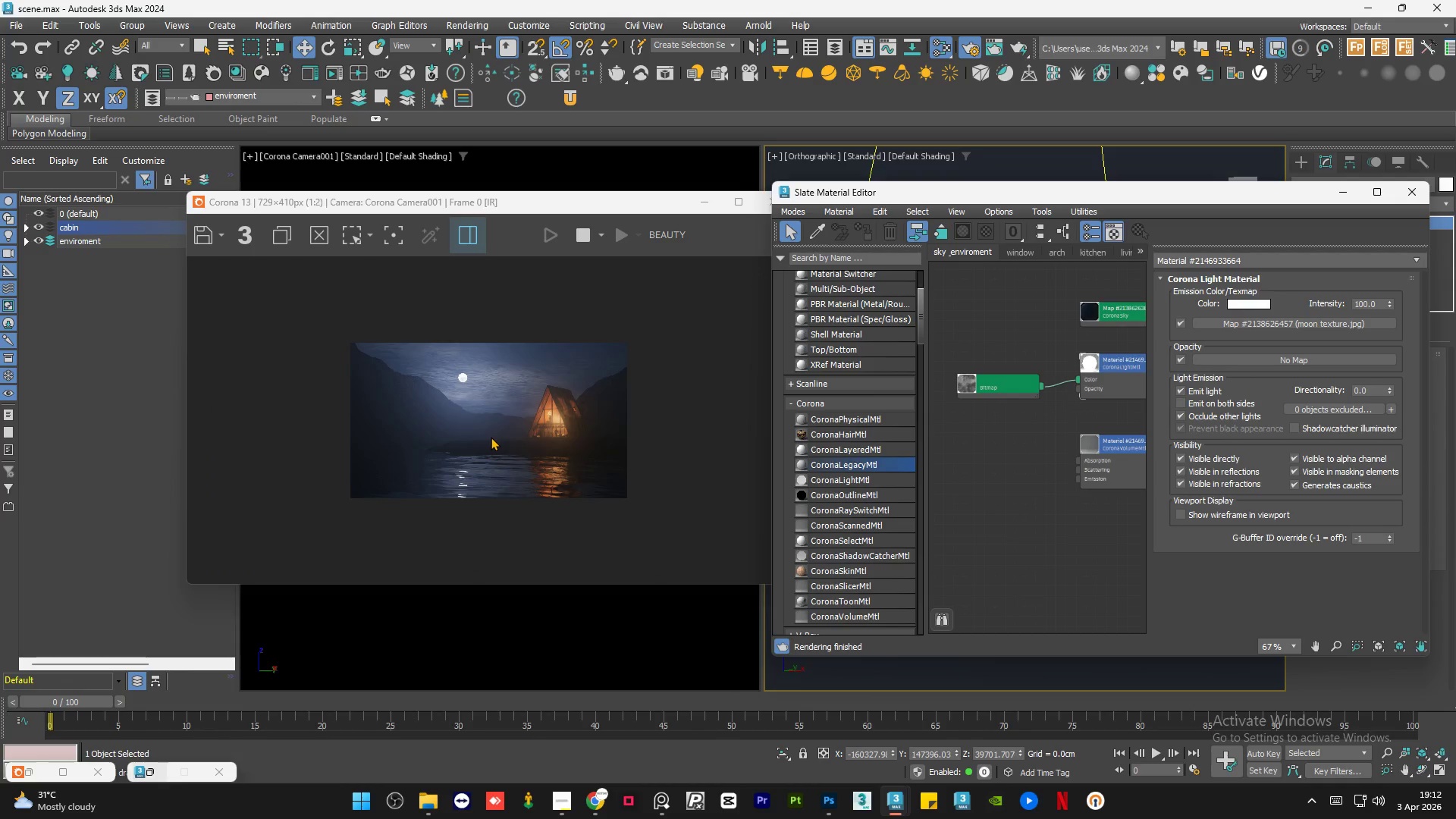 
scroll: coordinate [491, 437], scroll_direction: up, amount: 1.0
 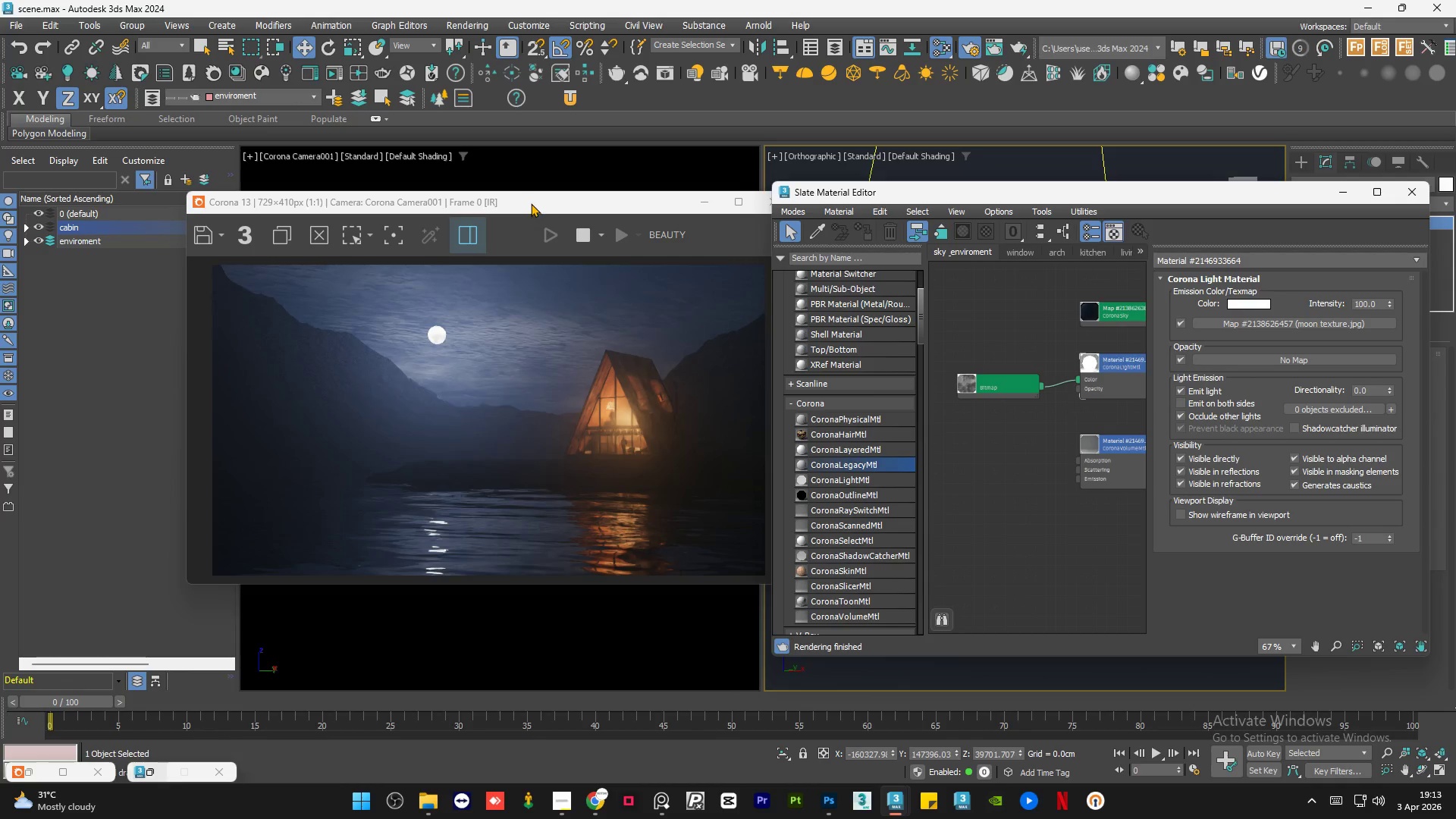 
left_click([1015, 448])
 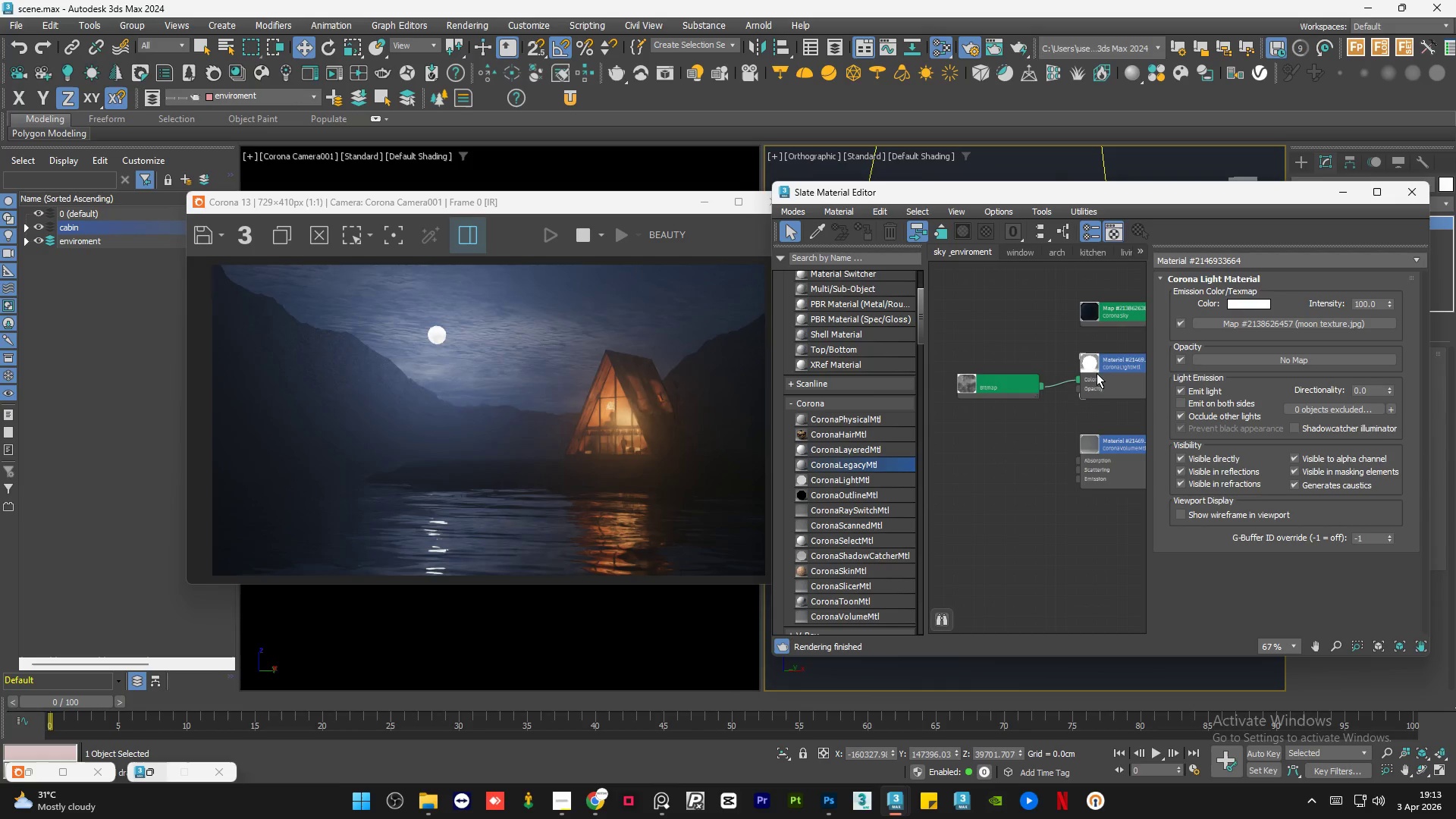 
scroll: coordinate [1097, 372], scroll_direction: up, amount: 4.0
 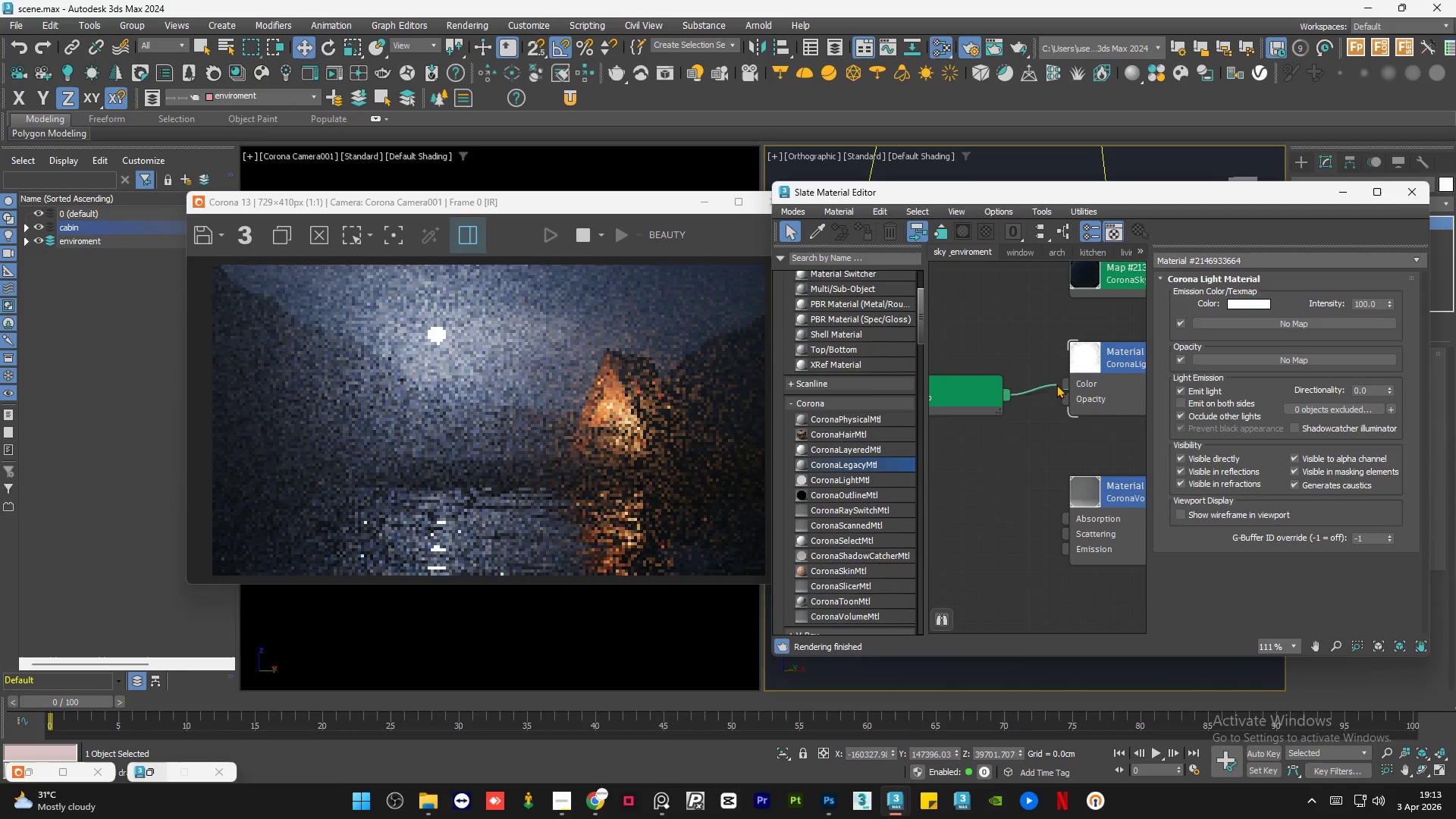 
left_click([1065, 384])
 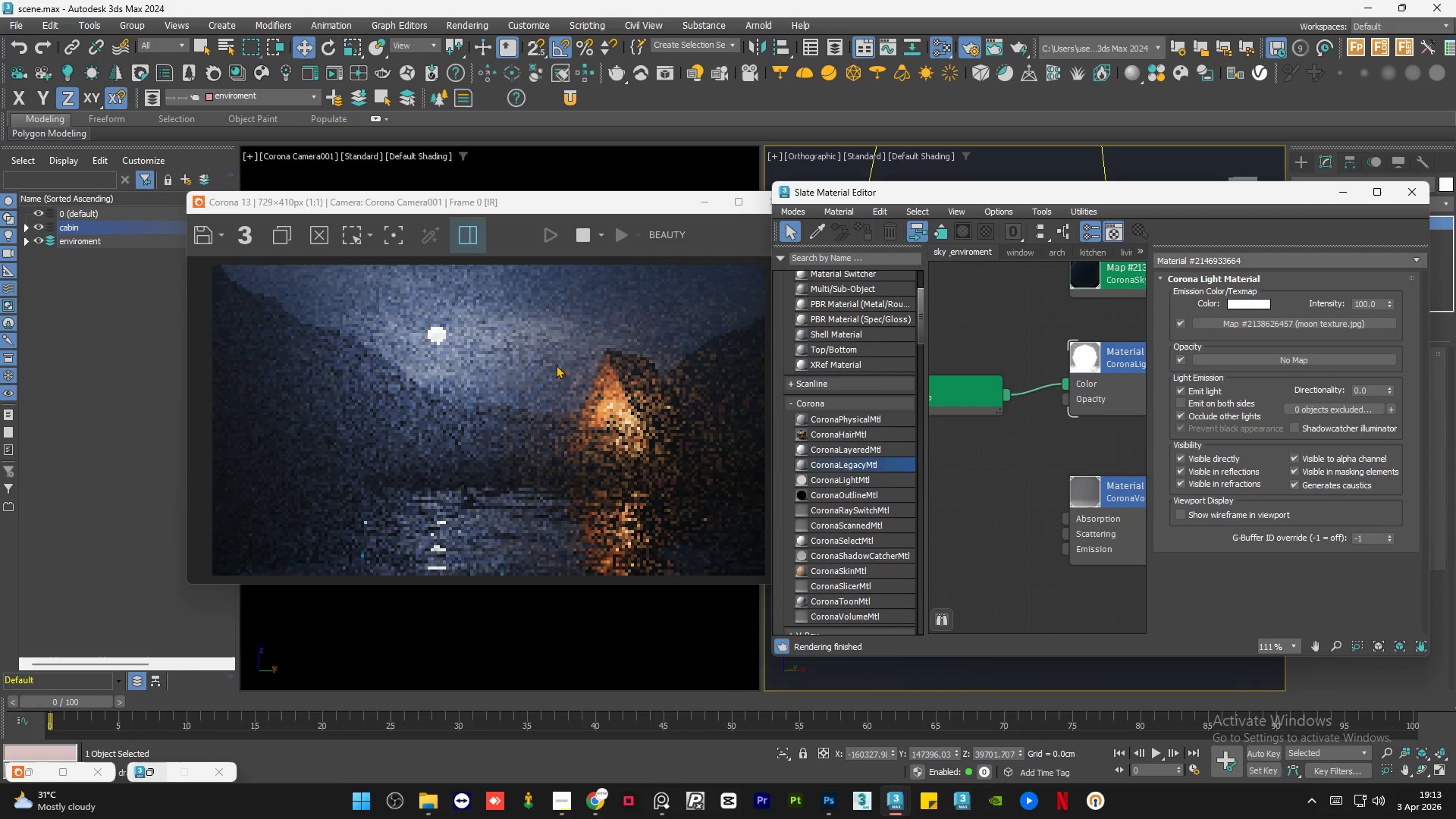 
scroll: coordinate [506, 384], scroll_direction: down, amount: 1.0
 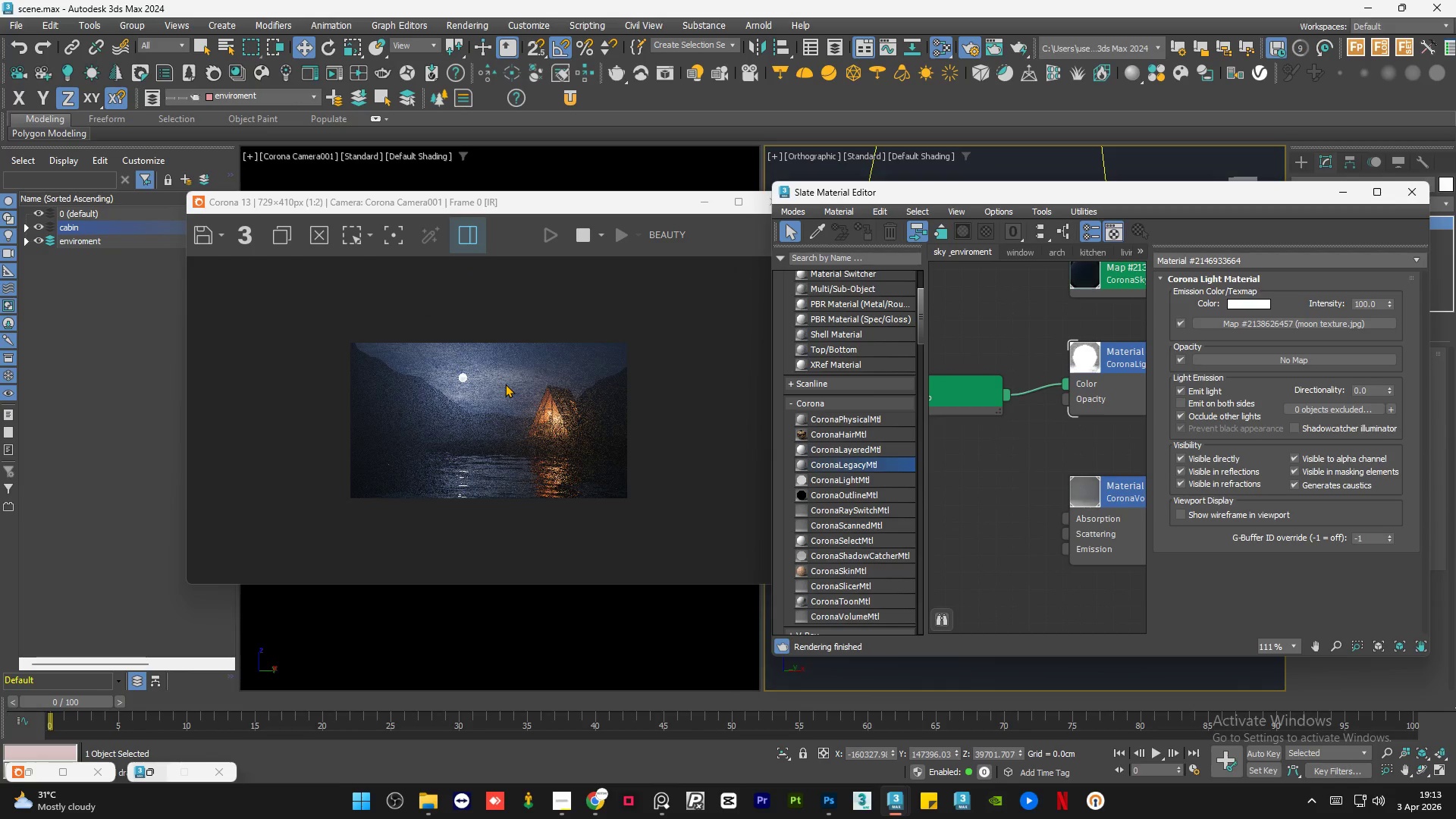 
scroll: coordinate [506, 384], scroll_direction: up, amount: 1.0
 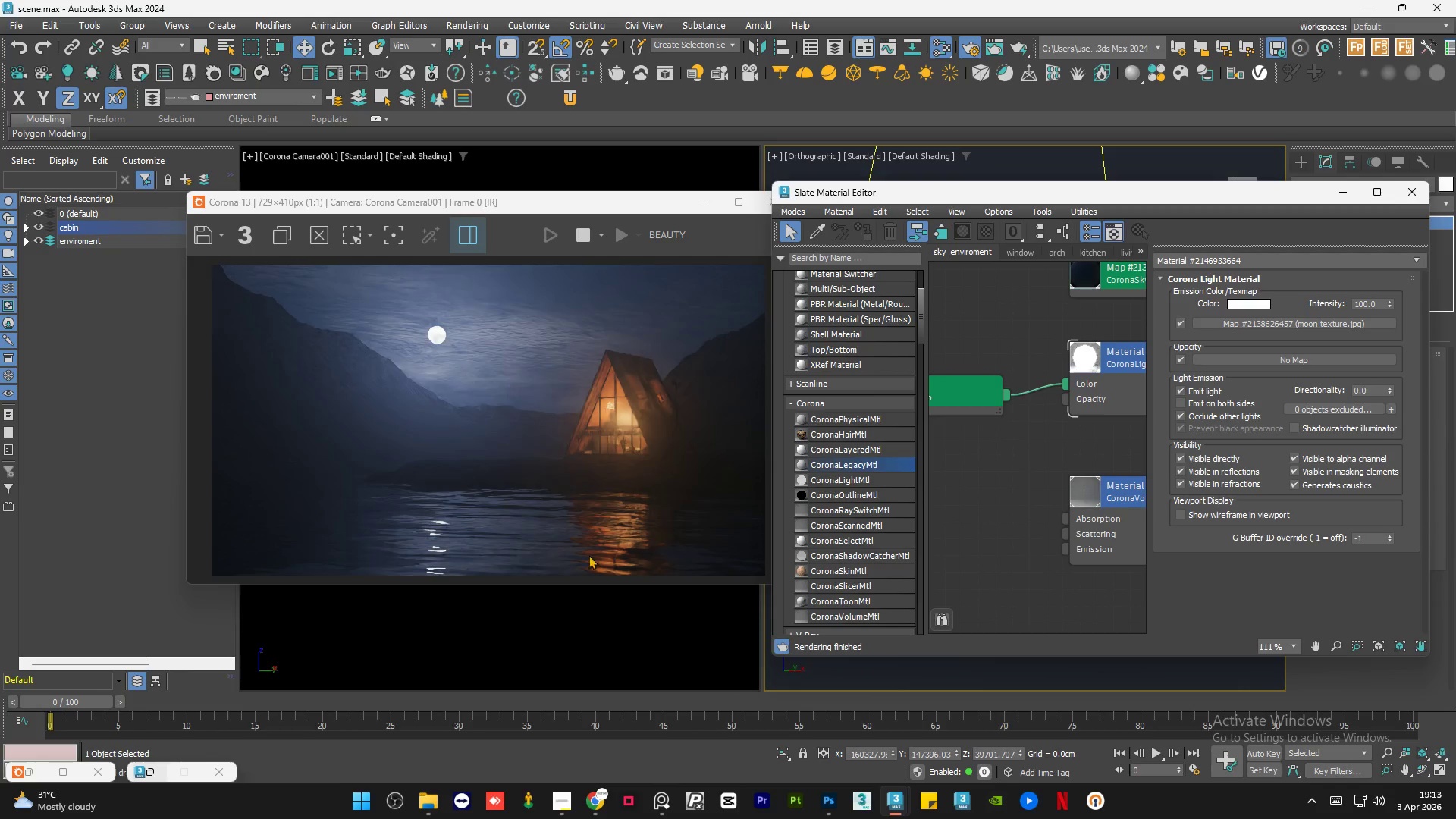 
left_click([669, 797])
 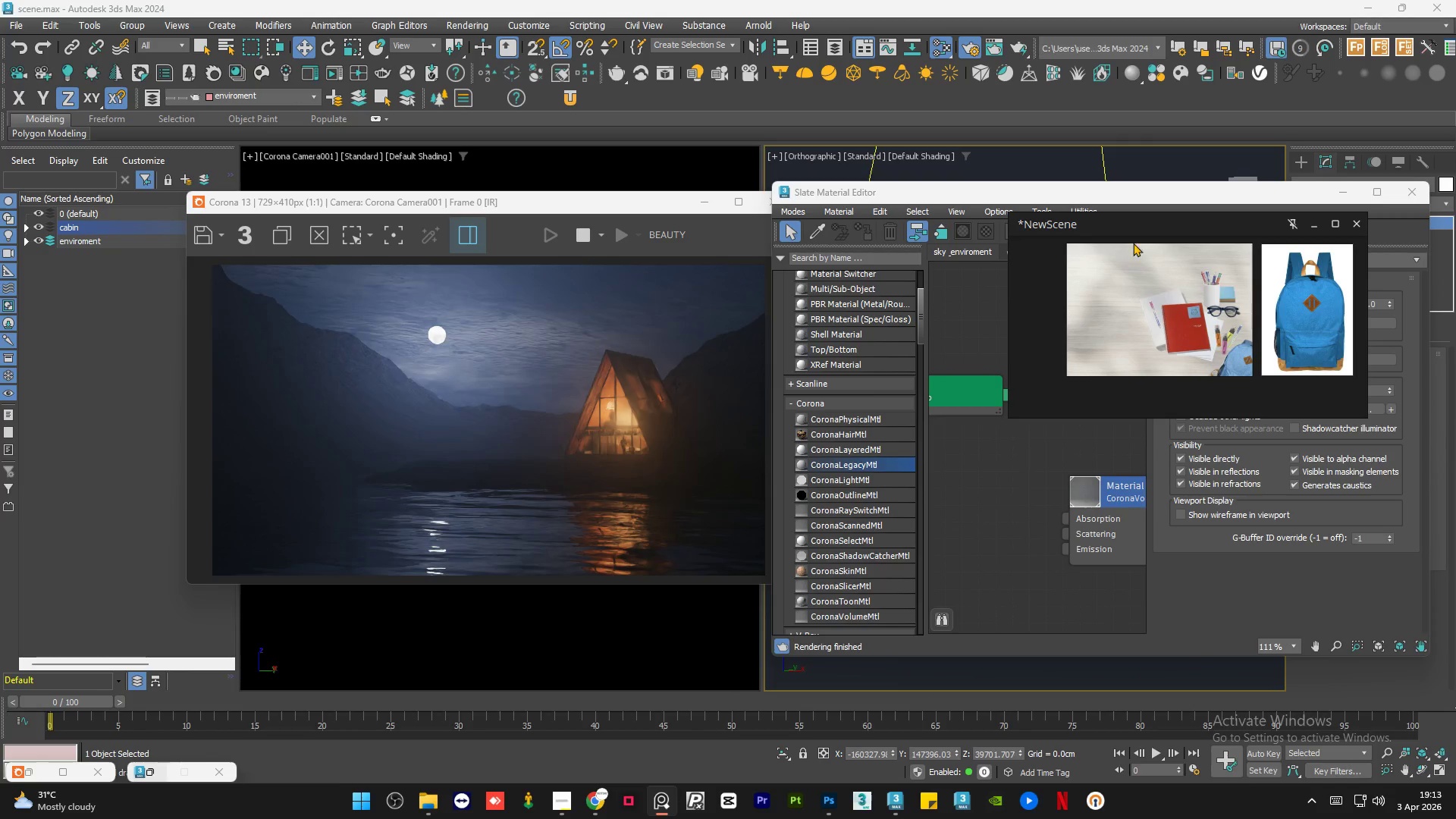 
left_click_drag(start_coordinate=[1142, 226], to_coordinate=[203, 22])
 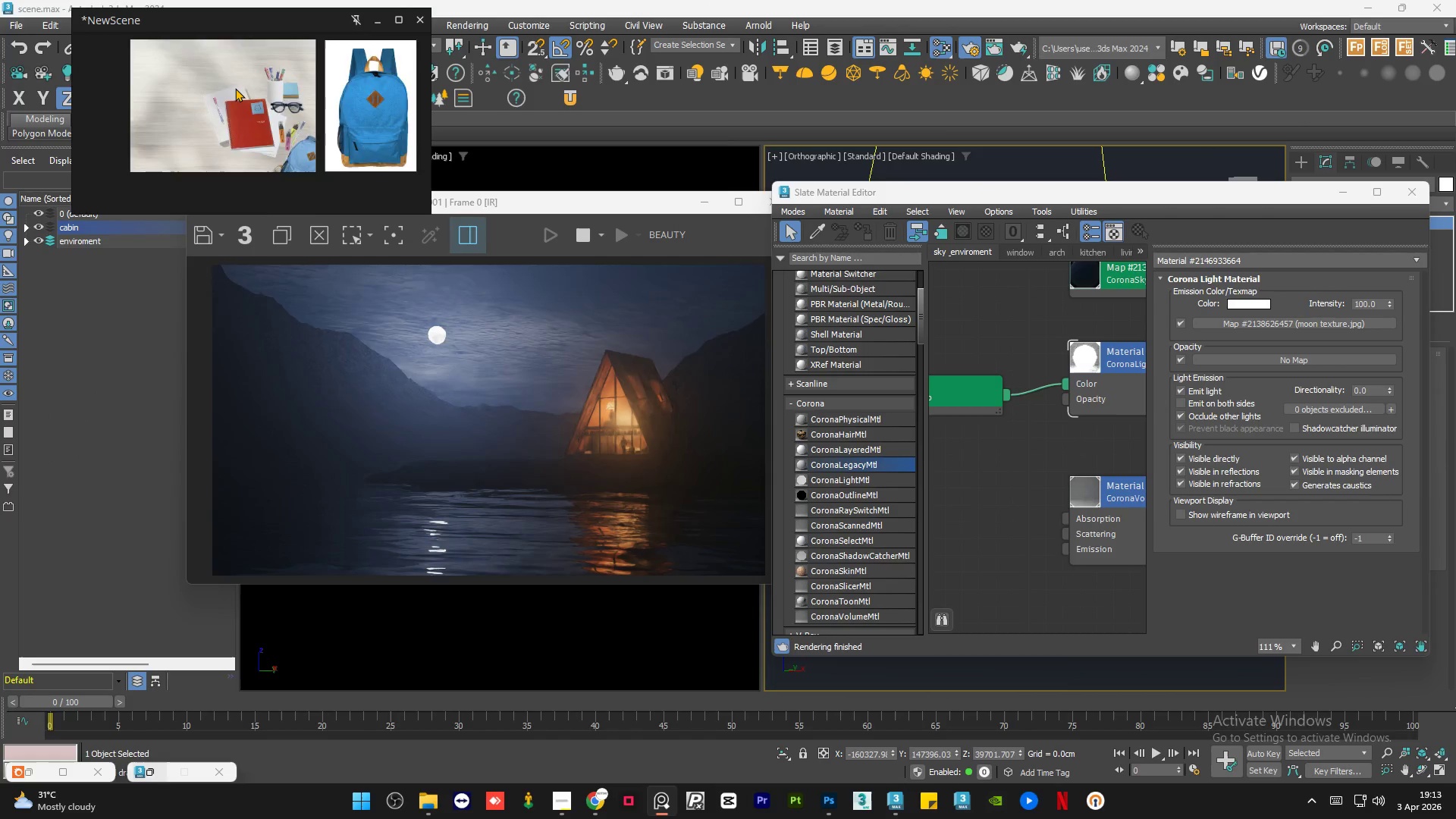 
scroll: coordinate [267, 111], scroll_direction: down, amount: 4.0
 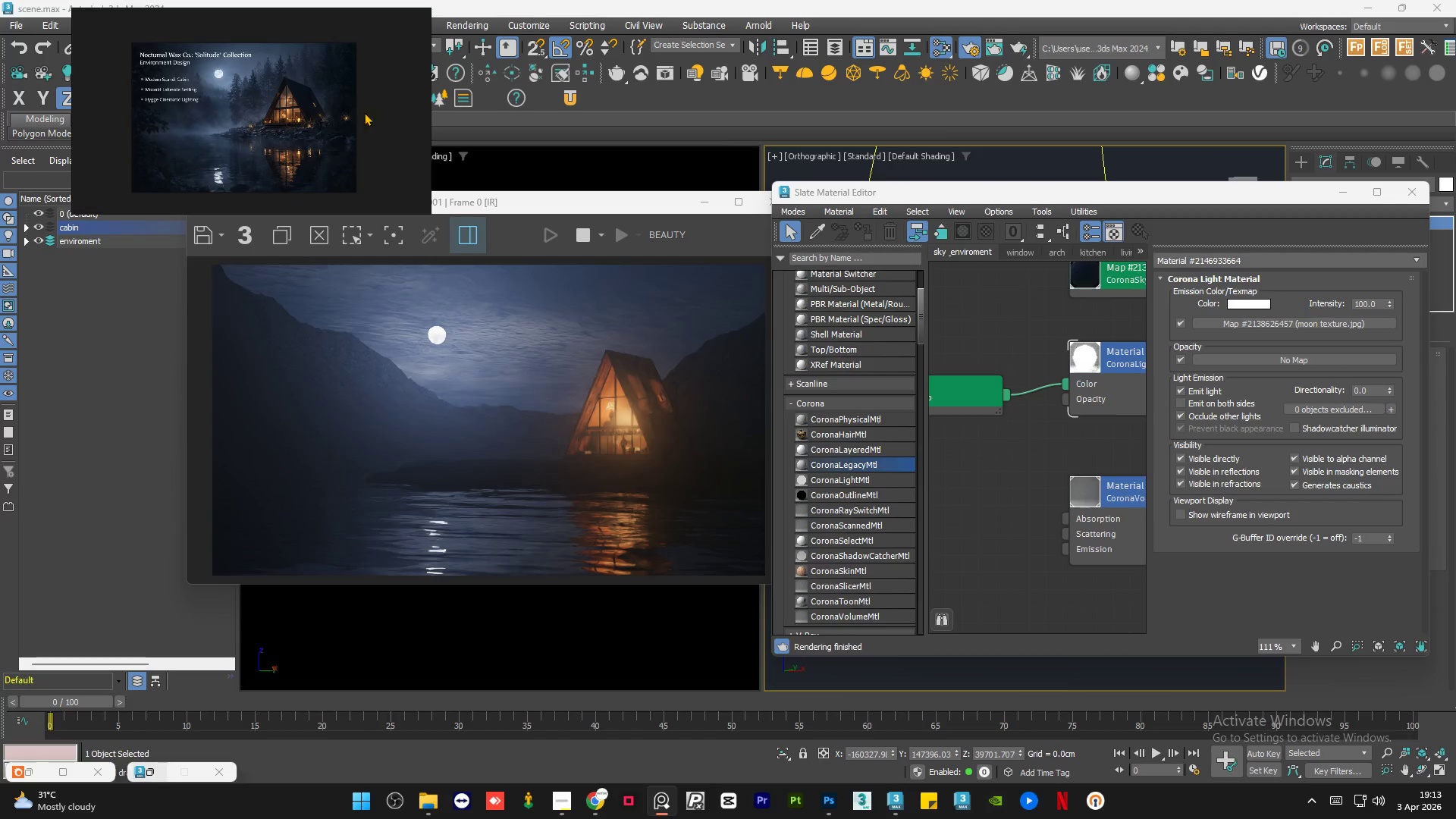 
left_click([375, 114])
 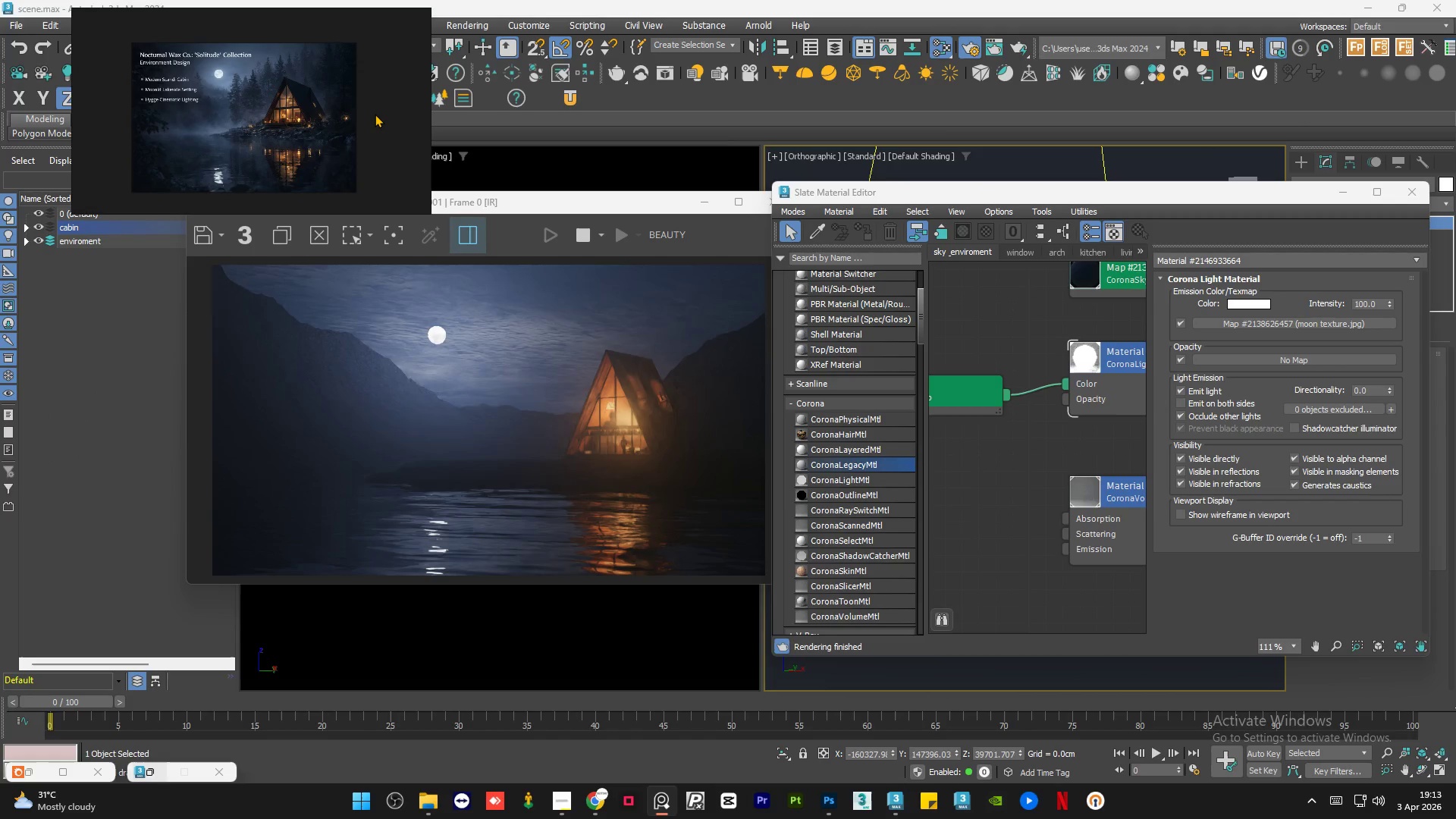 
wait(8.0)
 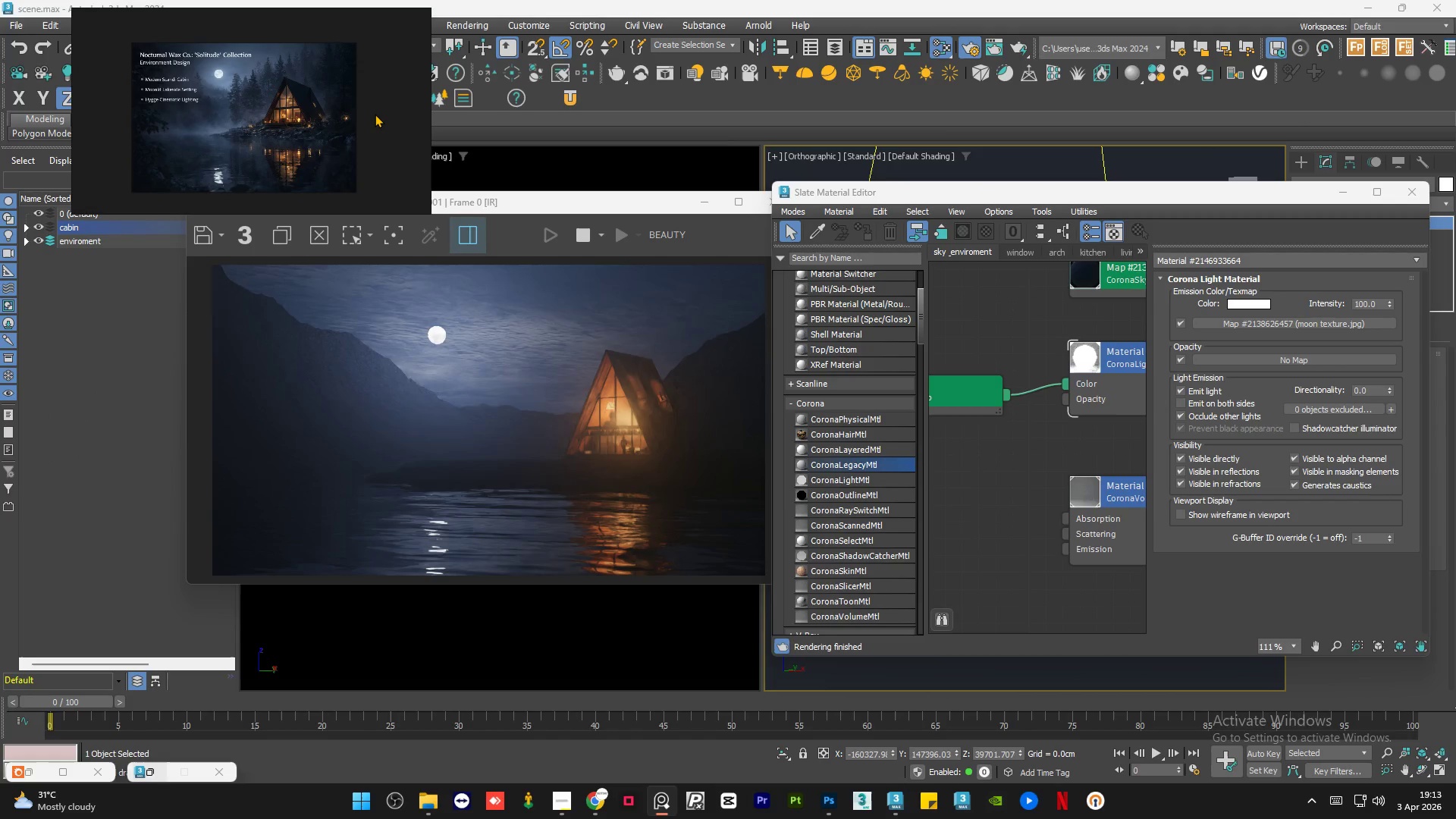 
scroll: coordinate [1127, 334], scroll_direction: down, amount: 4.0
 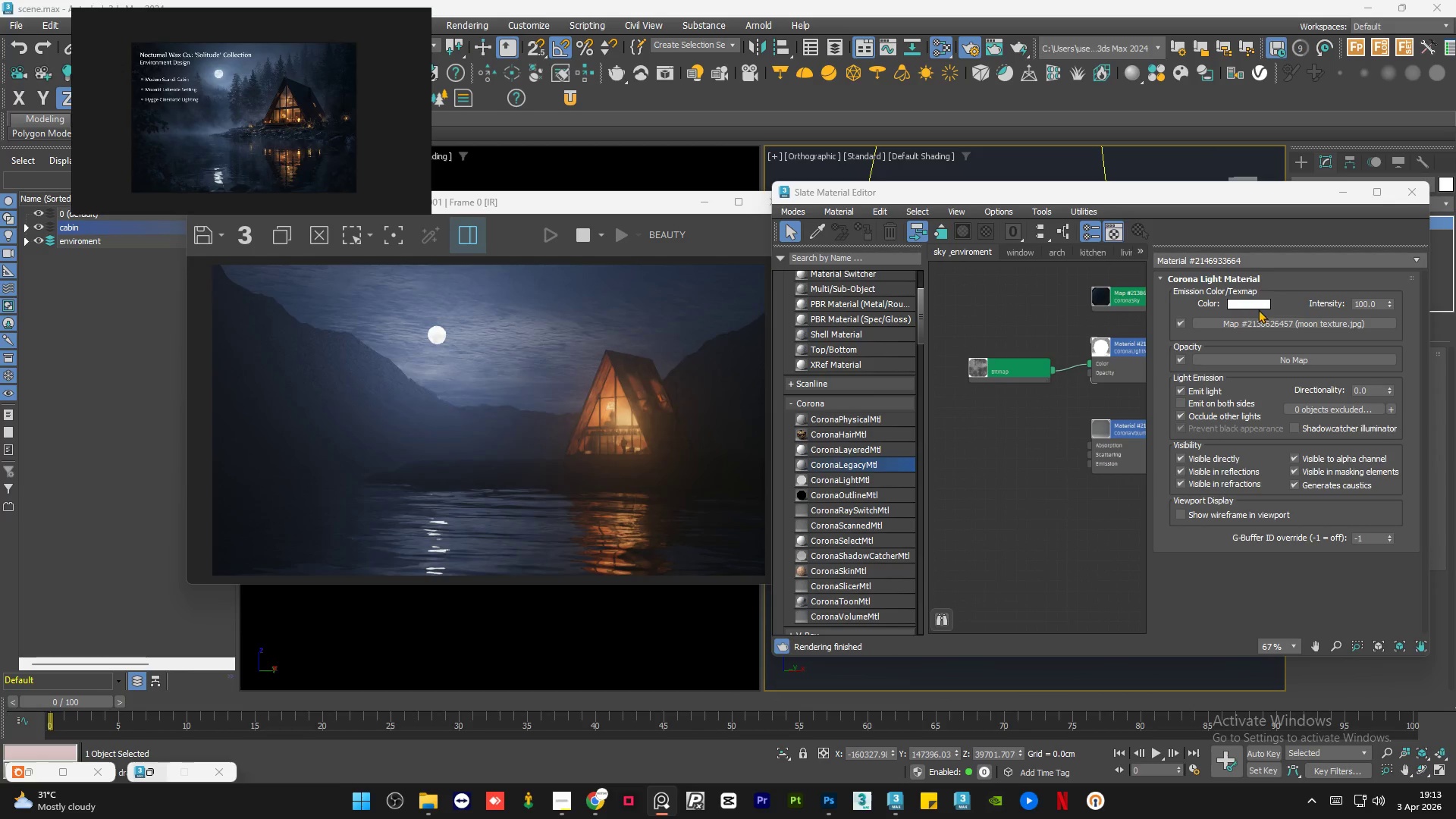 
left_click([1254, 305])
 